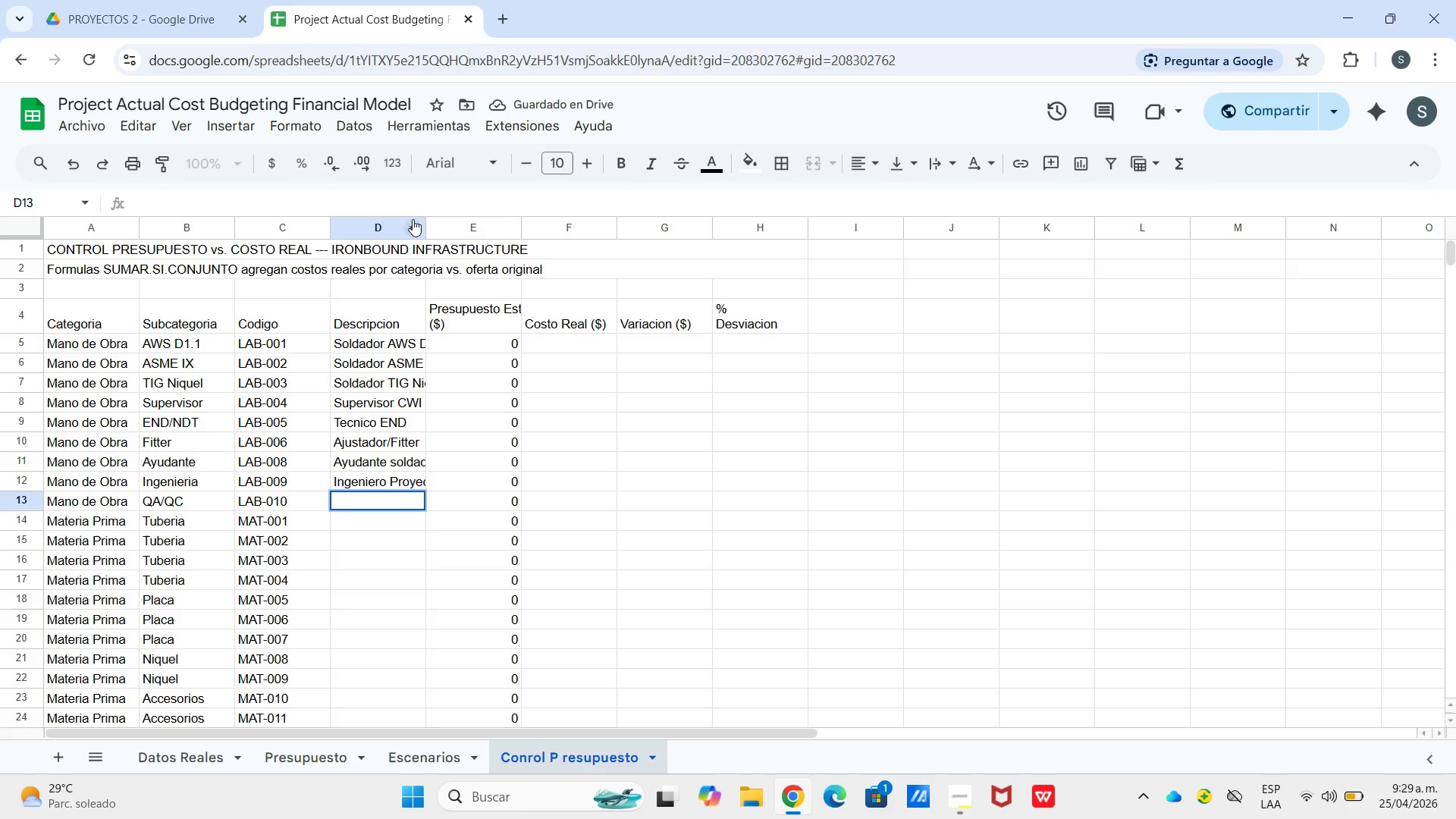 
type(In)
 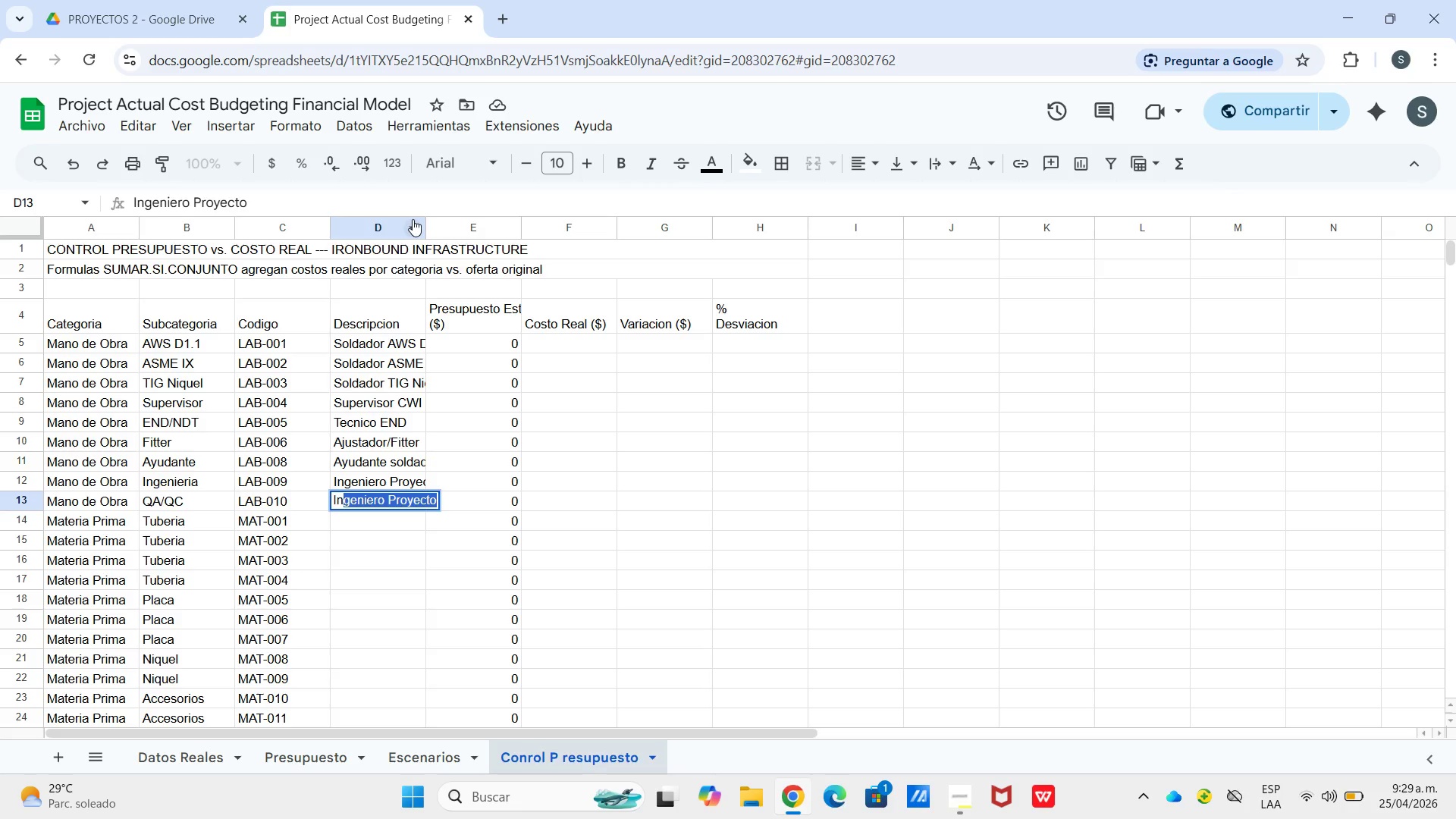 
type(geniero QA&QC)
 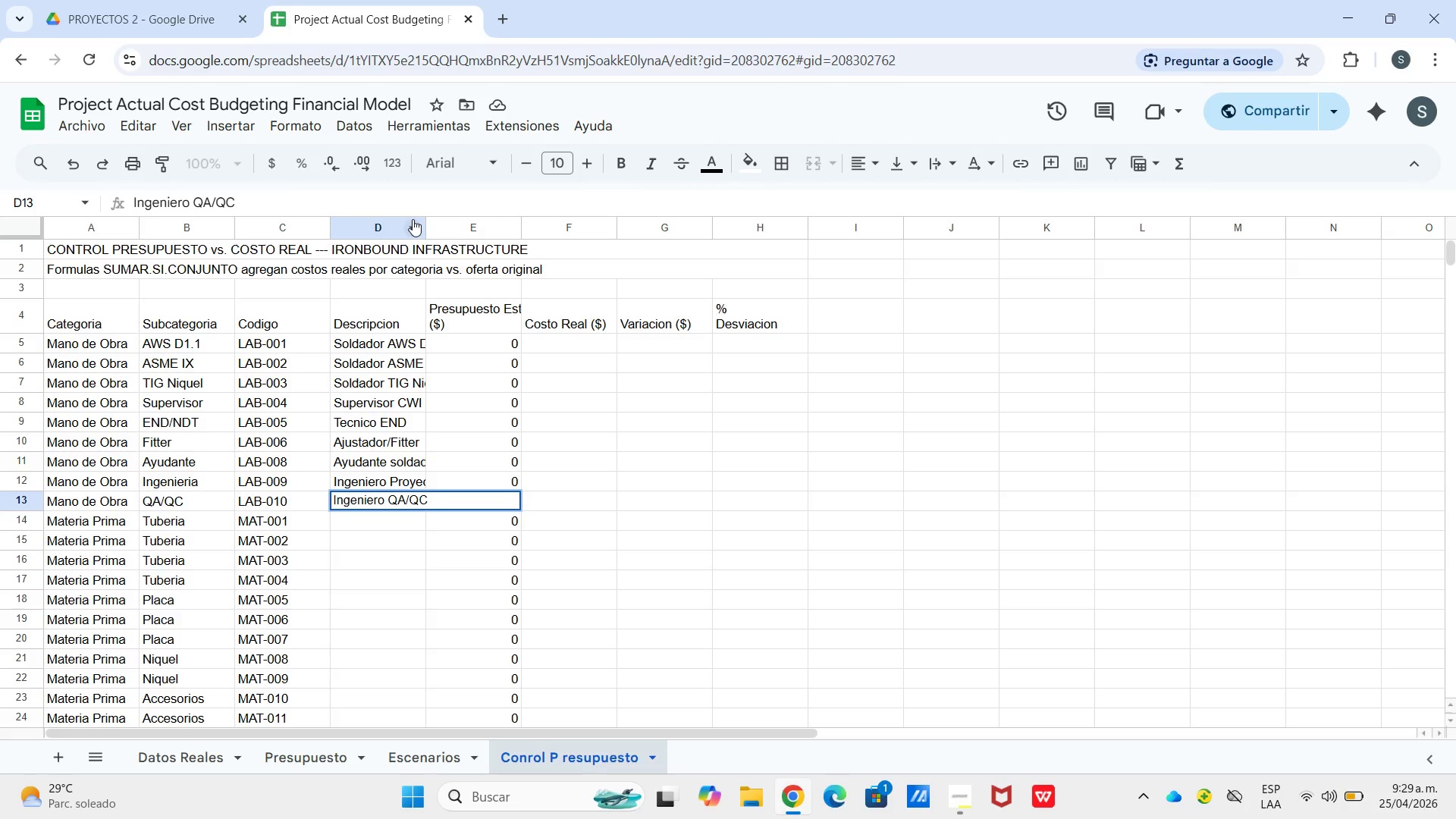 
key(Enter)
 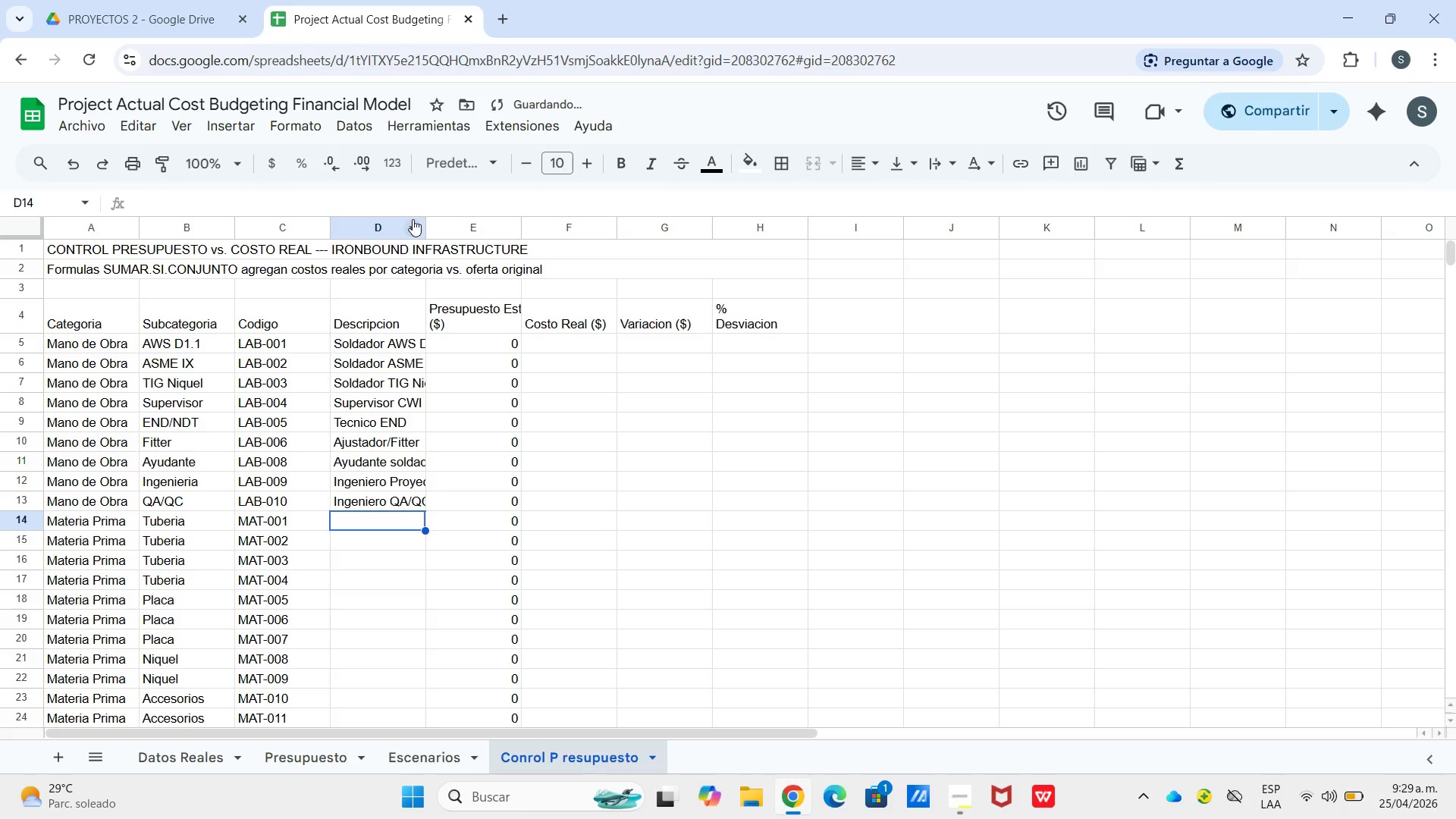 
key(Enter)
 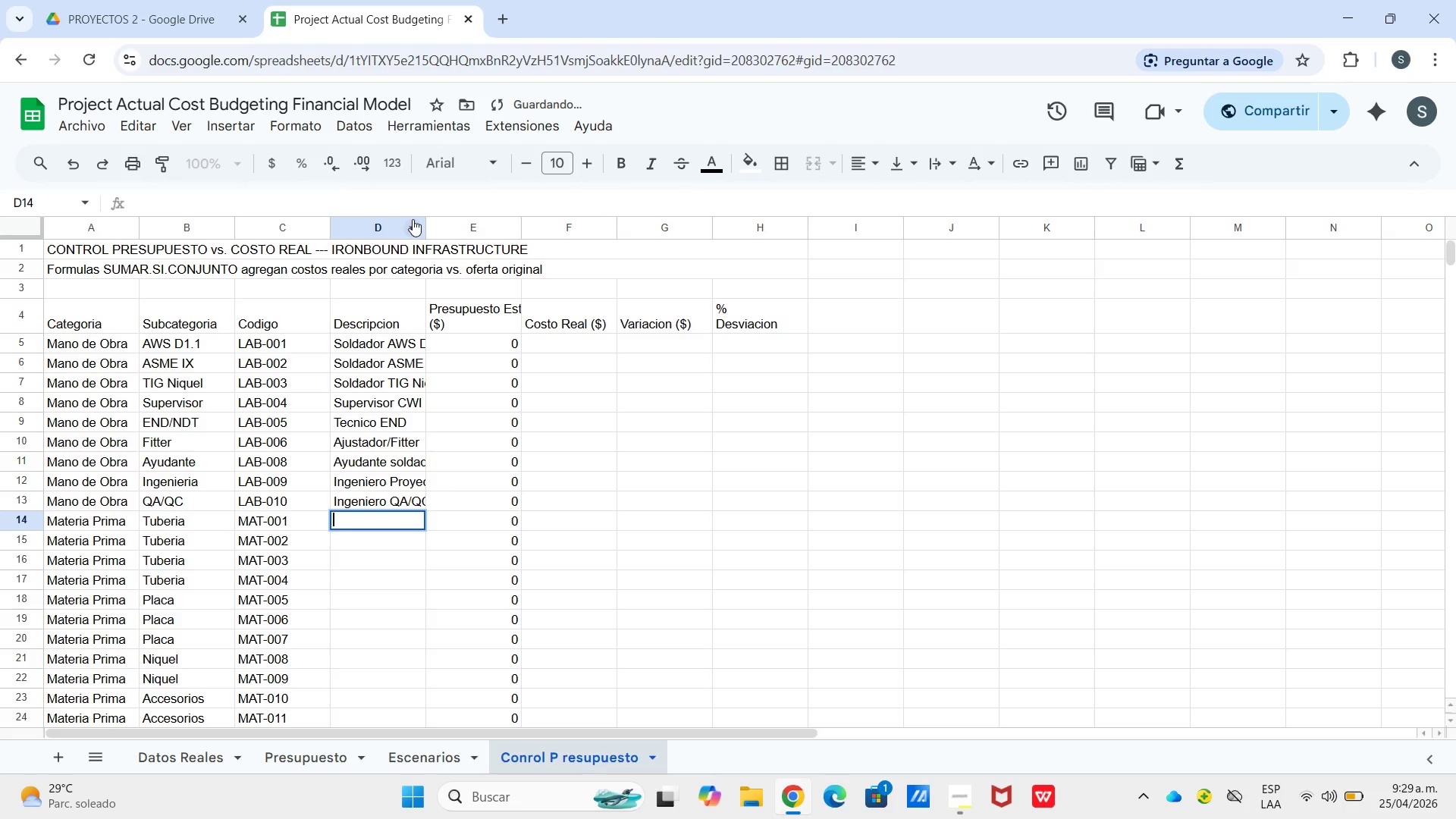 
type(Tuberi)
key(Backspace)
 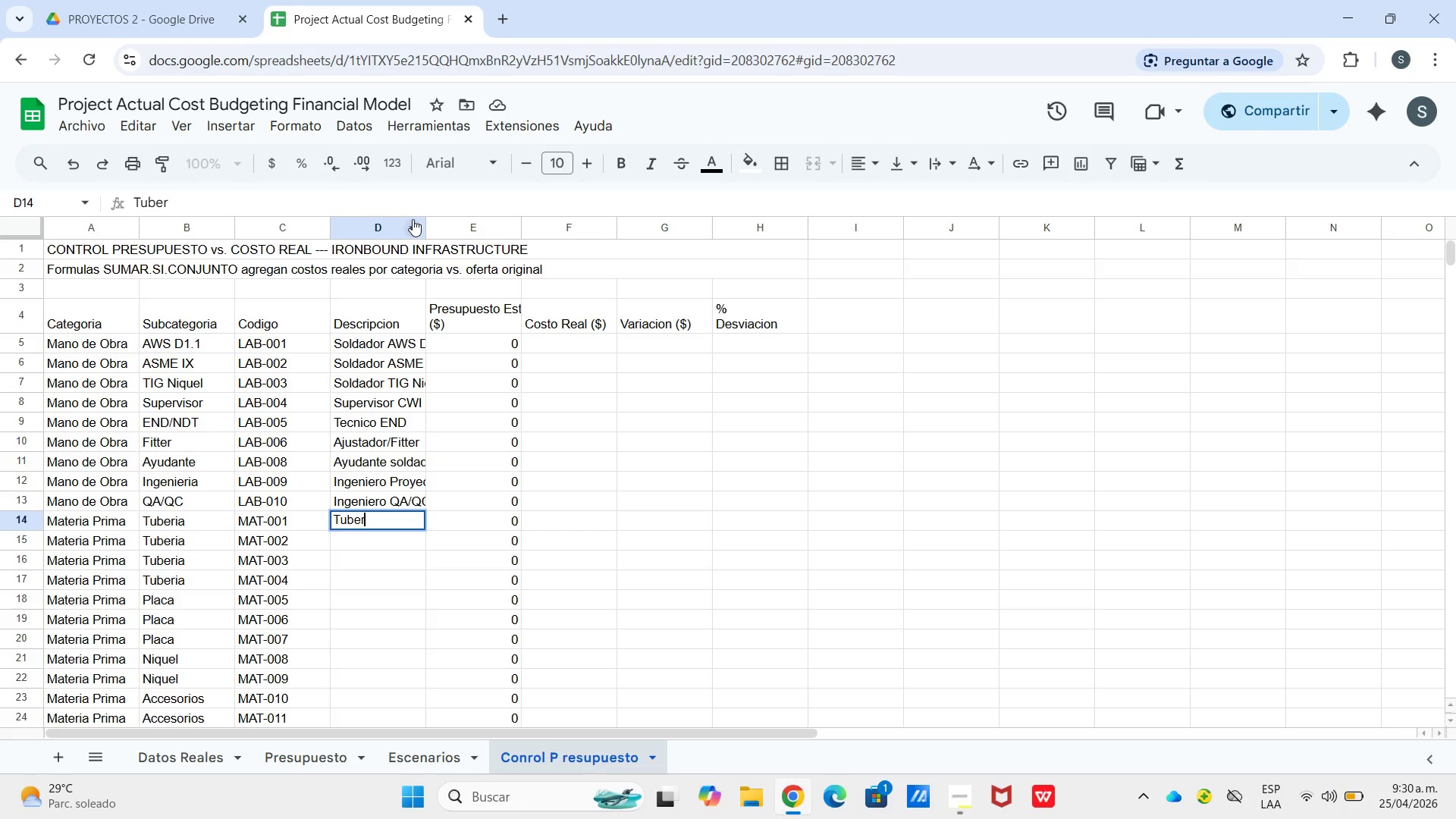 
type(ia SS31)
 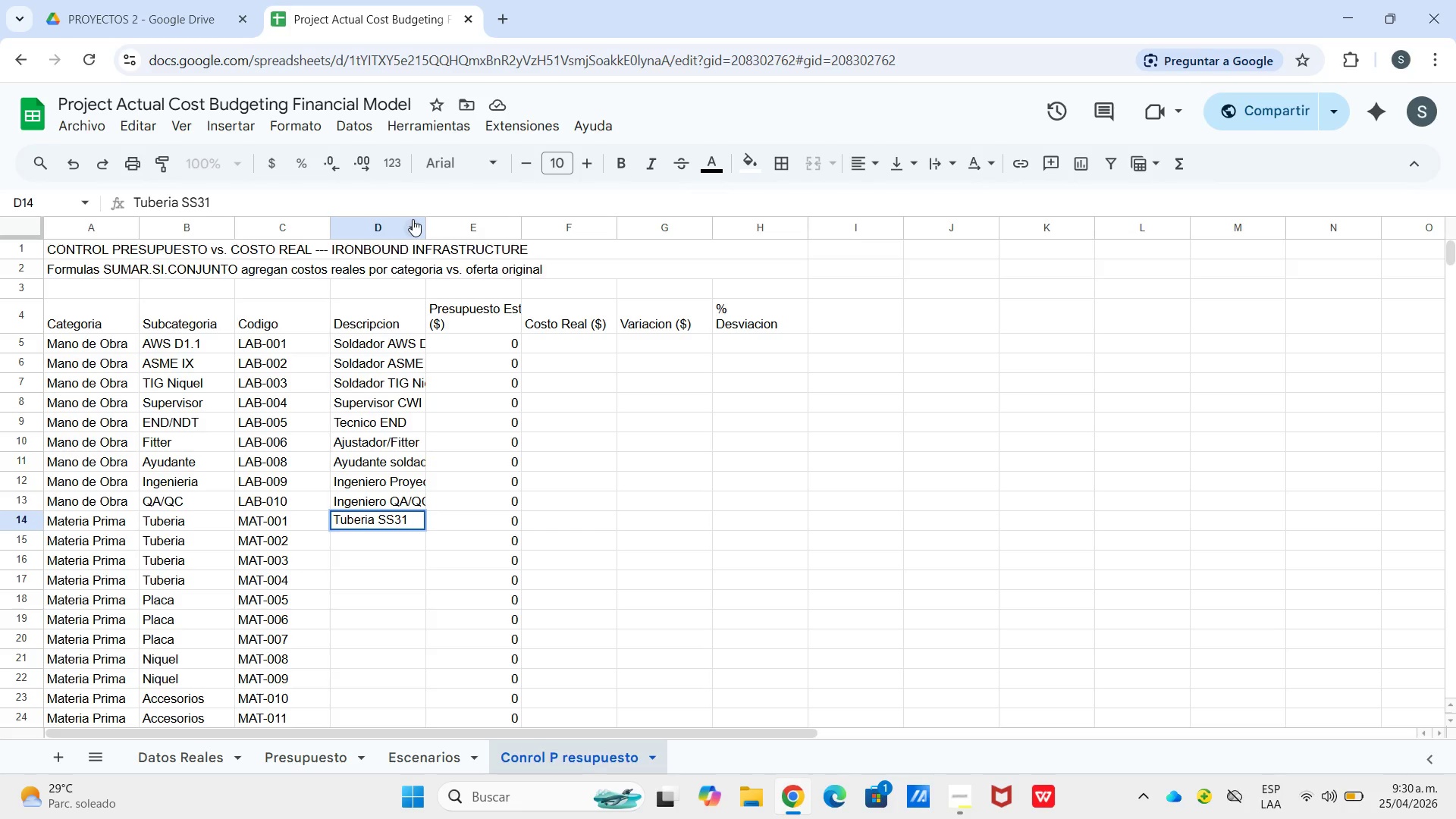 
wait(5.5)
 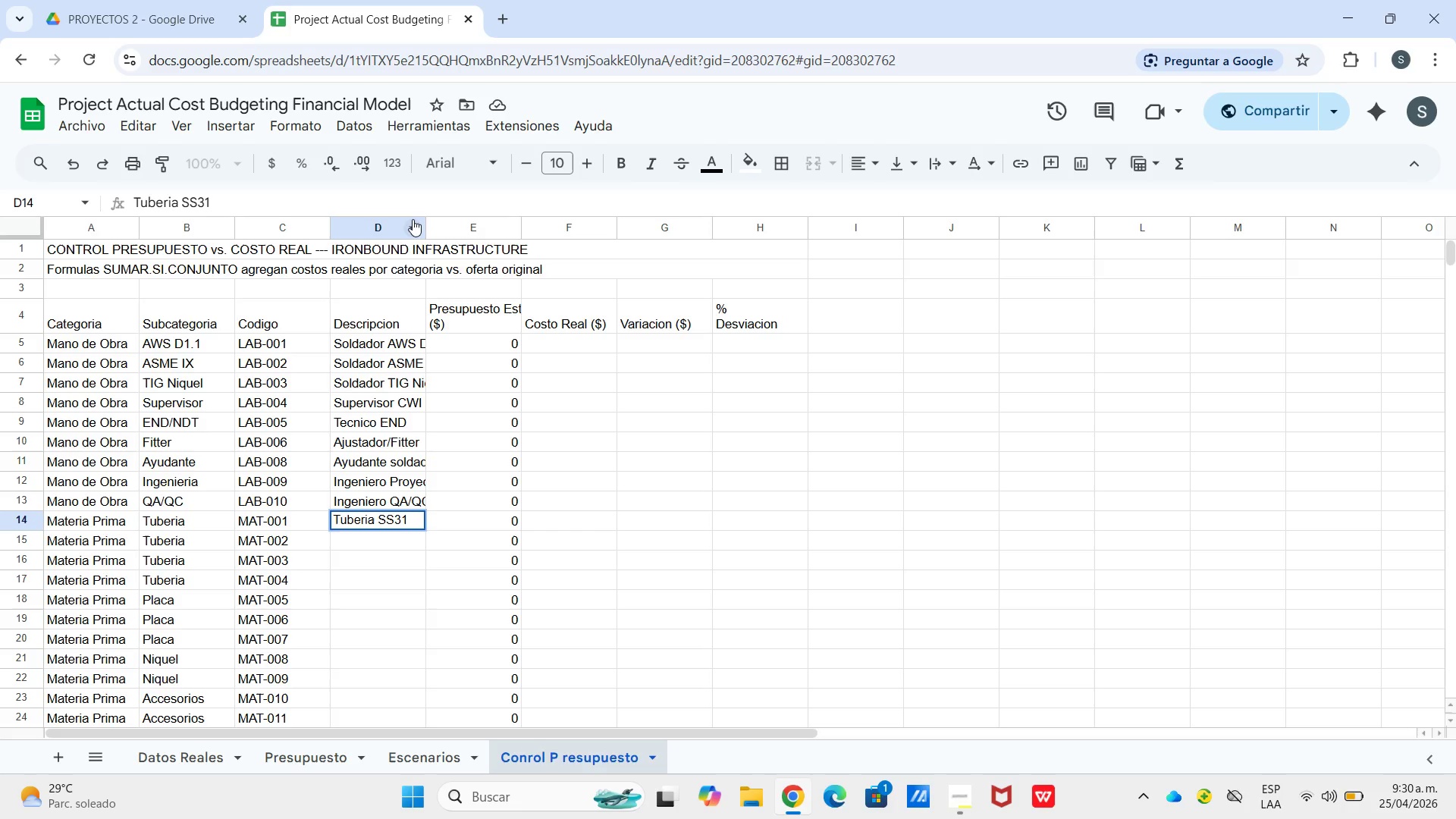 
type(6 DN50)
 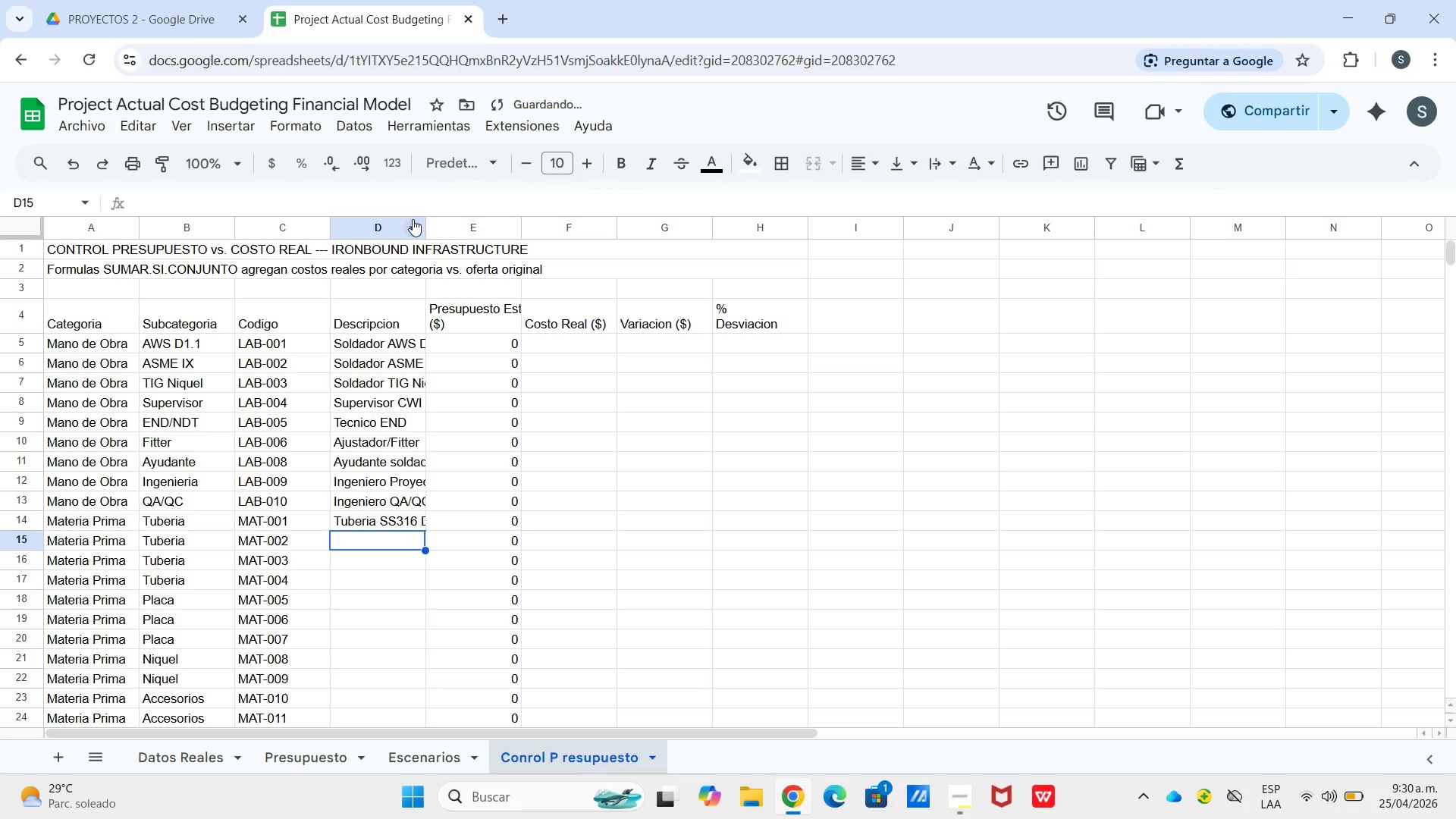 
 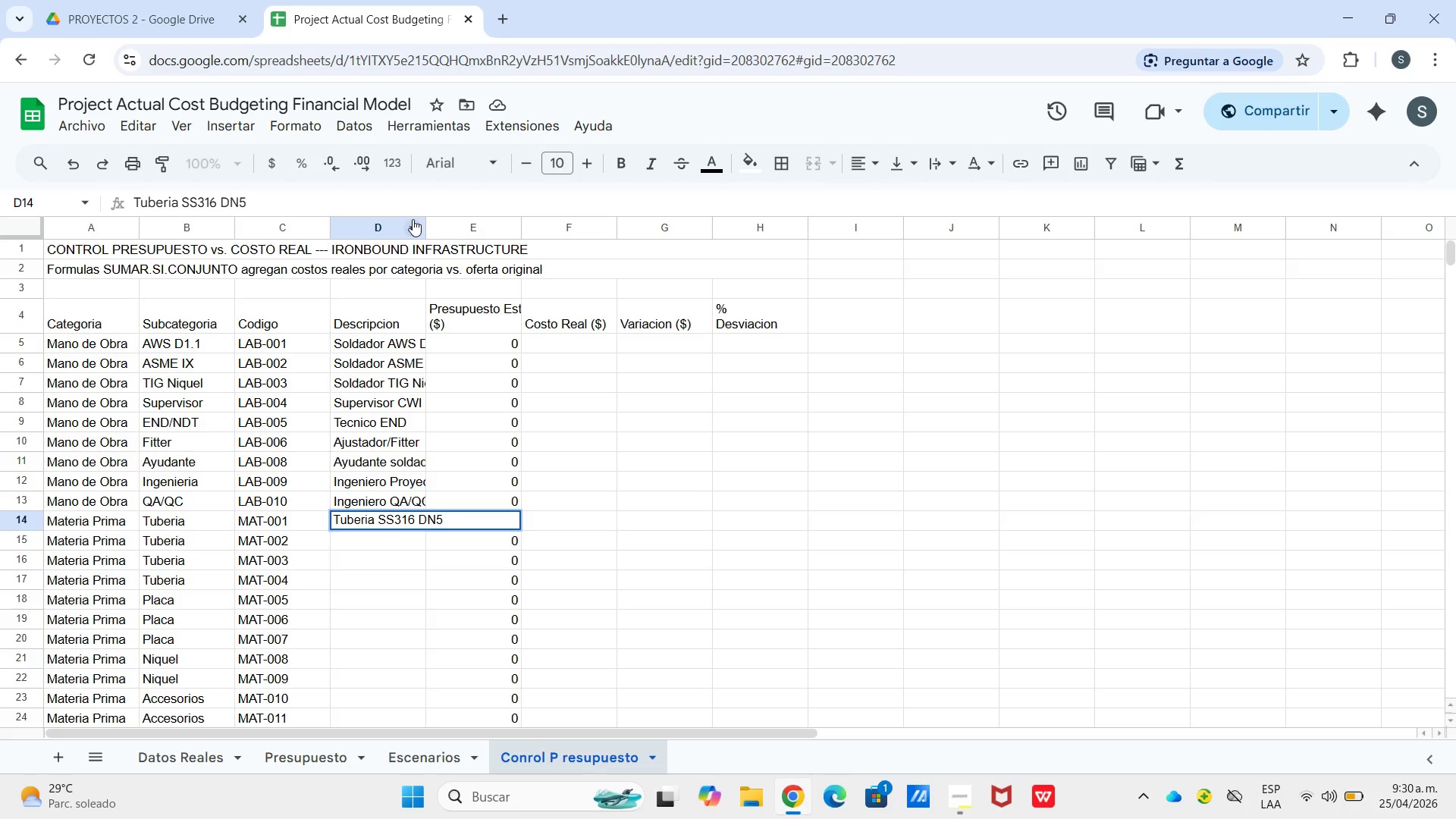 
key(Enter)
 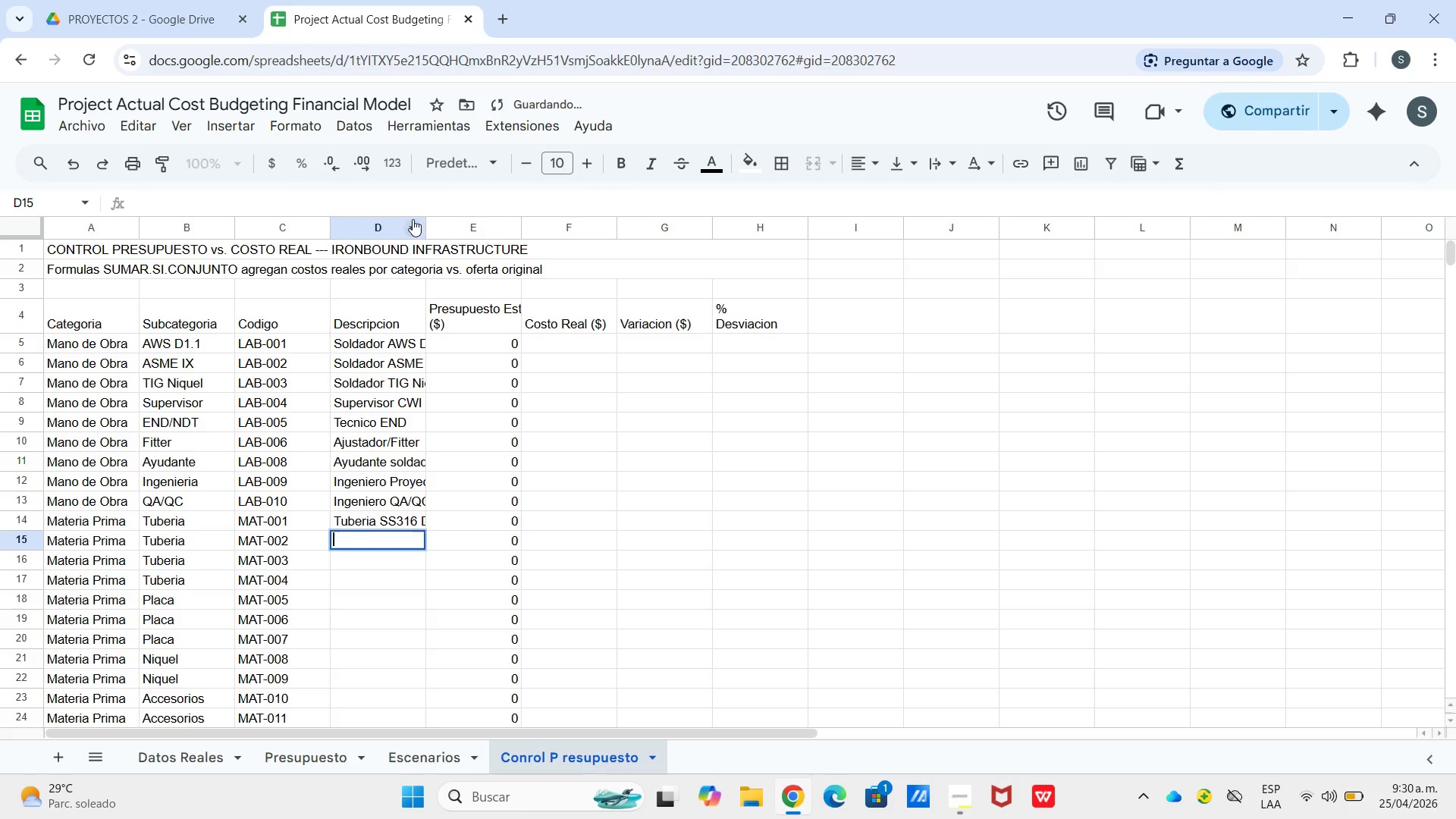 
key(Enter)
 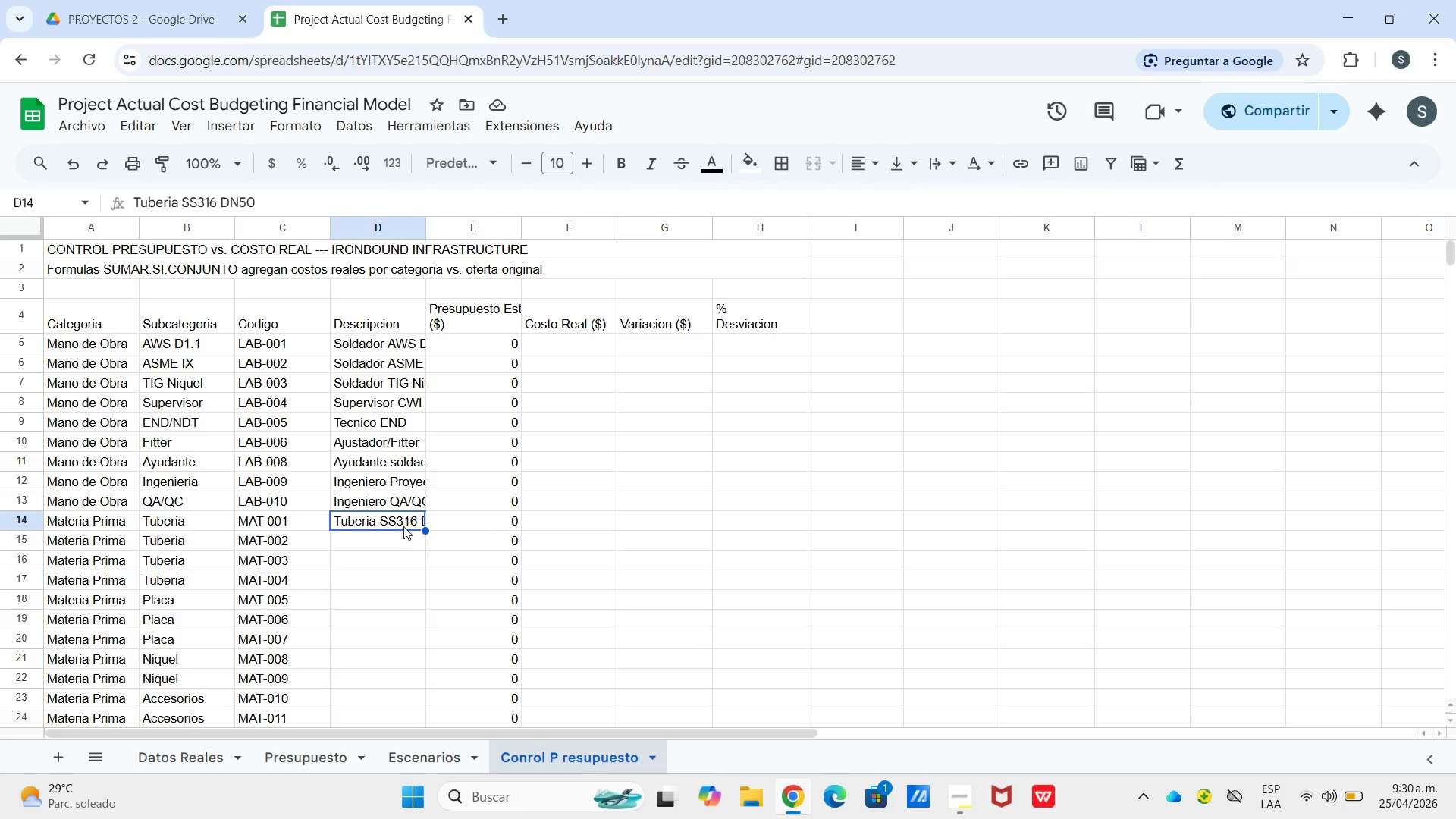 
wait(10.77)
 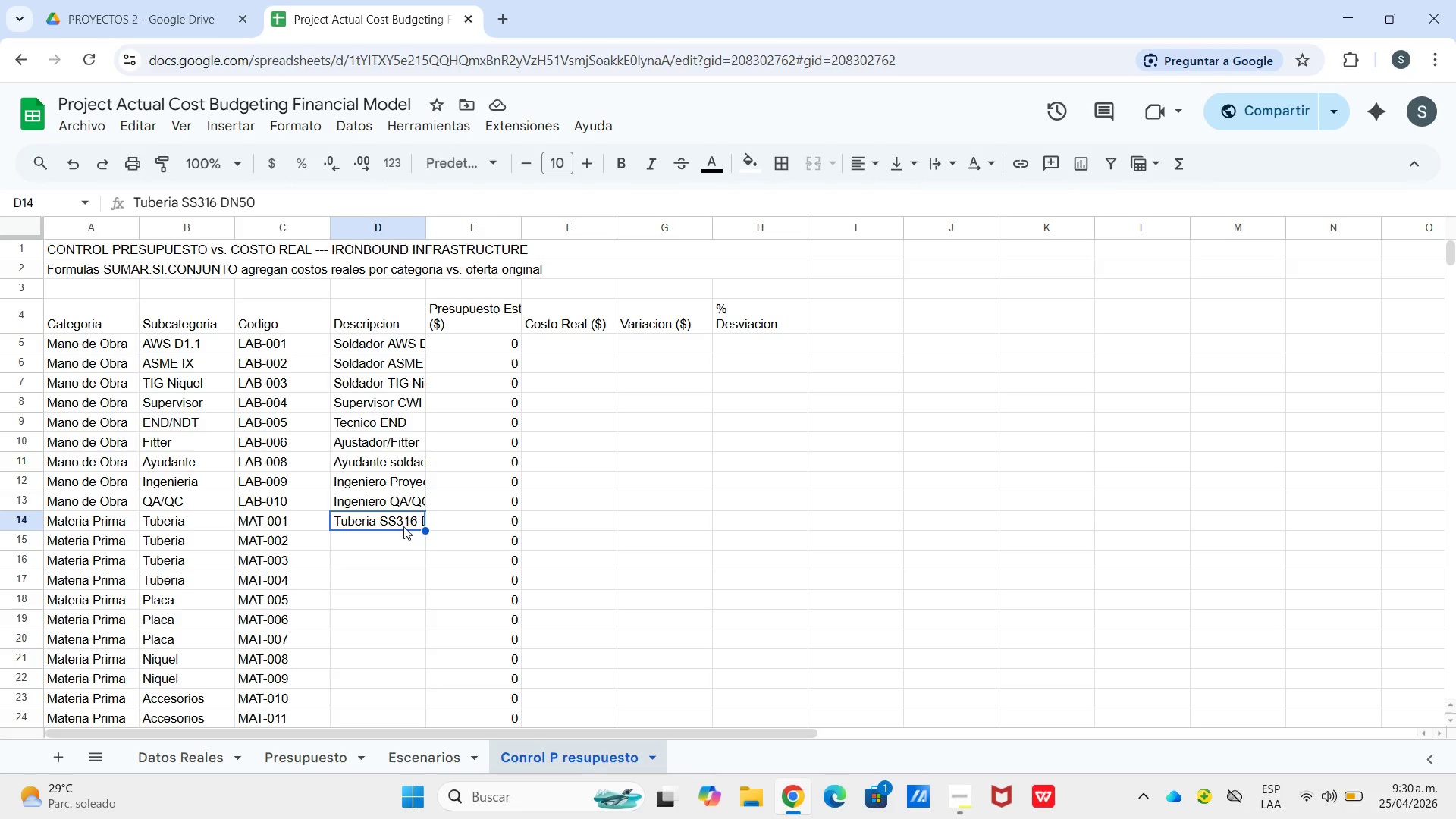 
left_click([401, 544])
 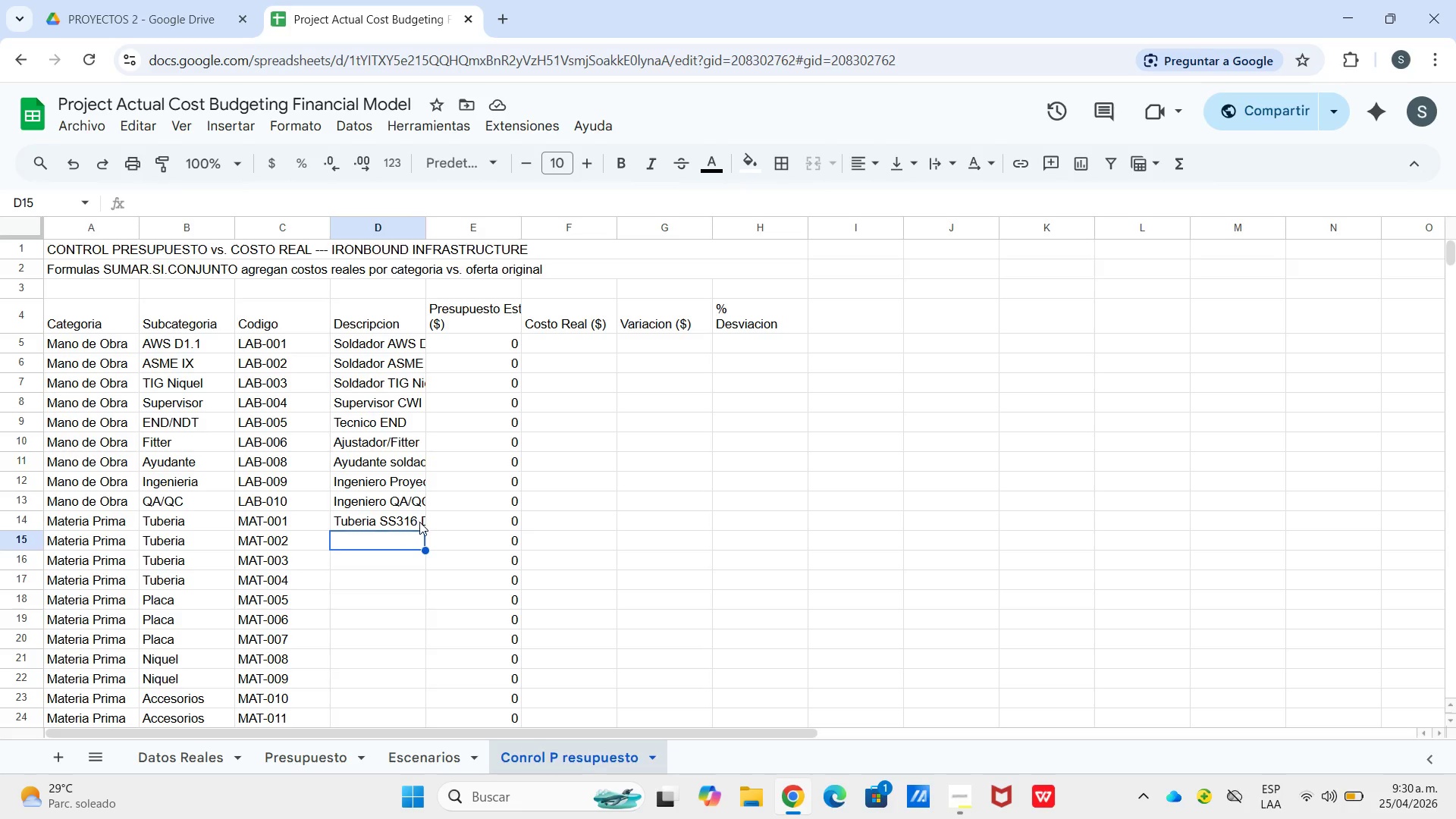 
left_click([419, 522])
 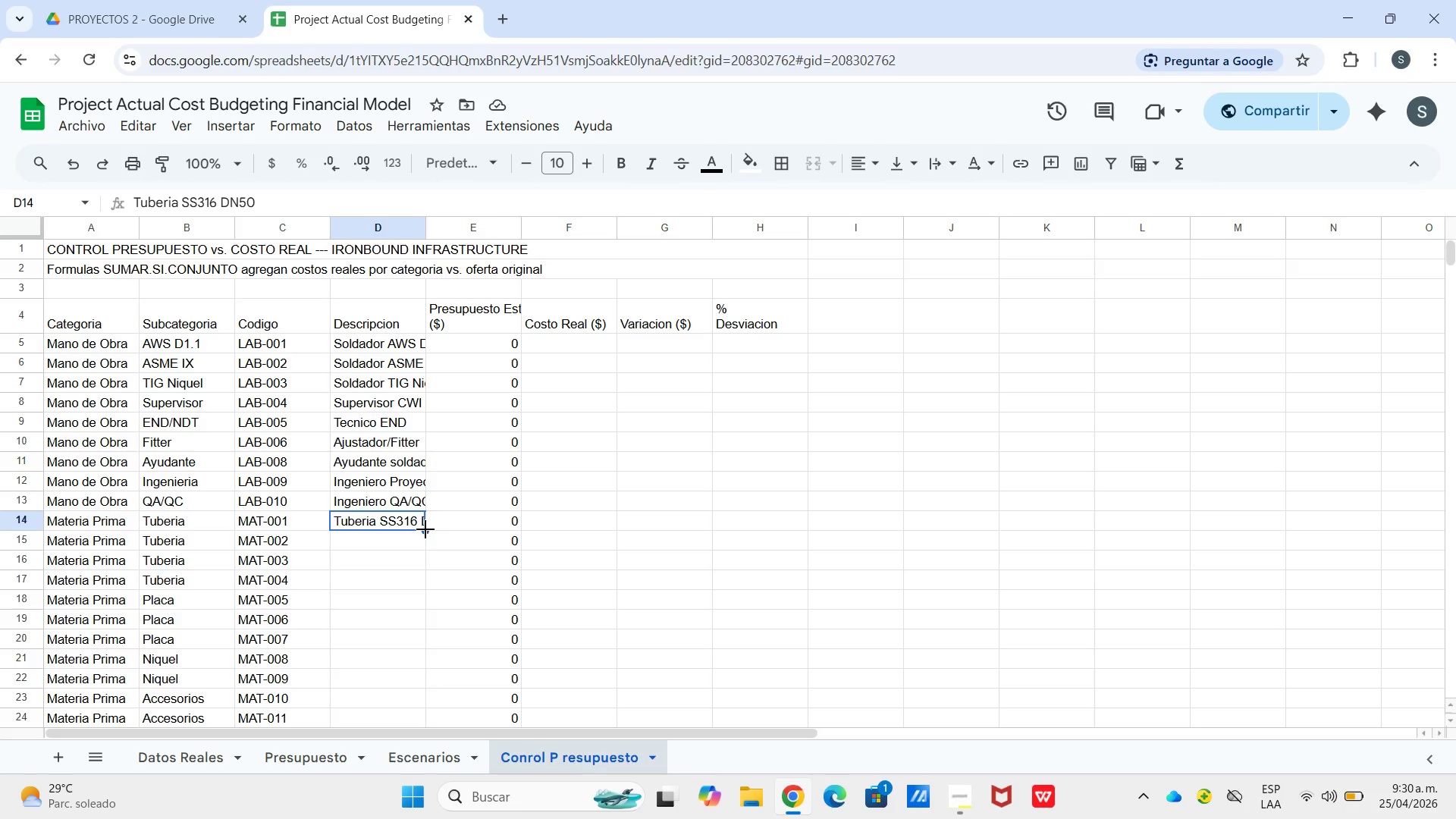 
left_click_drag(start_coordinate=[425, 529], to_coordinate=[413, 541])
 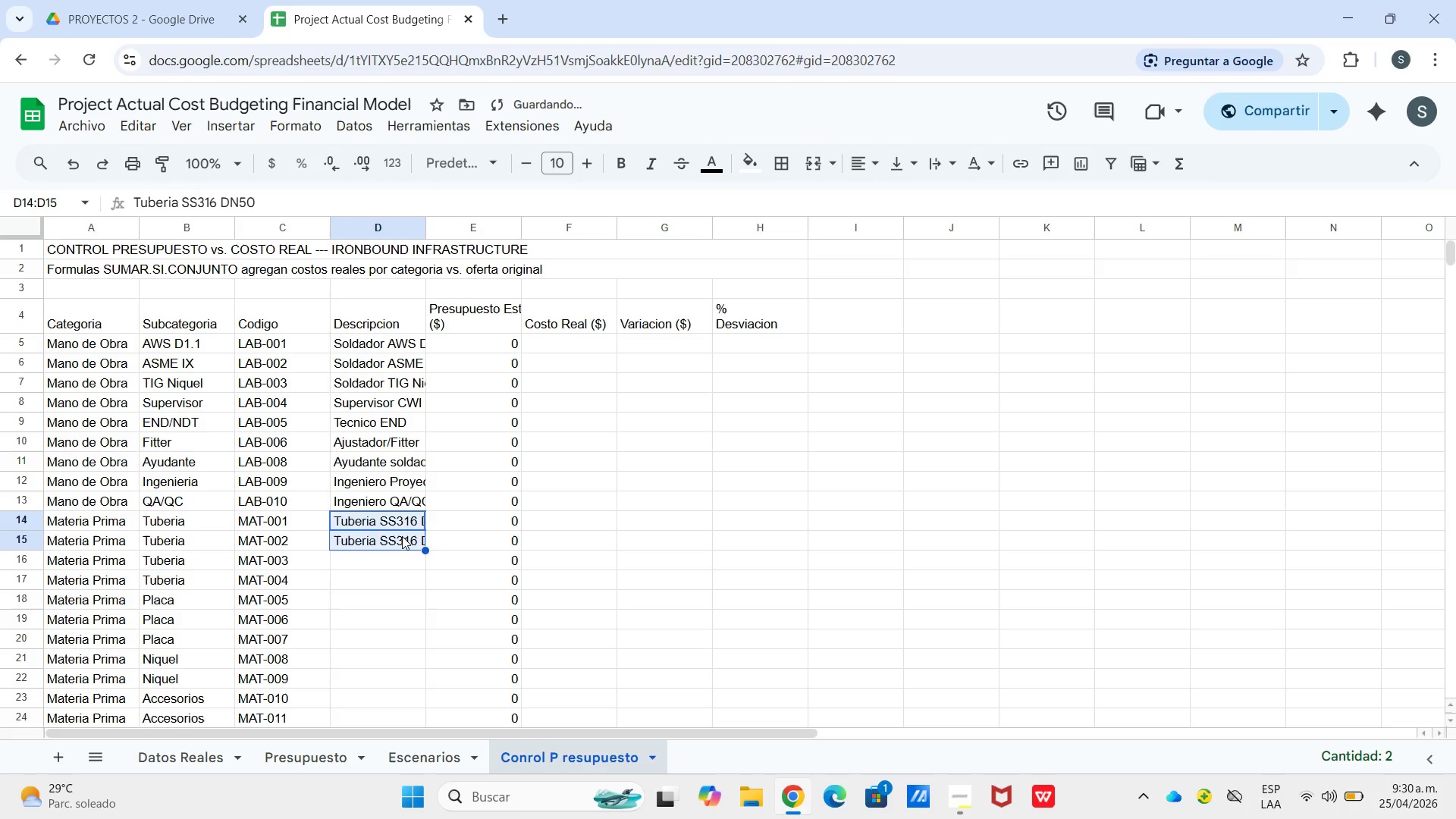 
left_click([402, 536])
 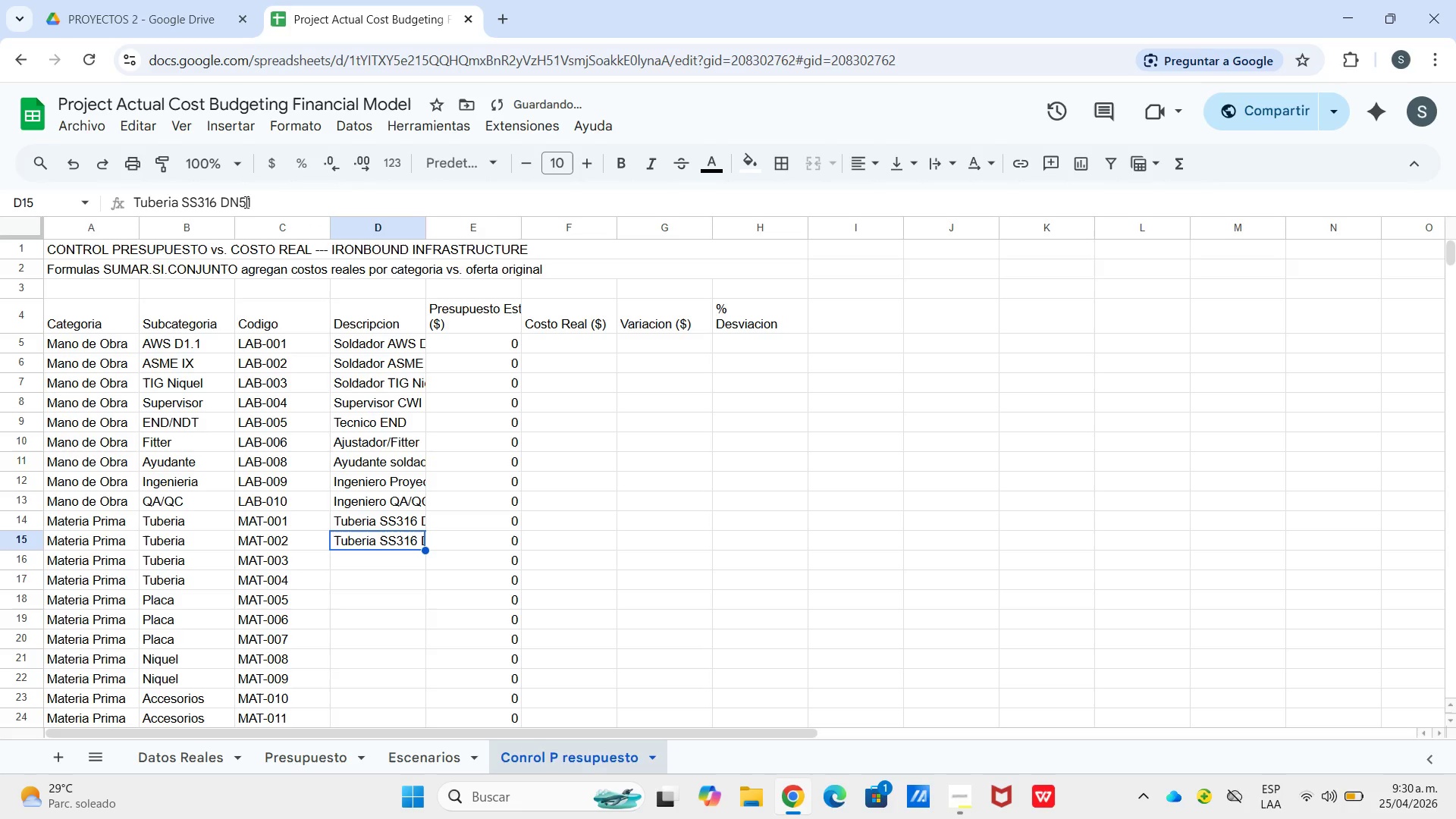 
left_click_drag(start_coordinate=[253, 202], to_coordinate=[234, 207])
 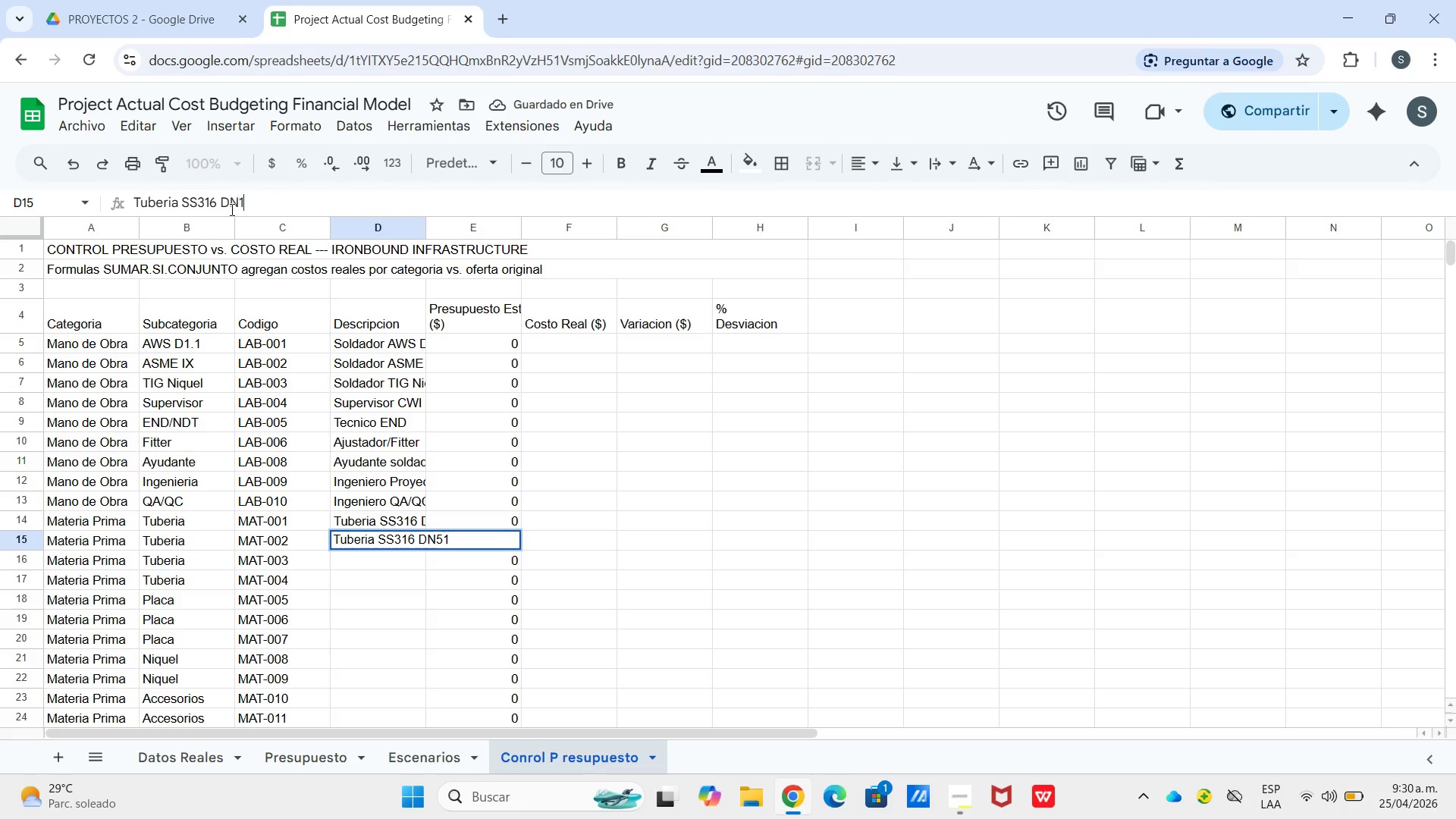 
type(100)
 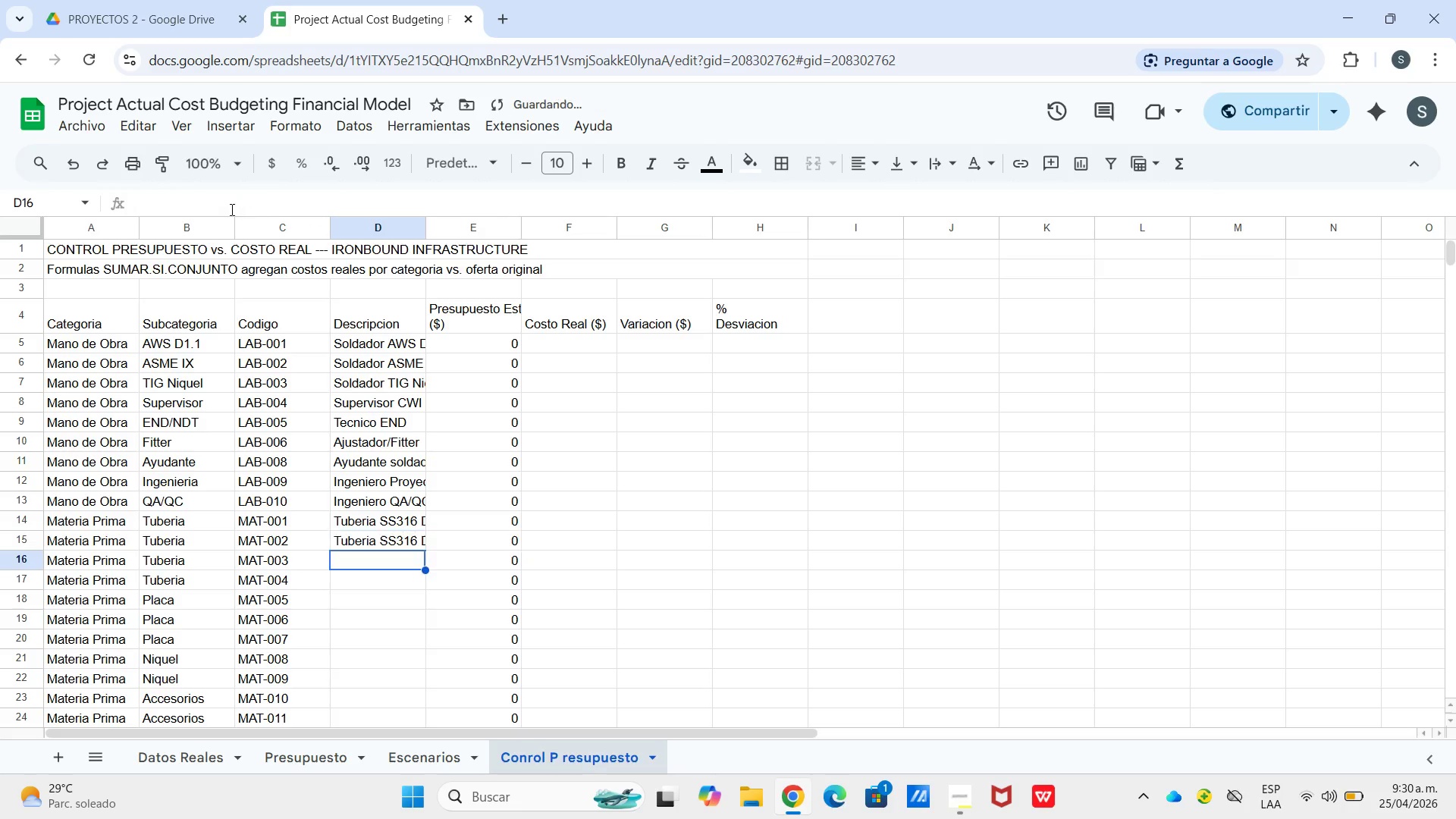 
key(Enter)
 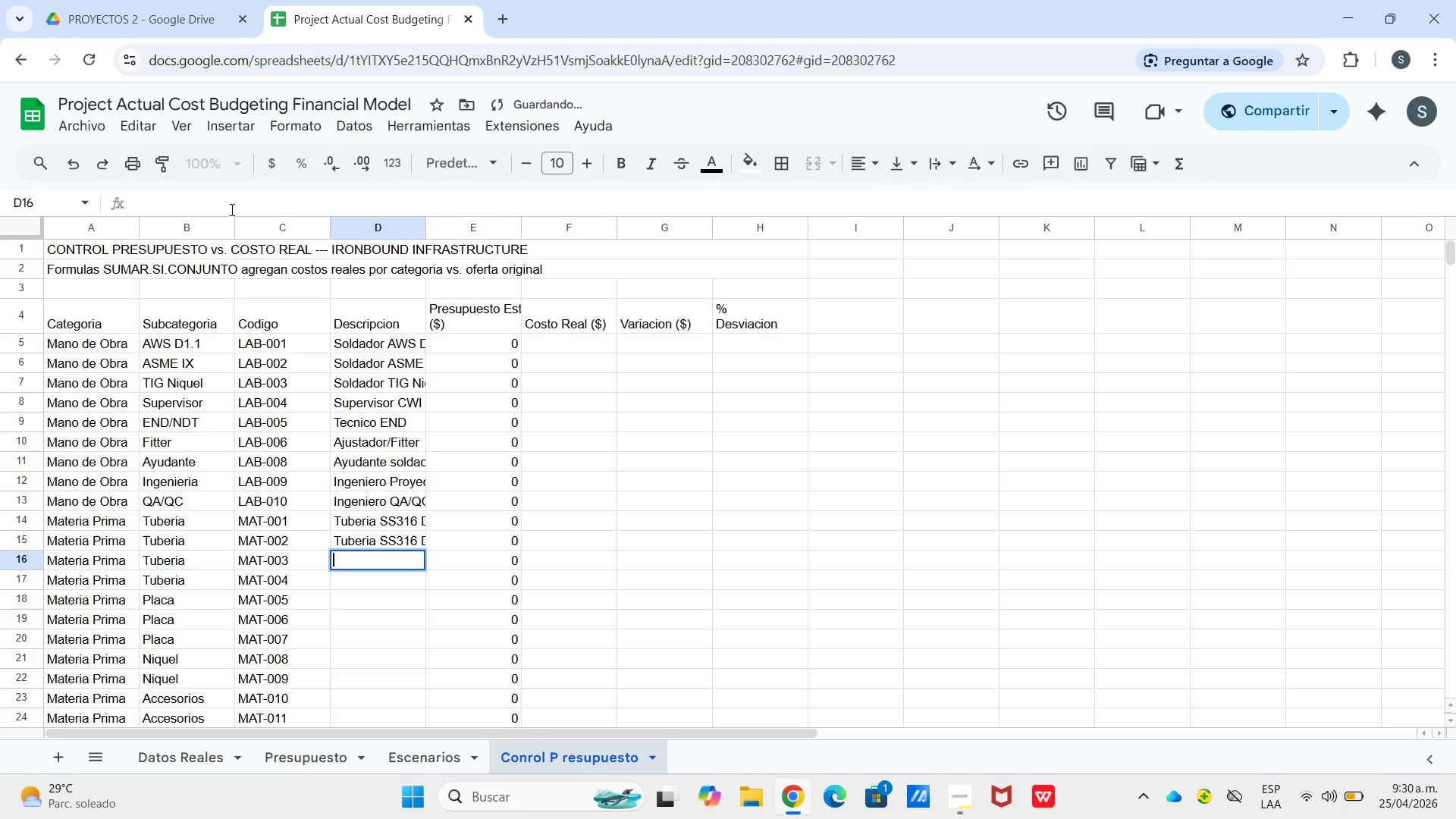 
key(Enter)
 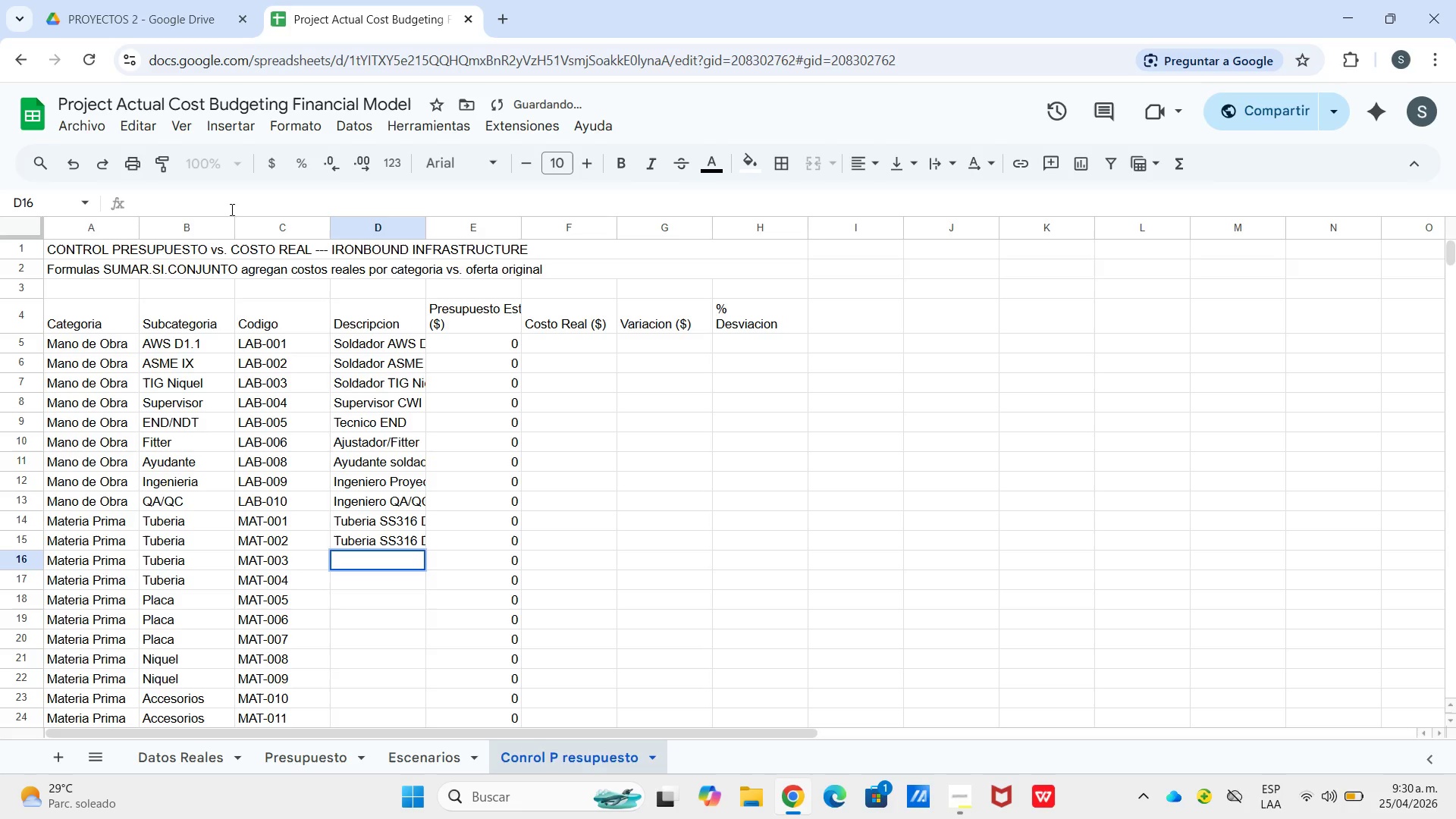 
type(Tuberia SS316 Sch80 DN50)
 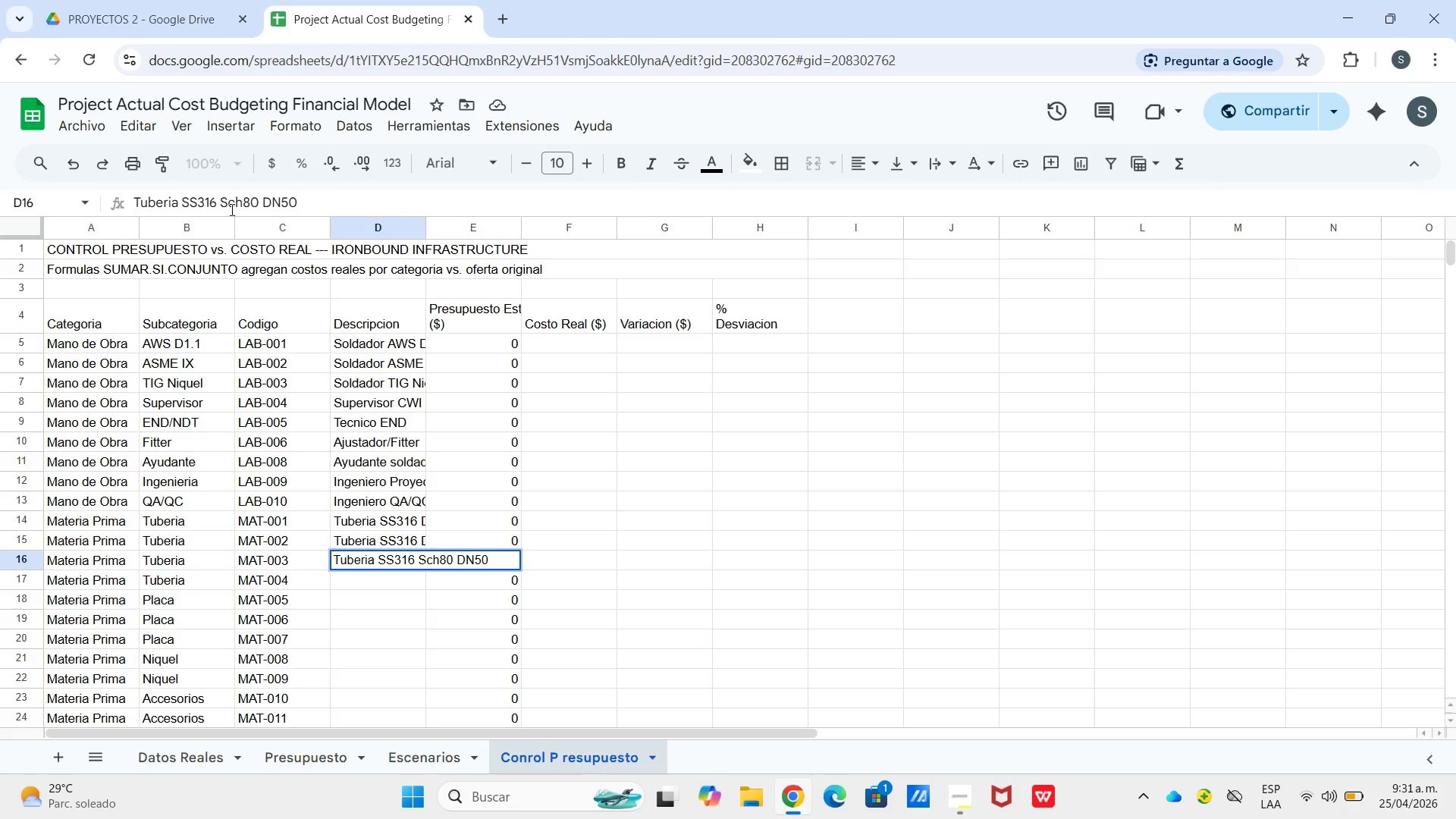 
left_click_drag(start_coordinate=[426, 570], to_coordinate=[424, 577])
 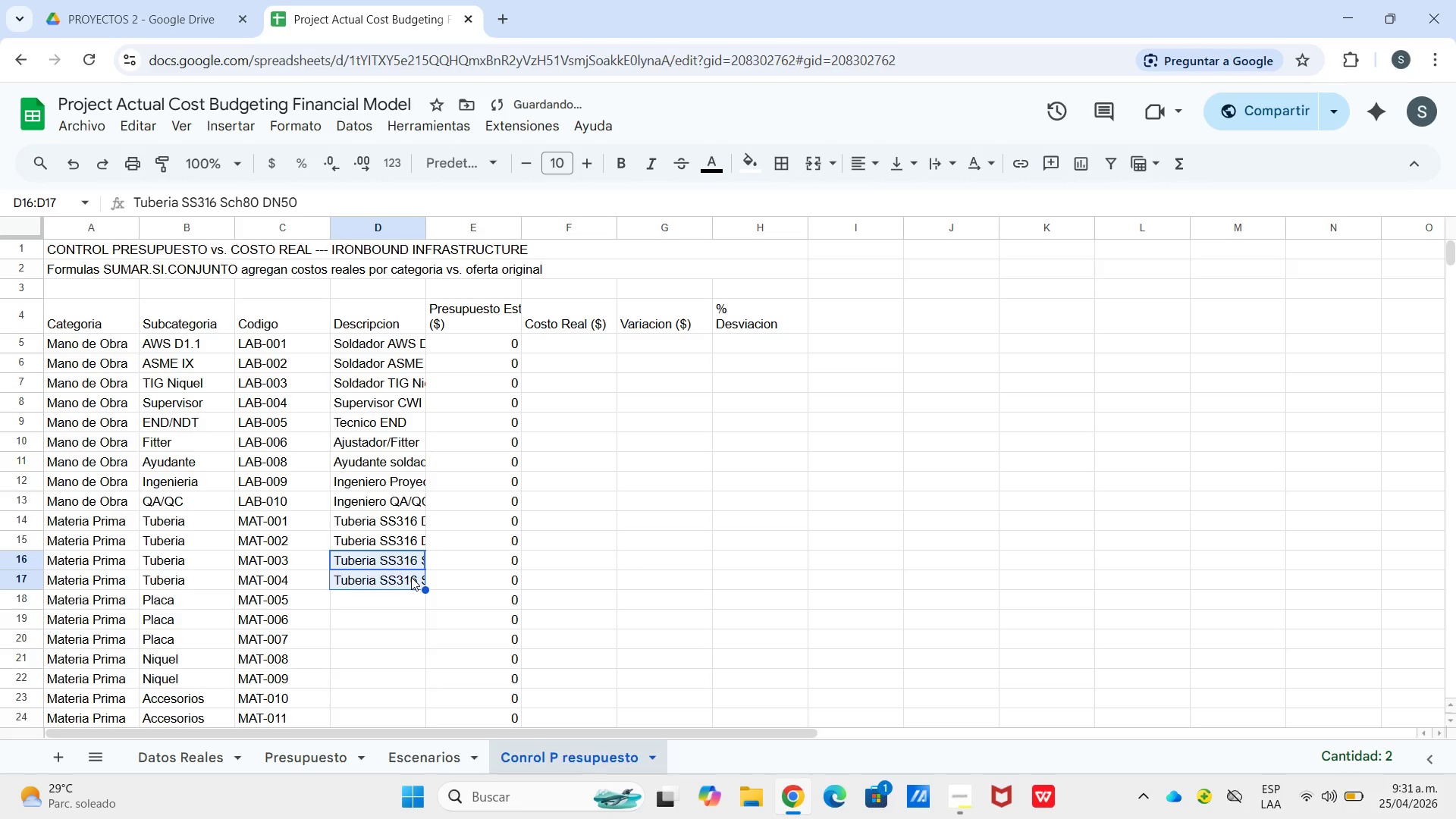 
left_click([411, 577])
 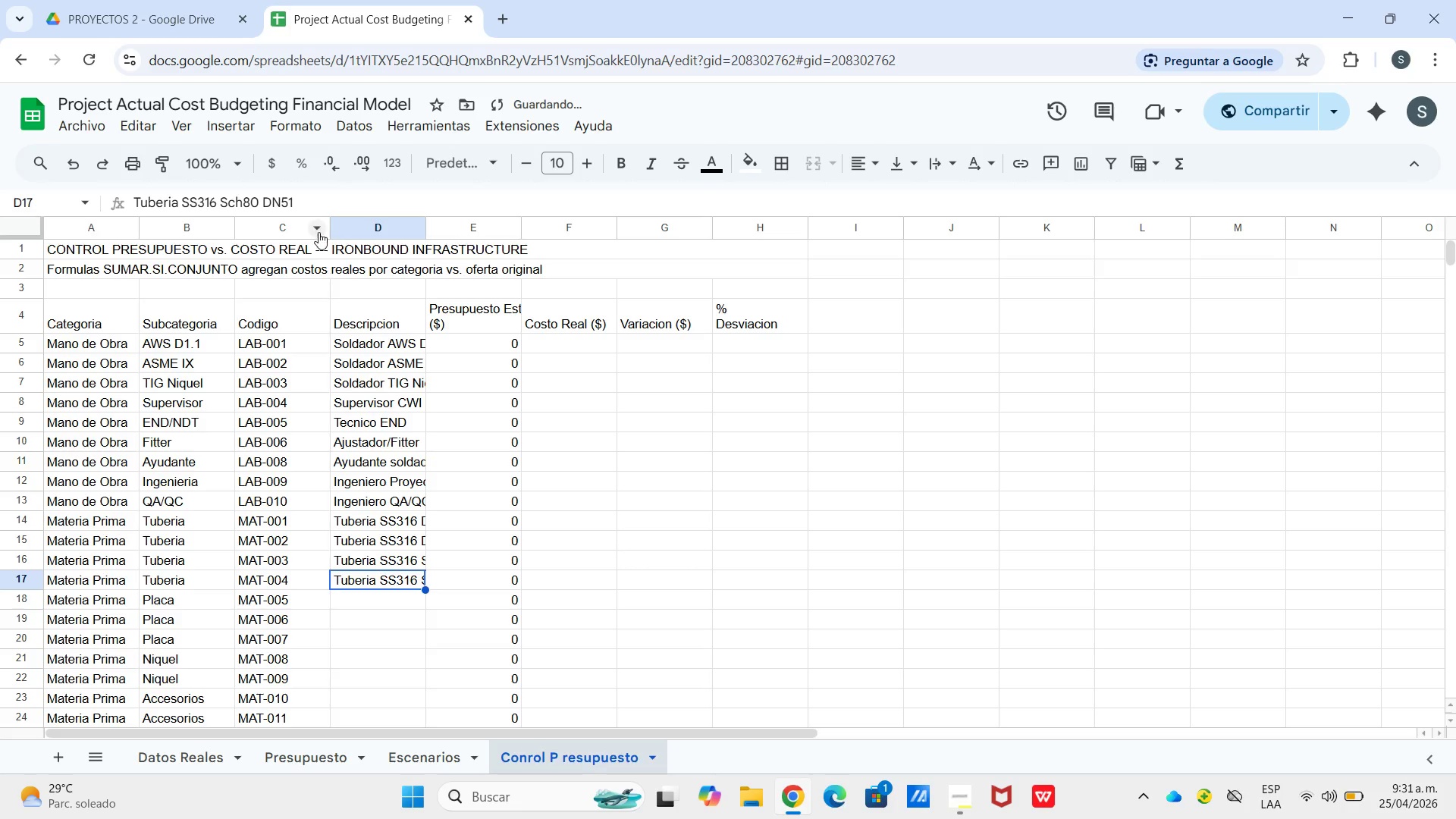 
left_click_drag(start_coordinate=[305, 206], to_coordinate=[282, 200])
 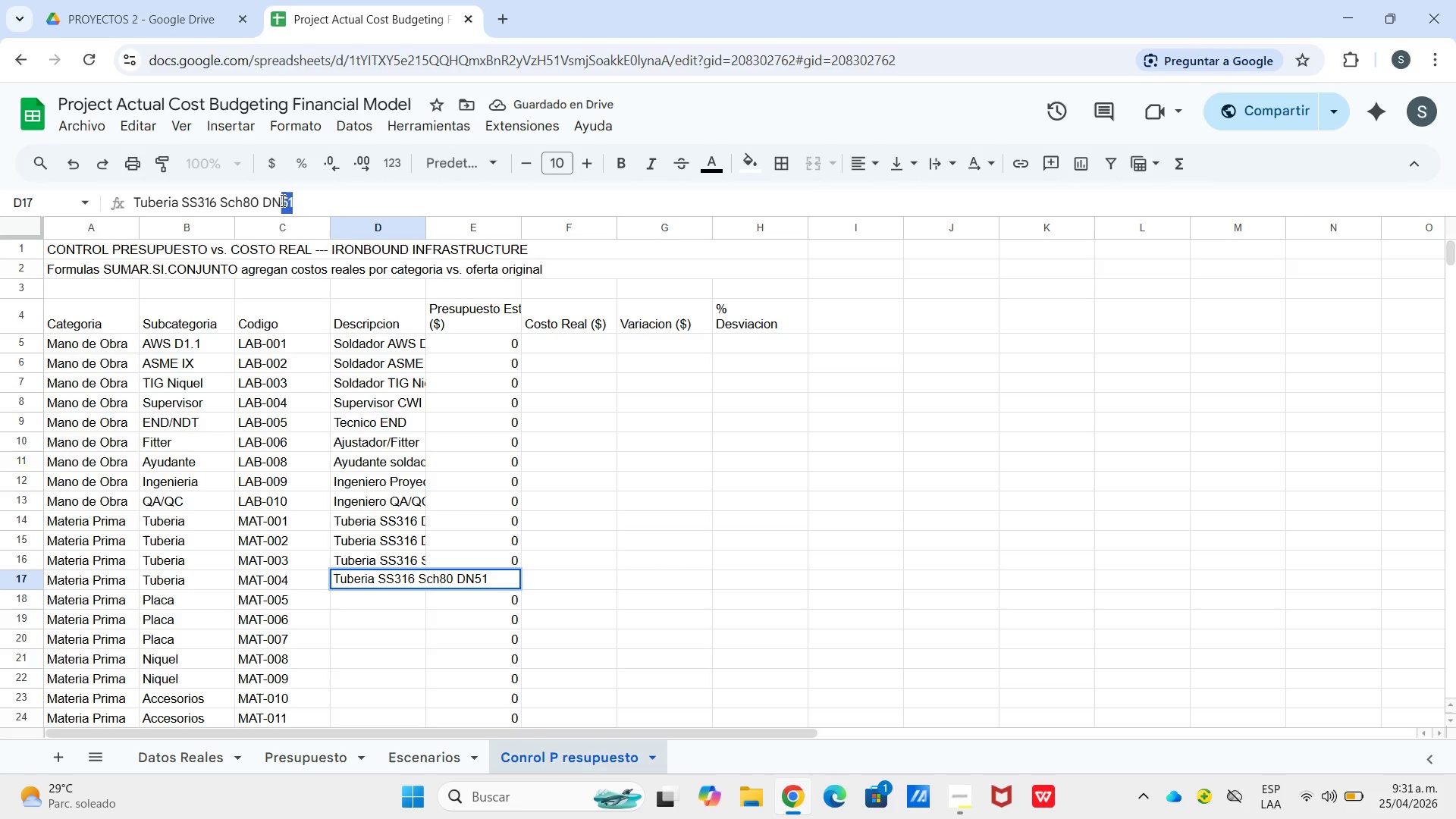 
type(100)
 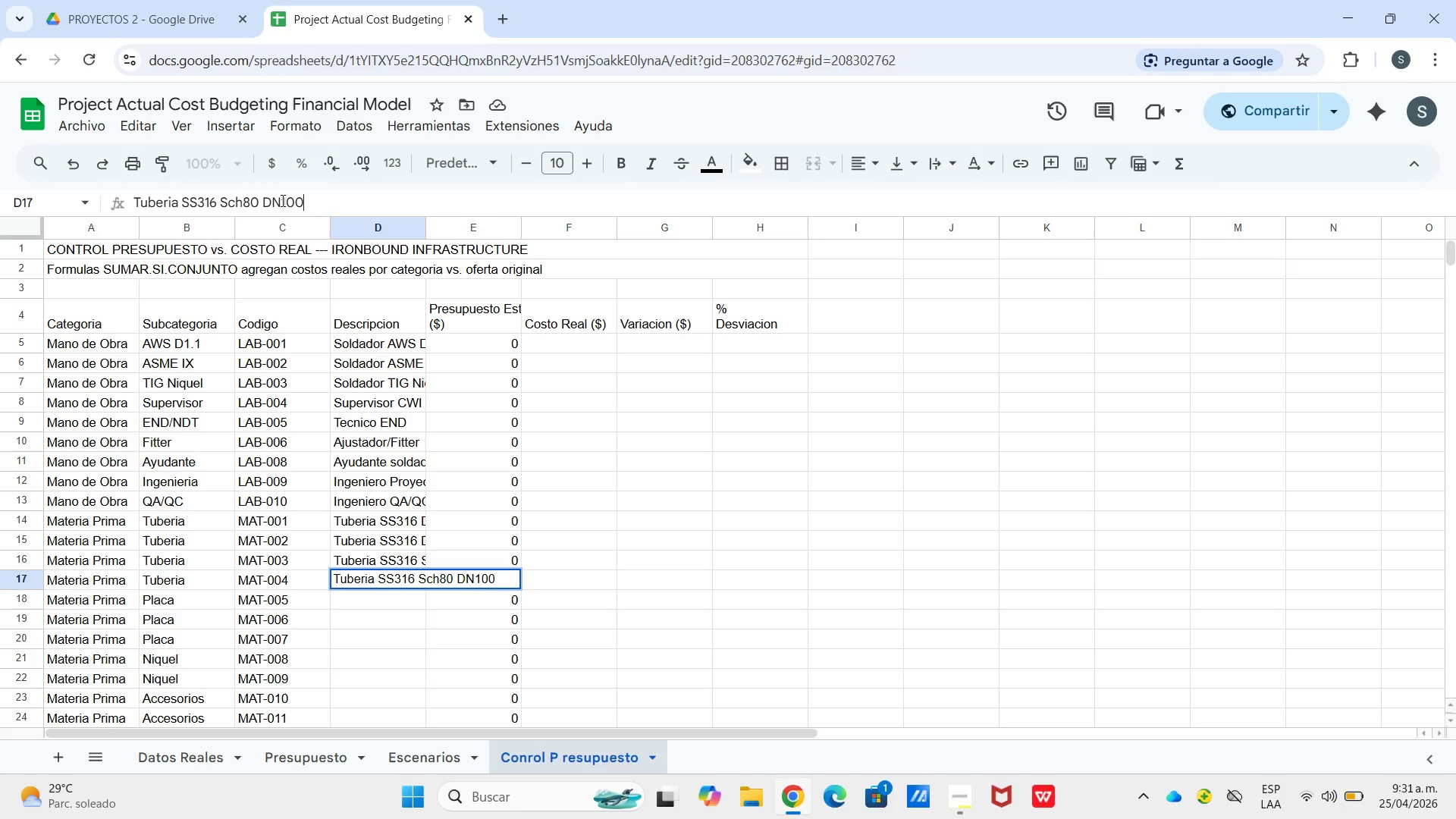 
key(Enter)
 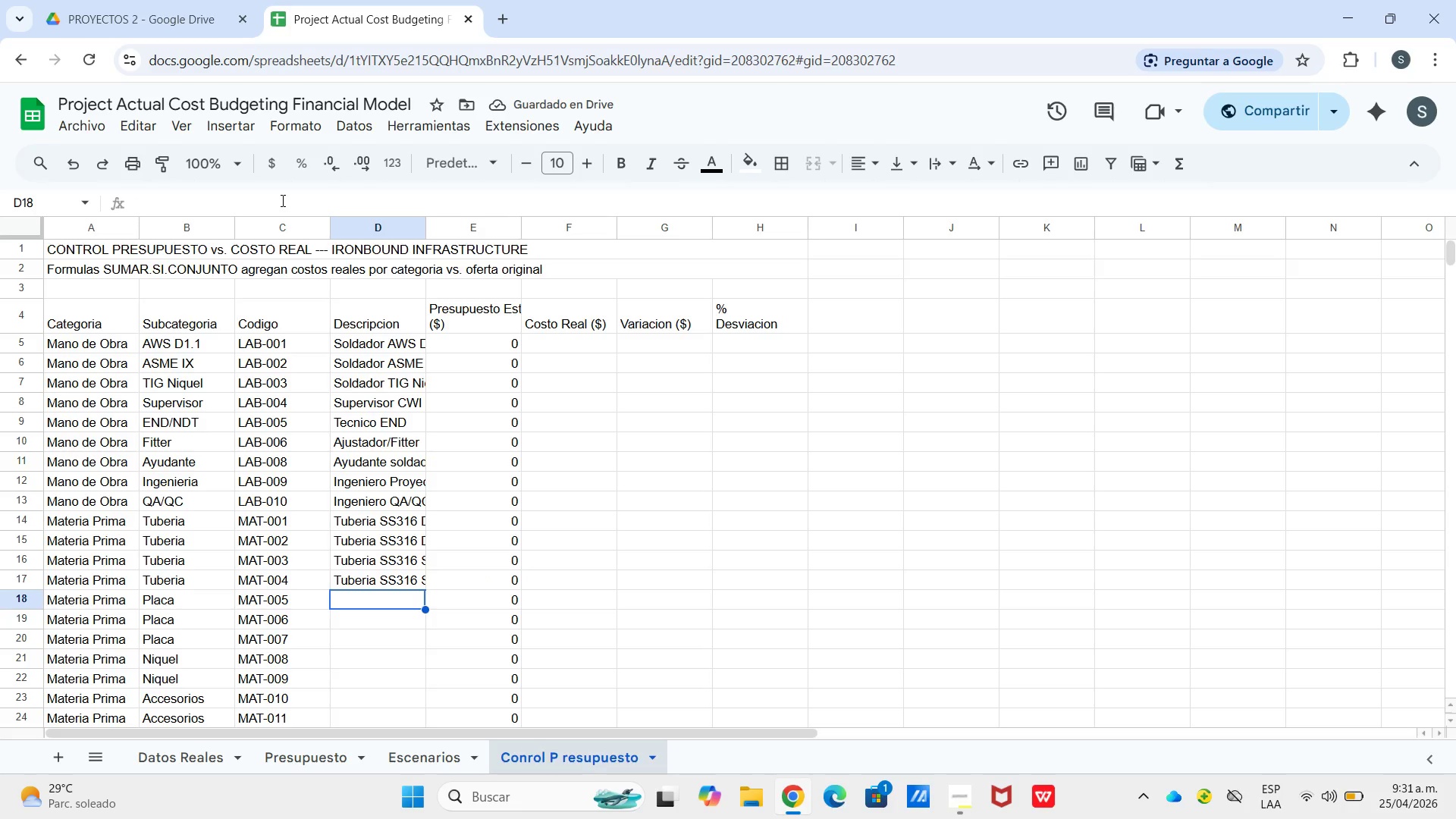 
type(Placa SS316 3mm)
 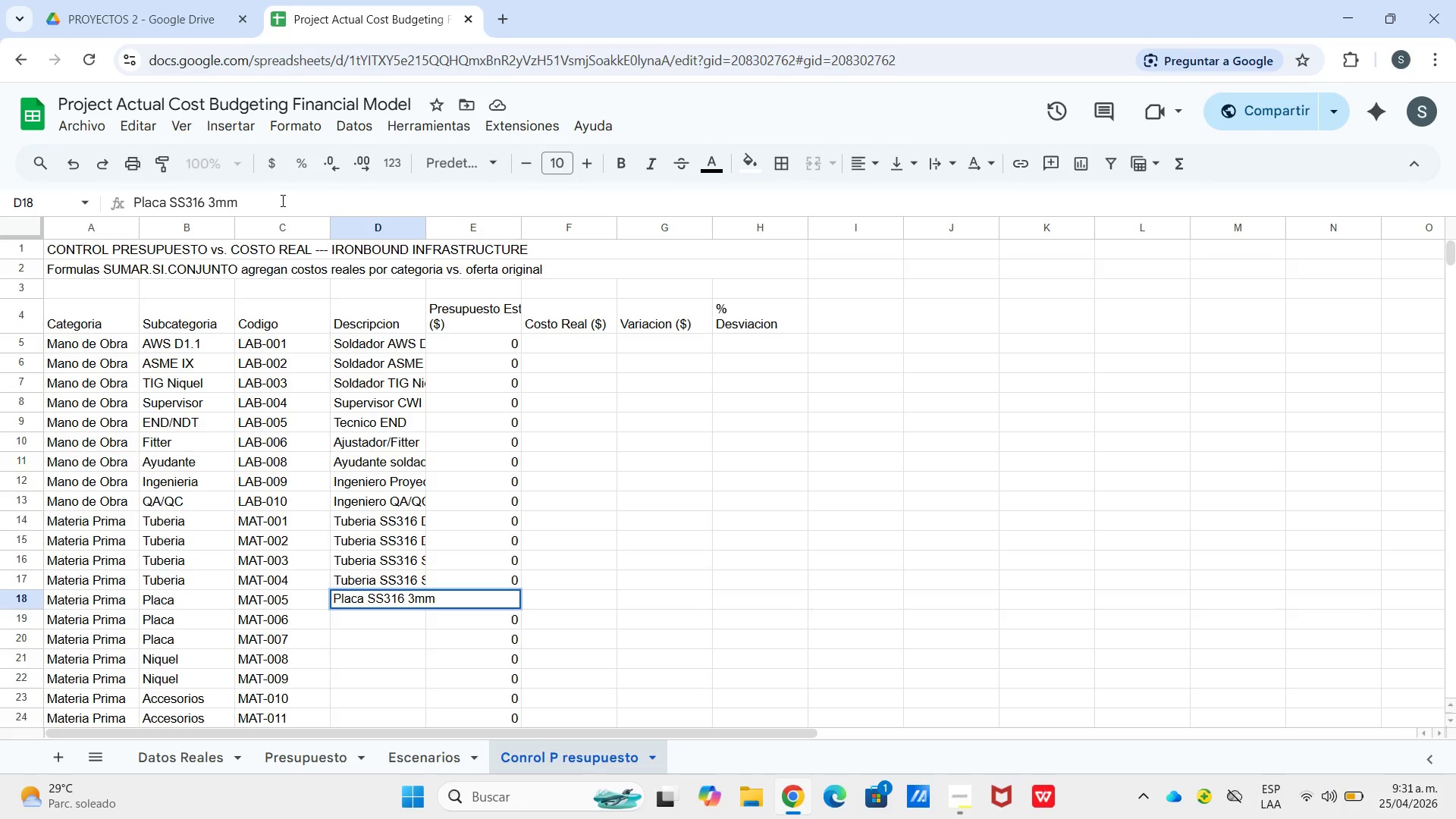 
key(Enter)
 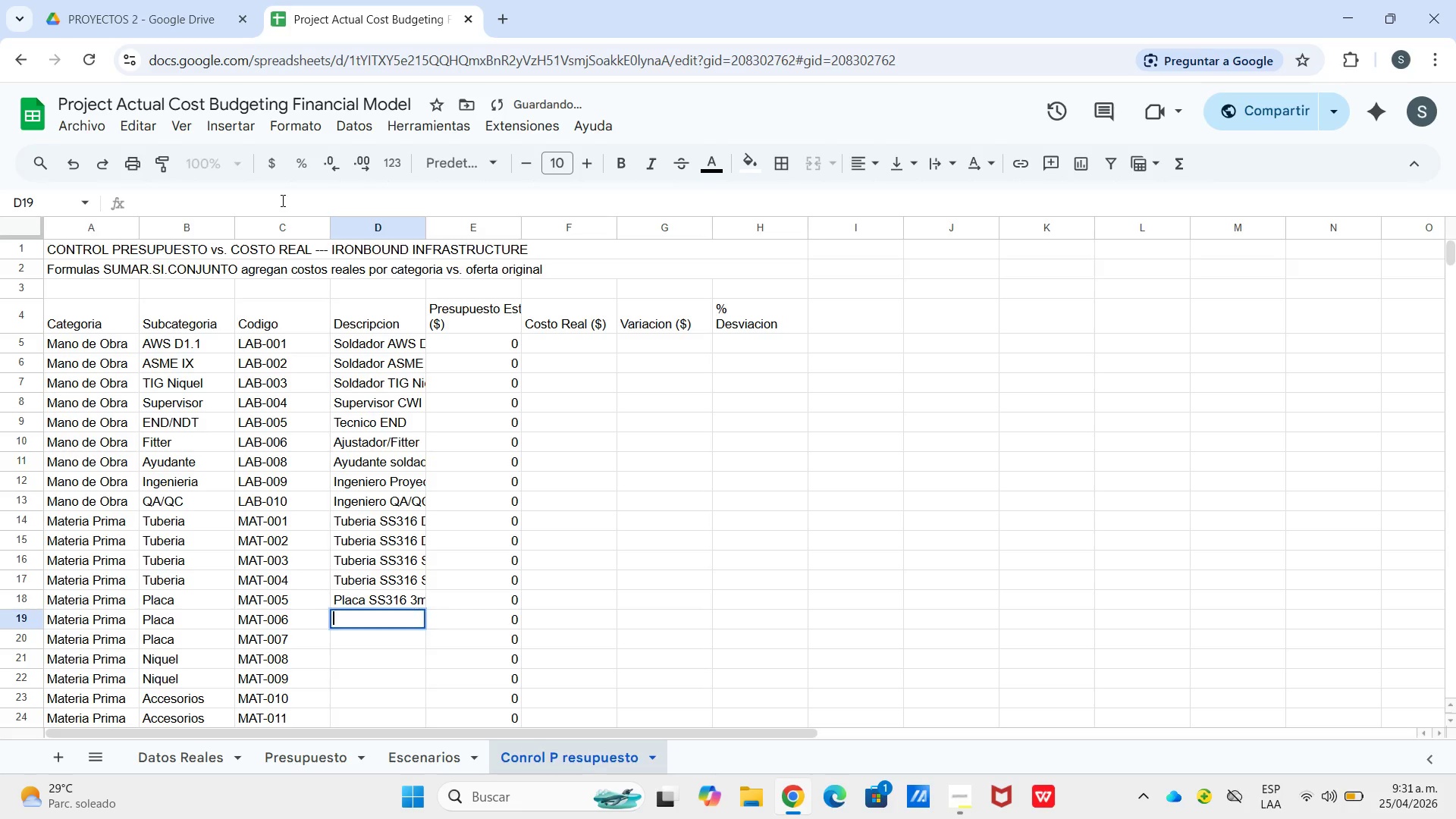 
key(Enter)
 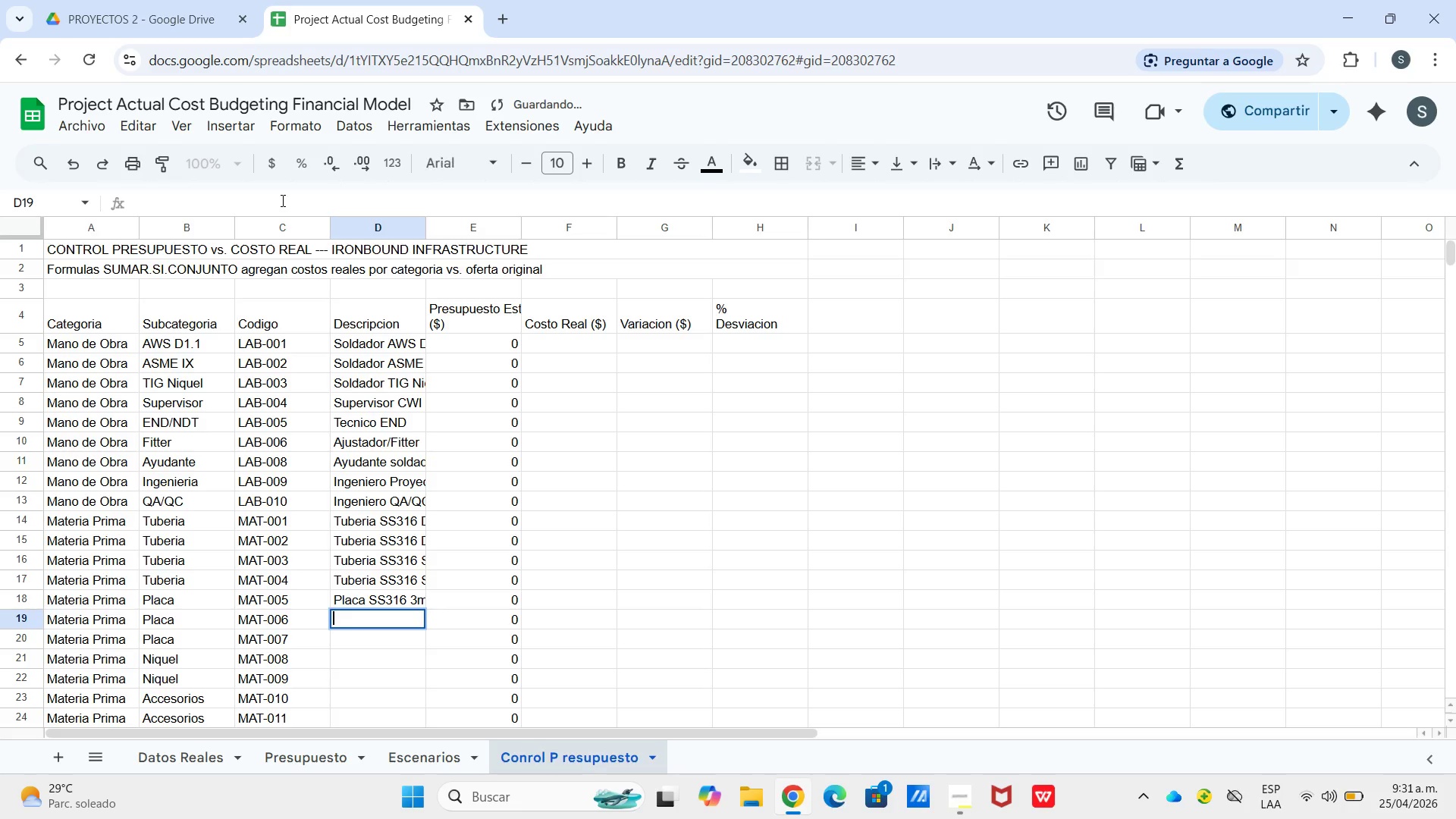 
key(Shift+P)
 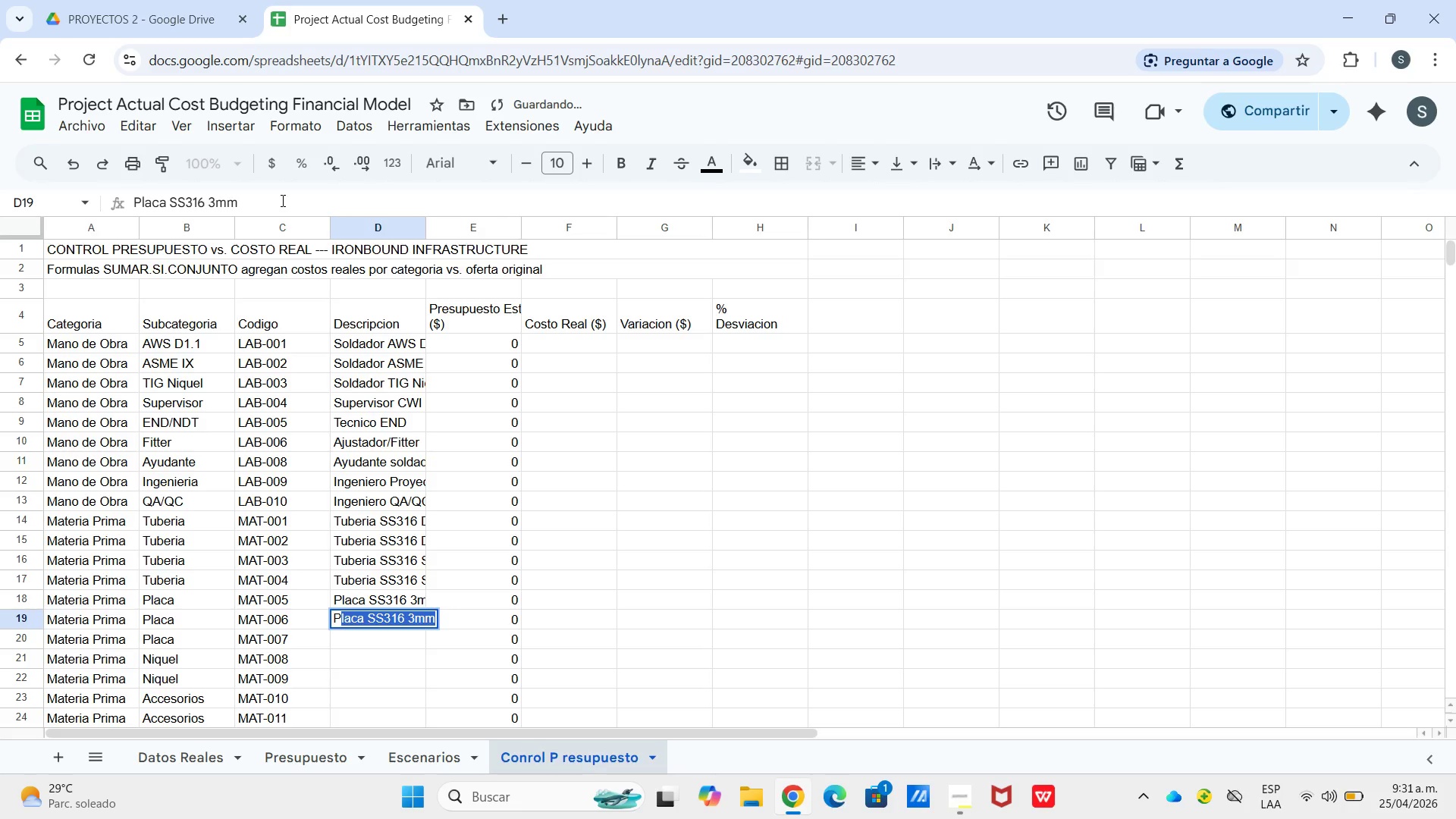 
key(Enter)
 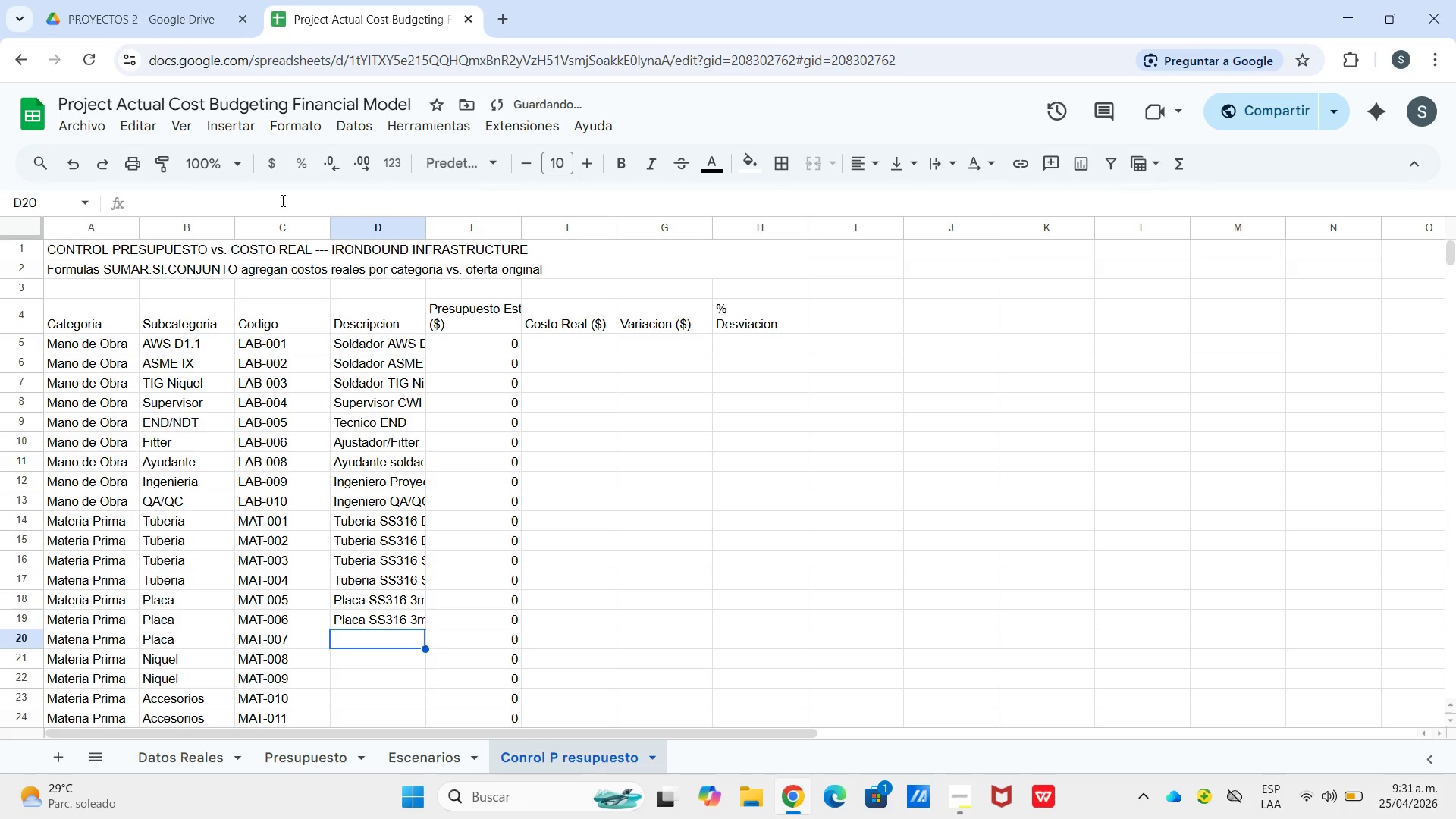 
key(ArrowUp)
 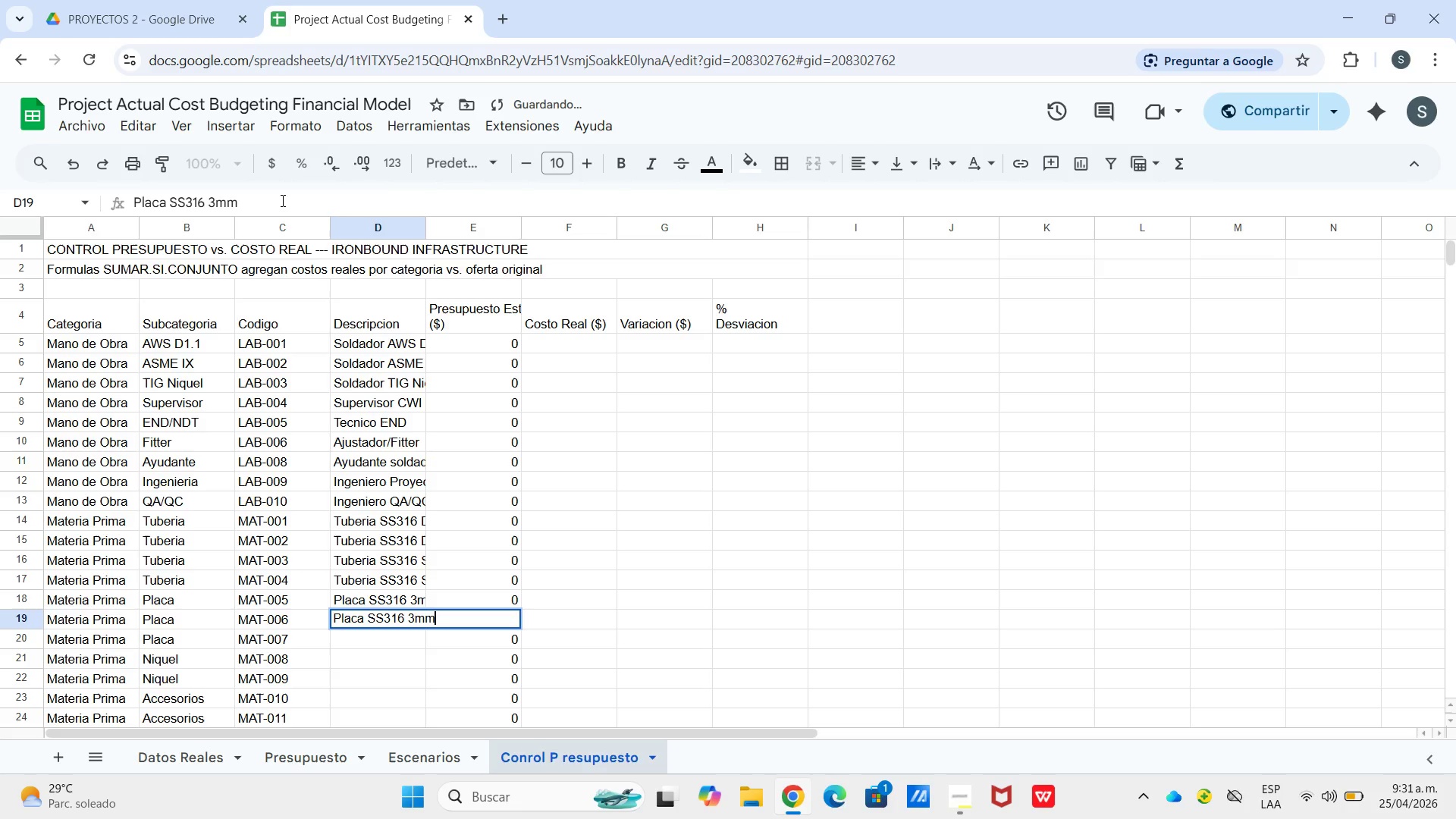 
key(Enter)
 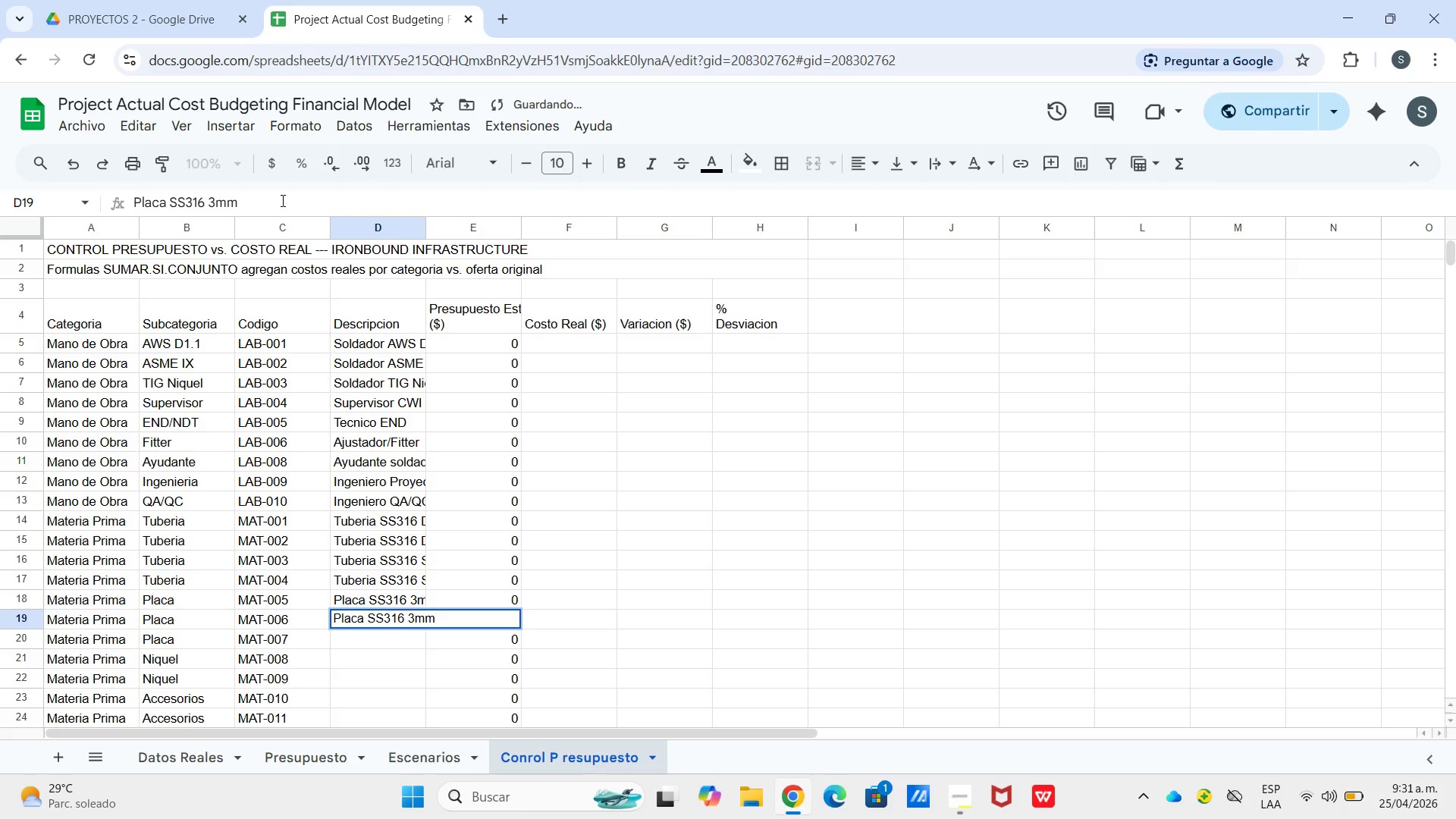 
key(ArrowLeft)
 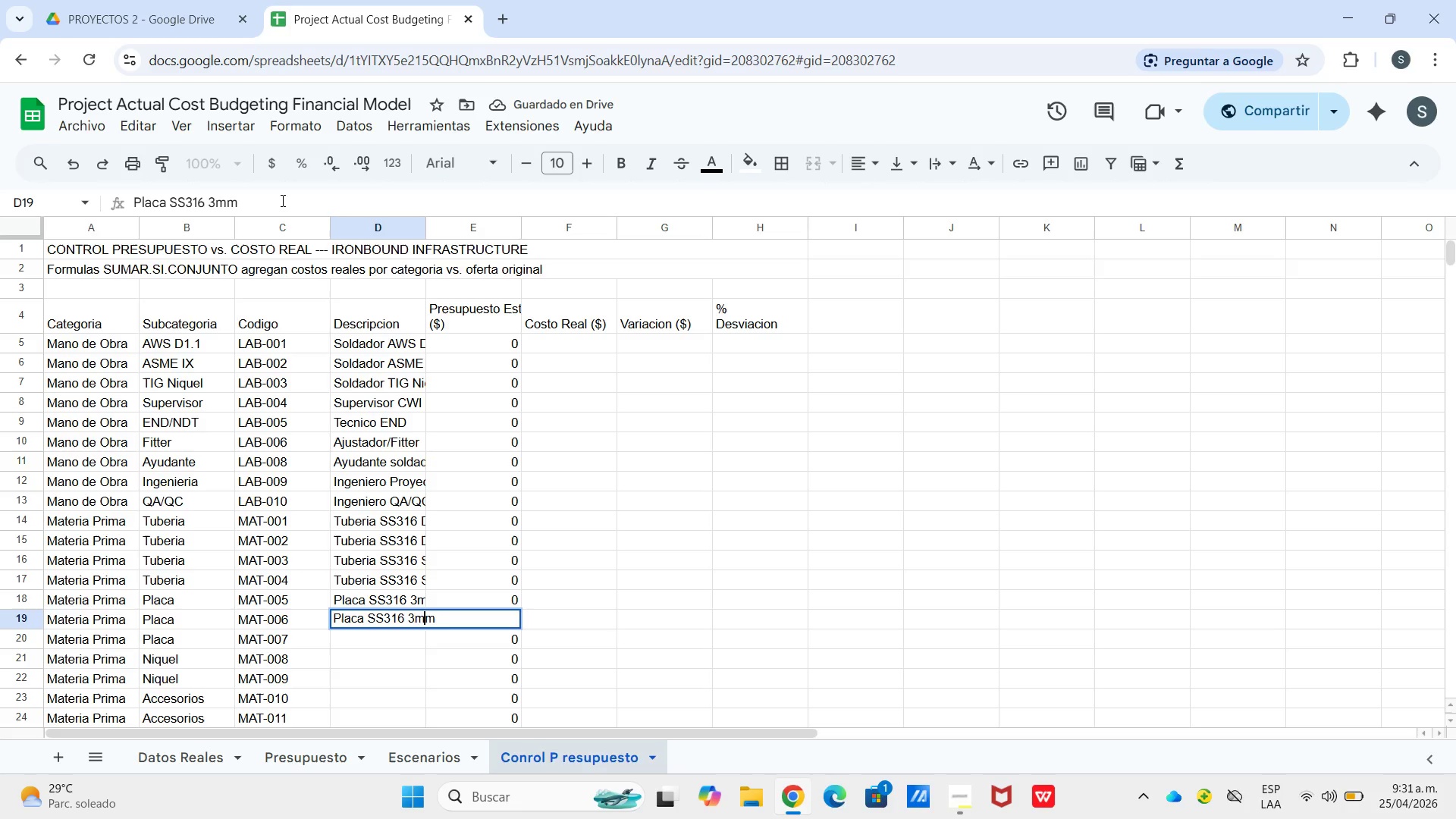 
key(ArrowLeft)
 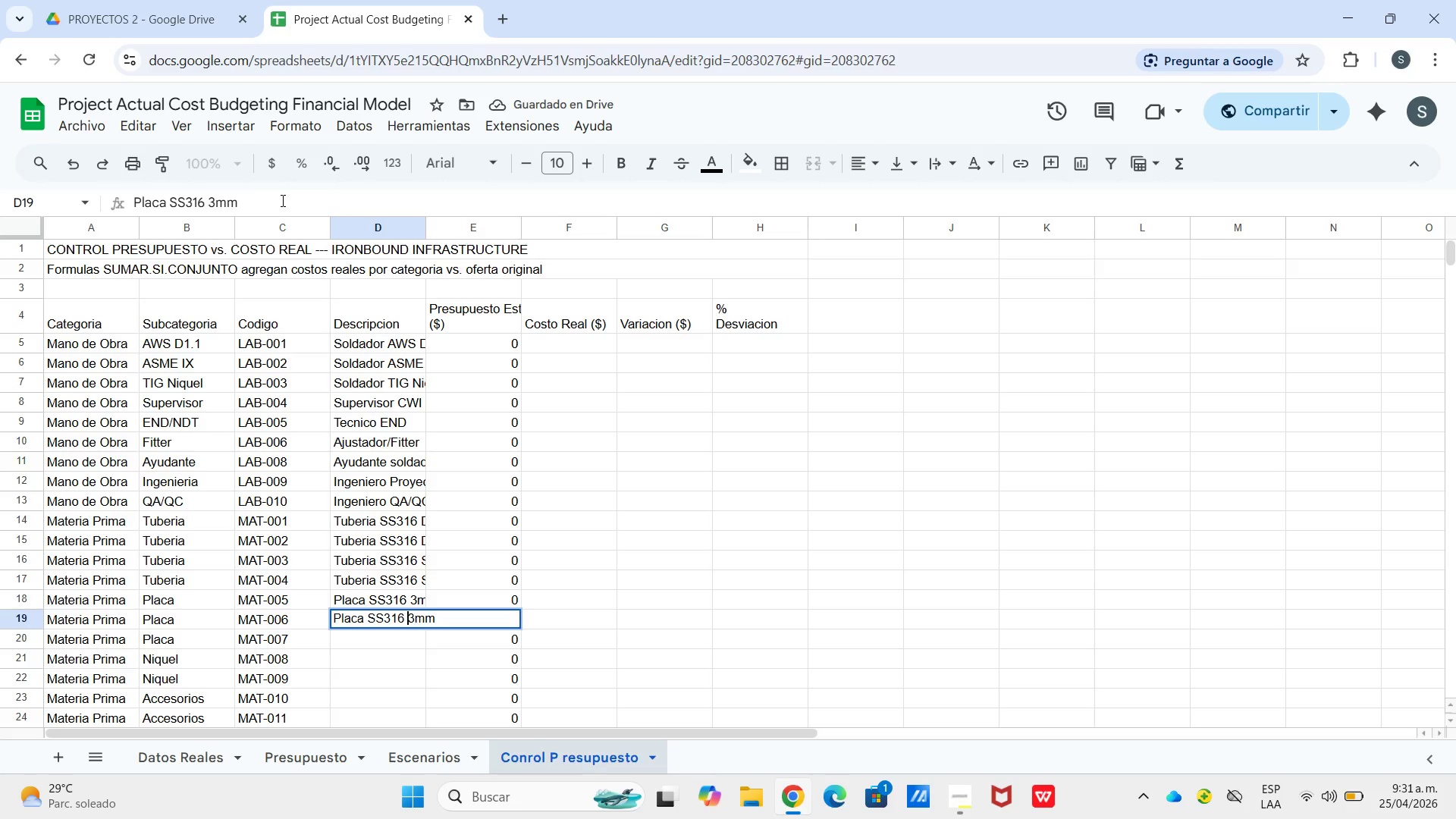 
key(ArrowLeft)
 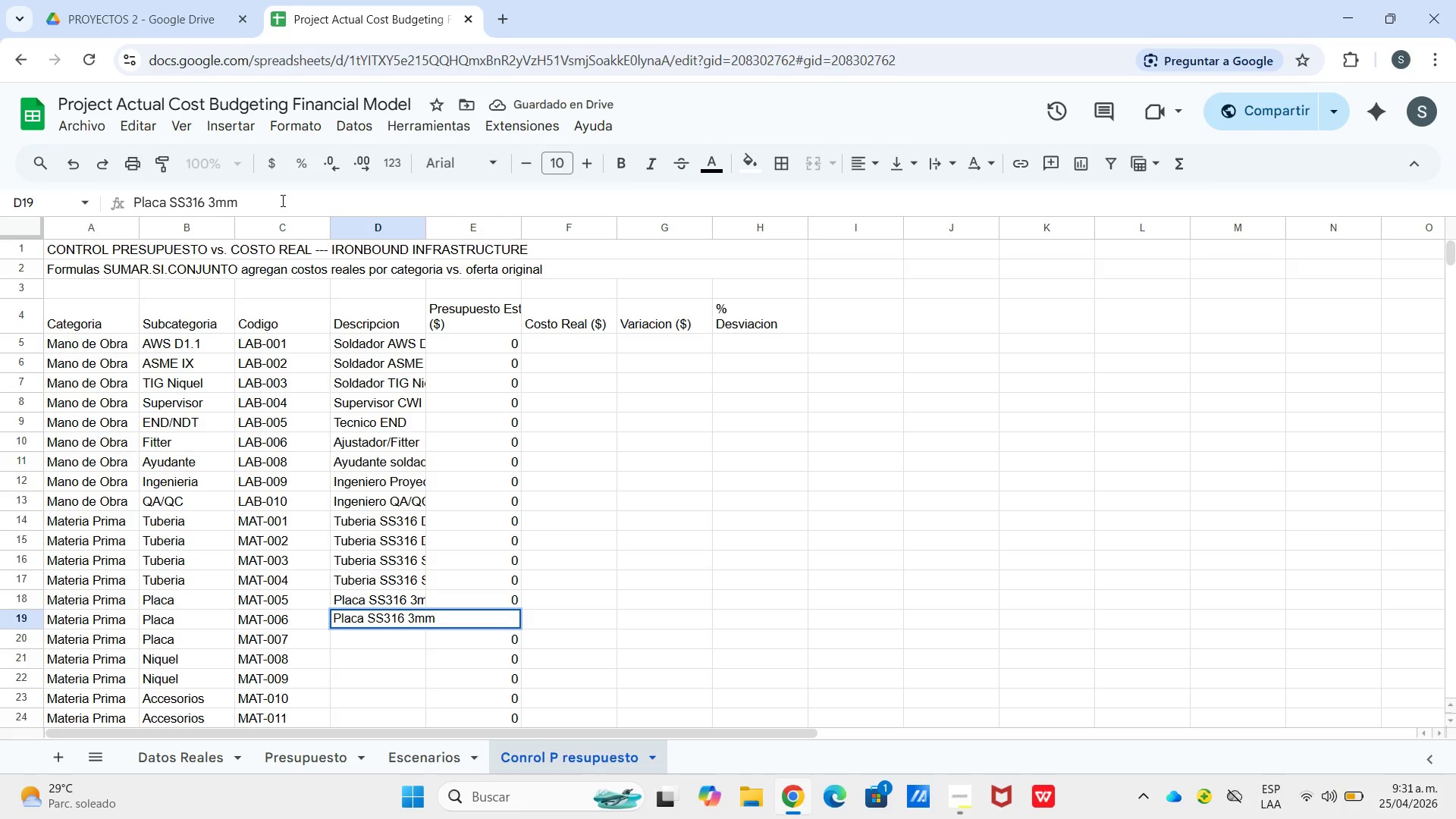 
key(ArrowRight)
 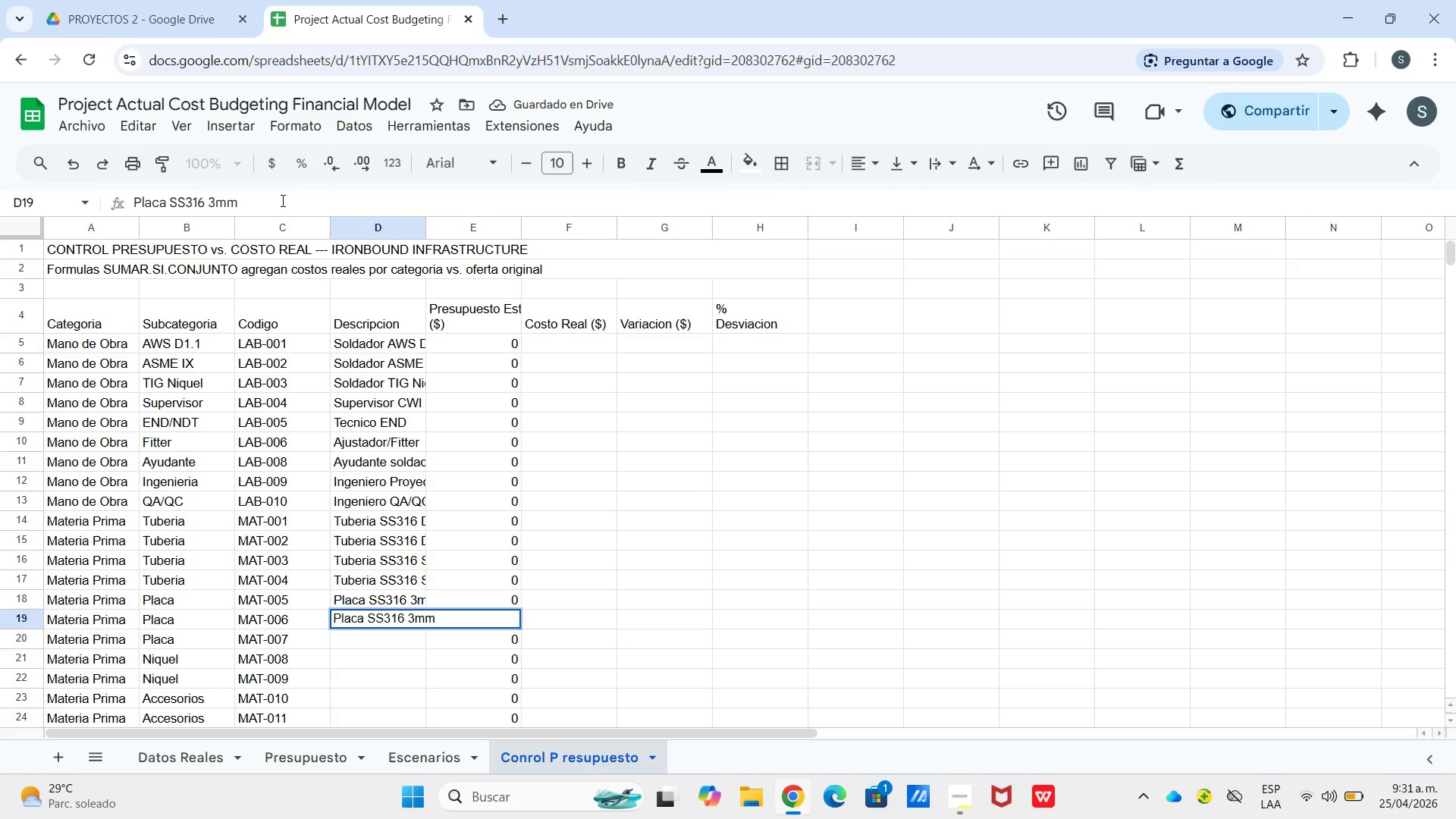 
key(Backspace)
 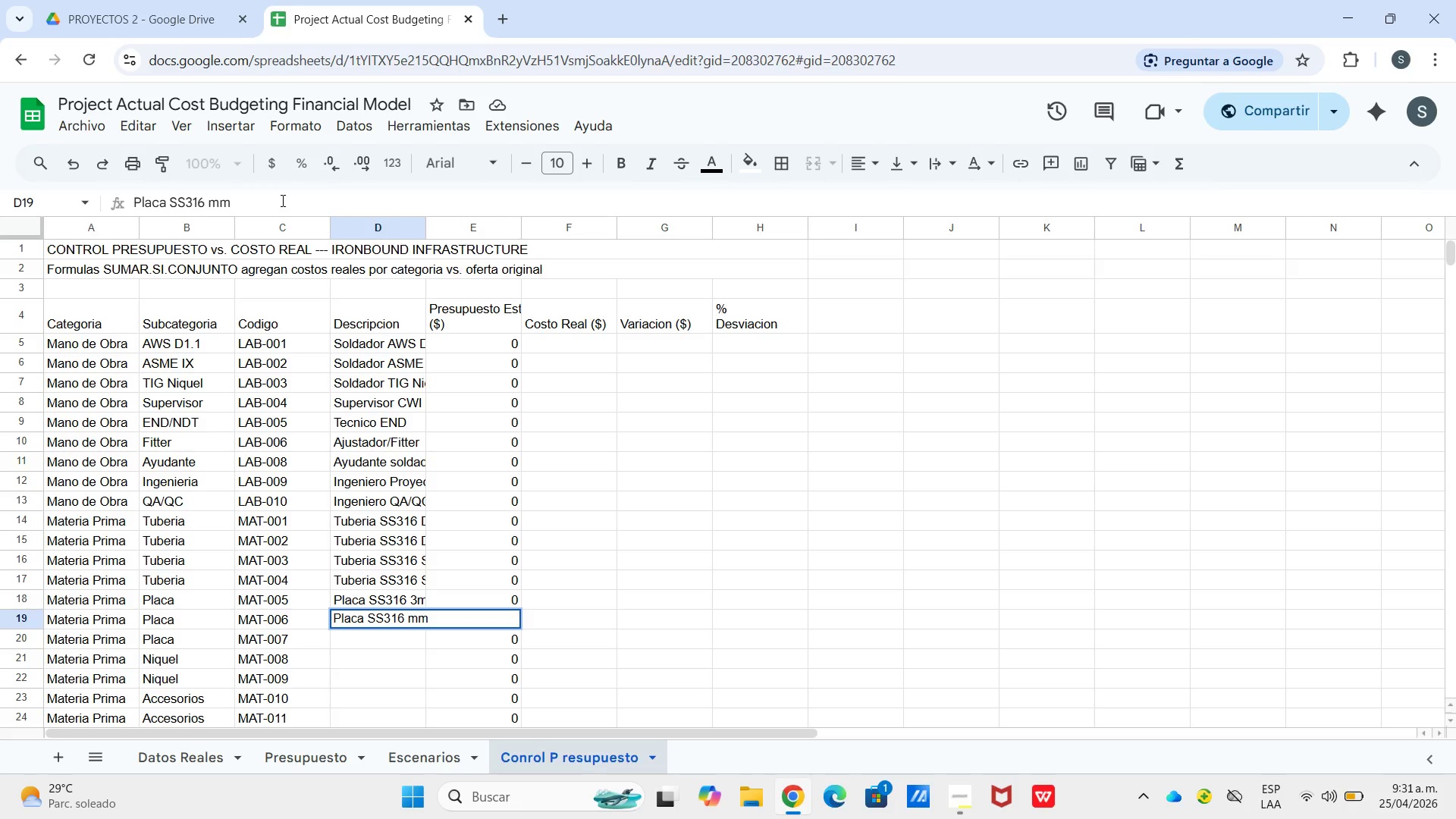 
key(6)
 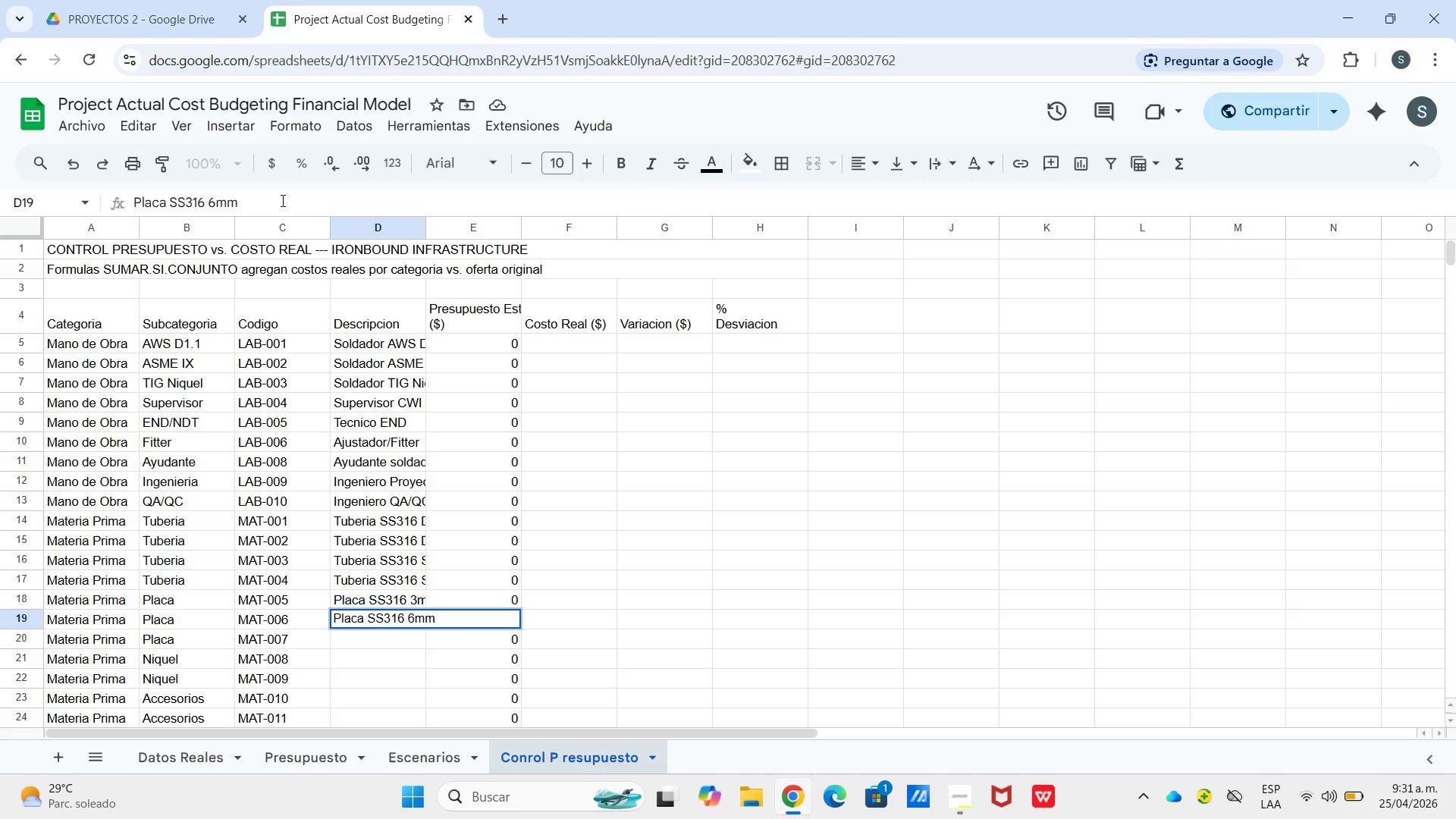 
key(Enter)
 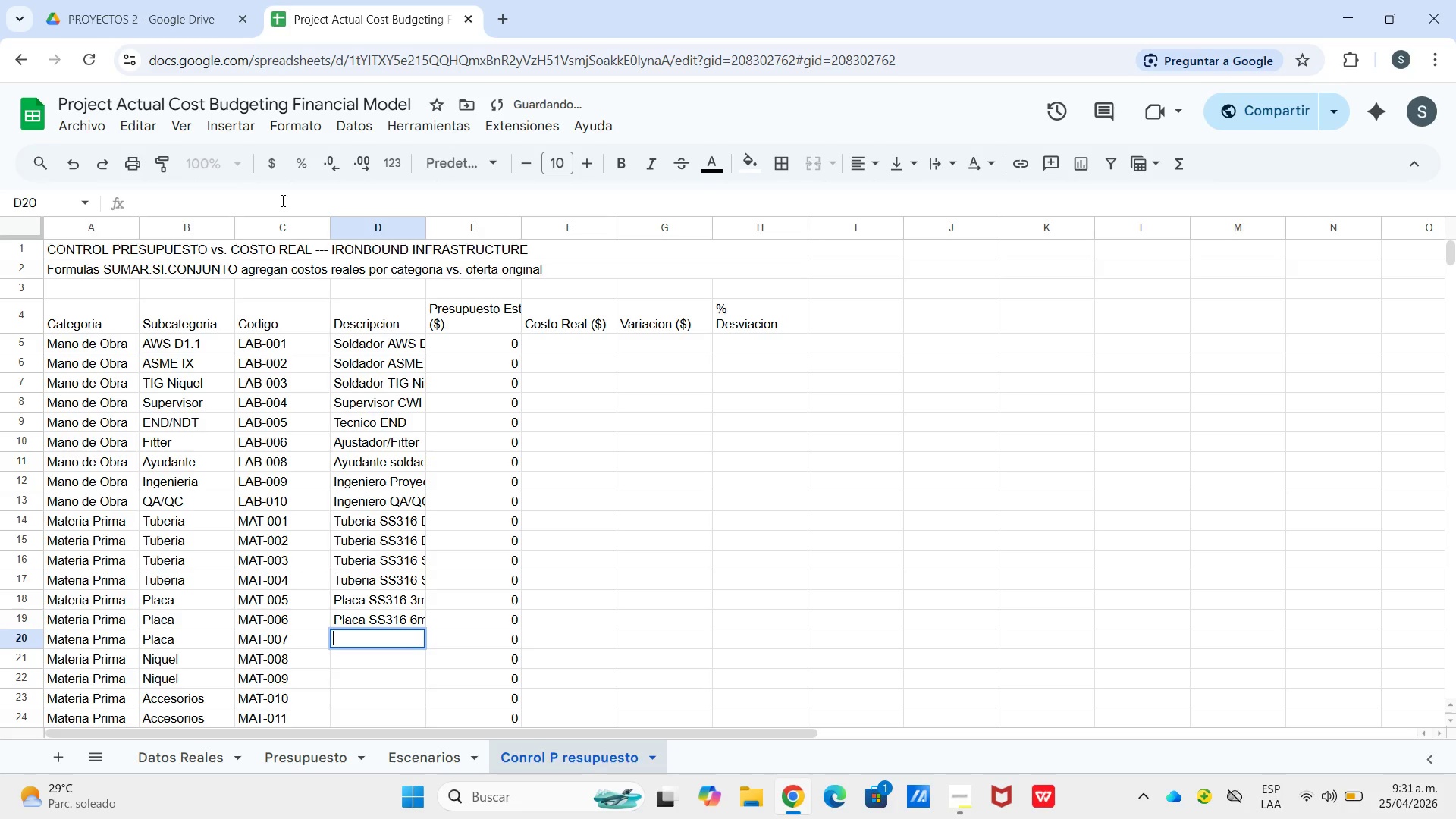 
key(Enter)
 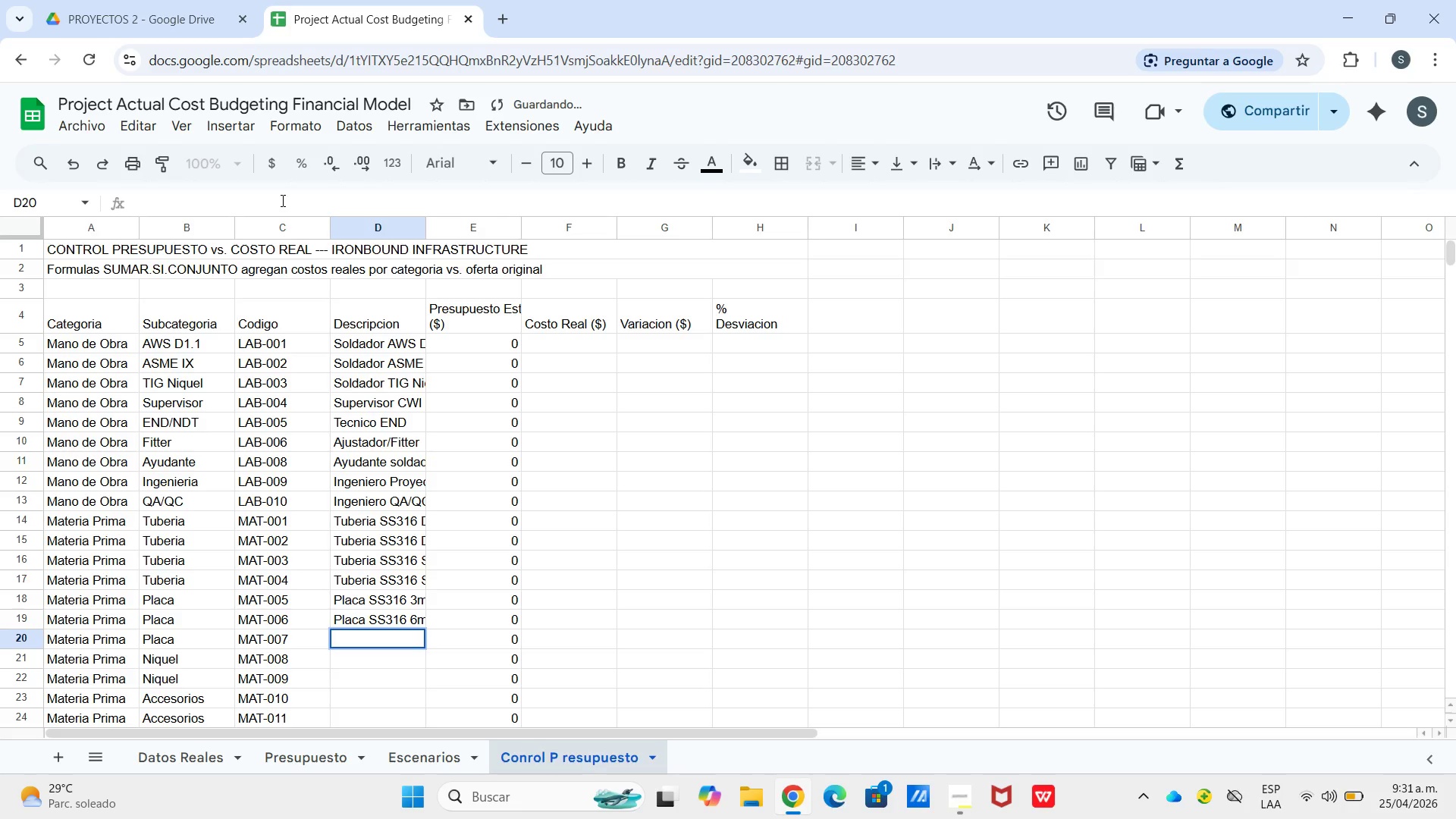 
type(Placa SS316 12mm)
 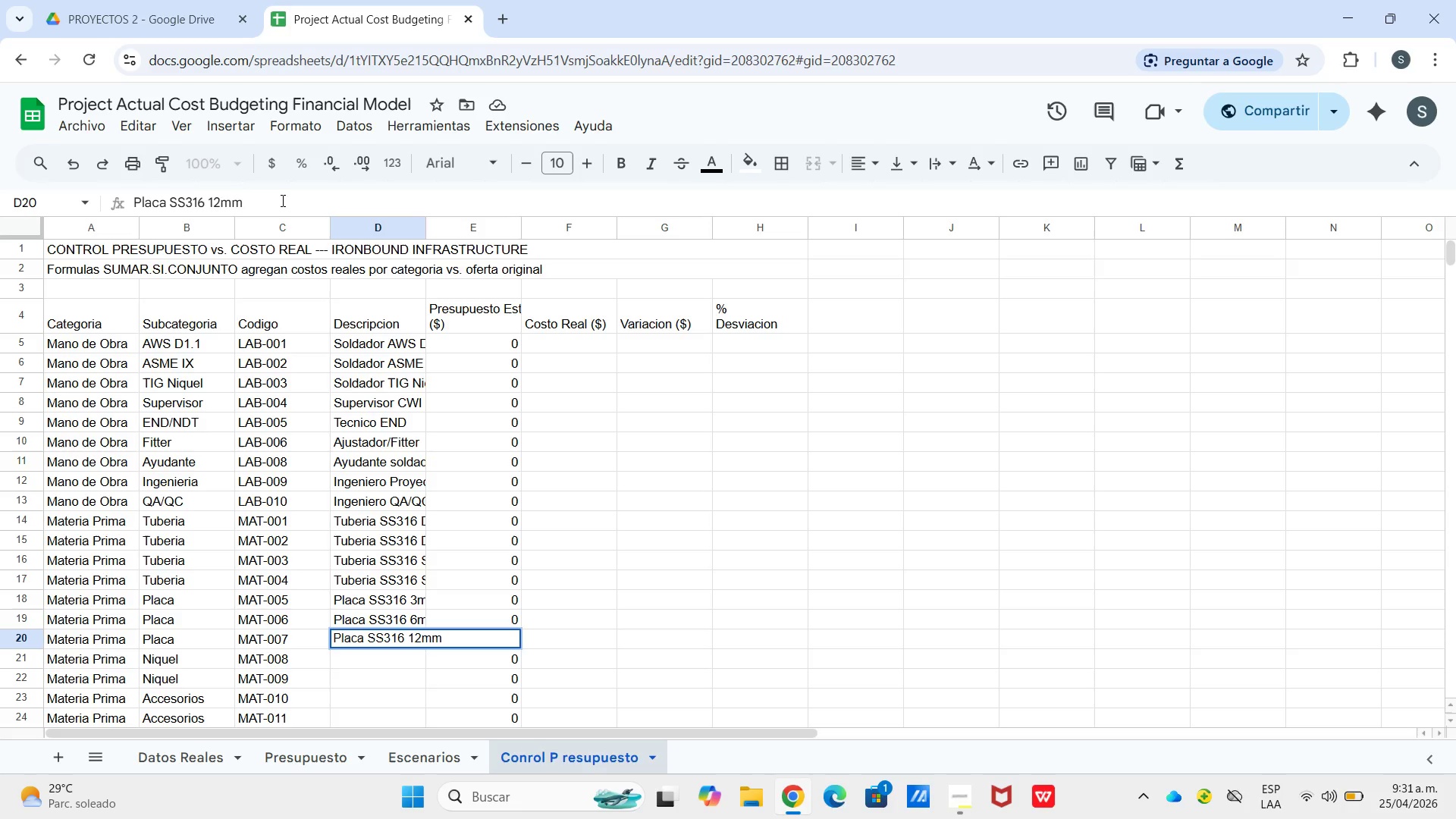 
key(Enter)
 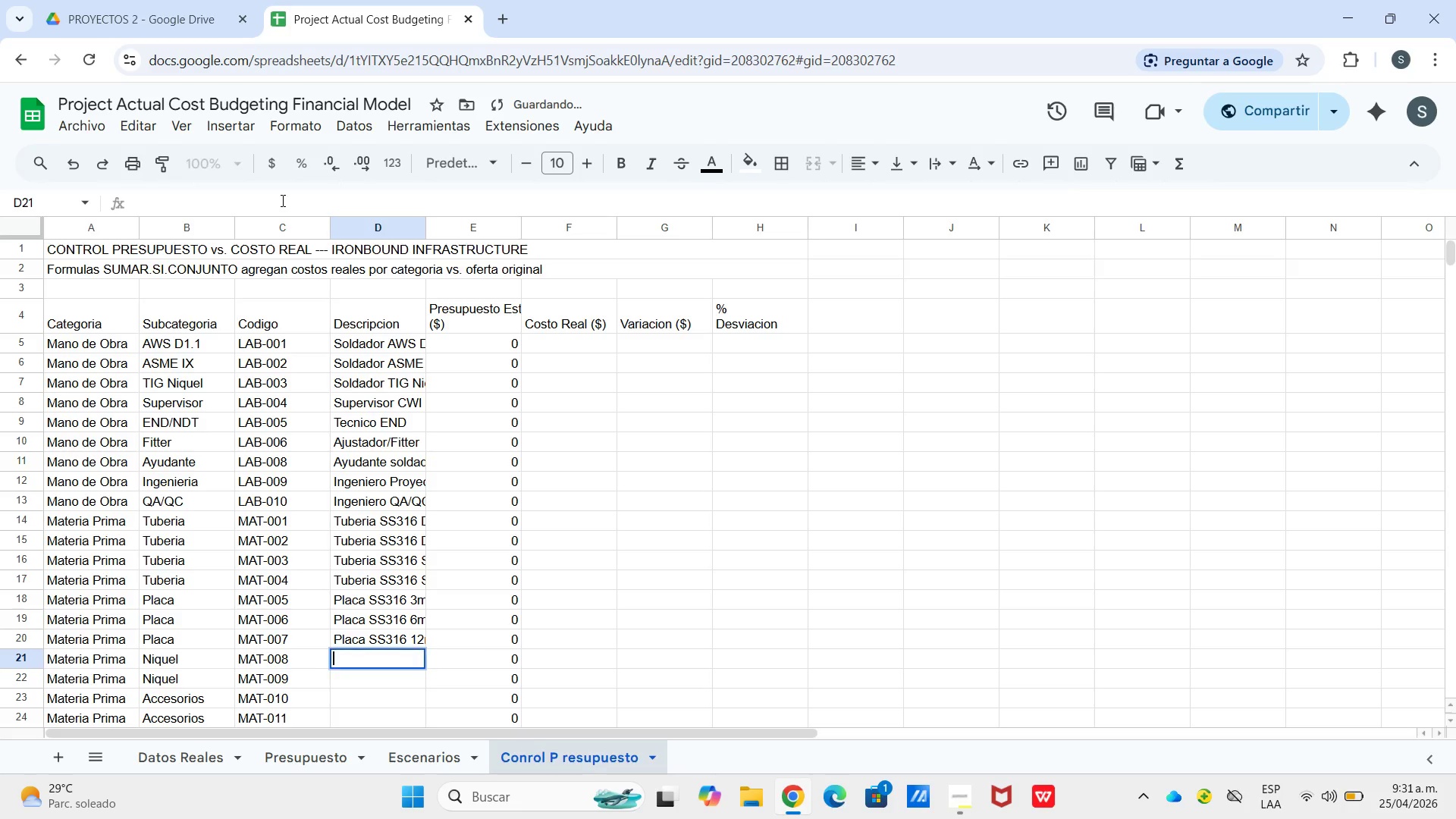 
key(Enter)
 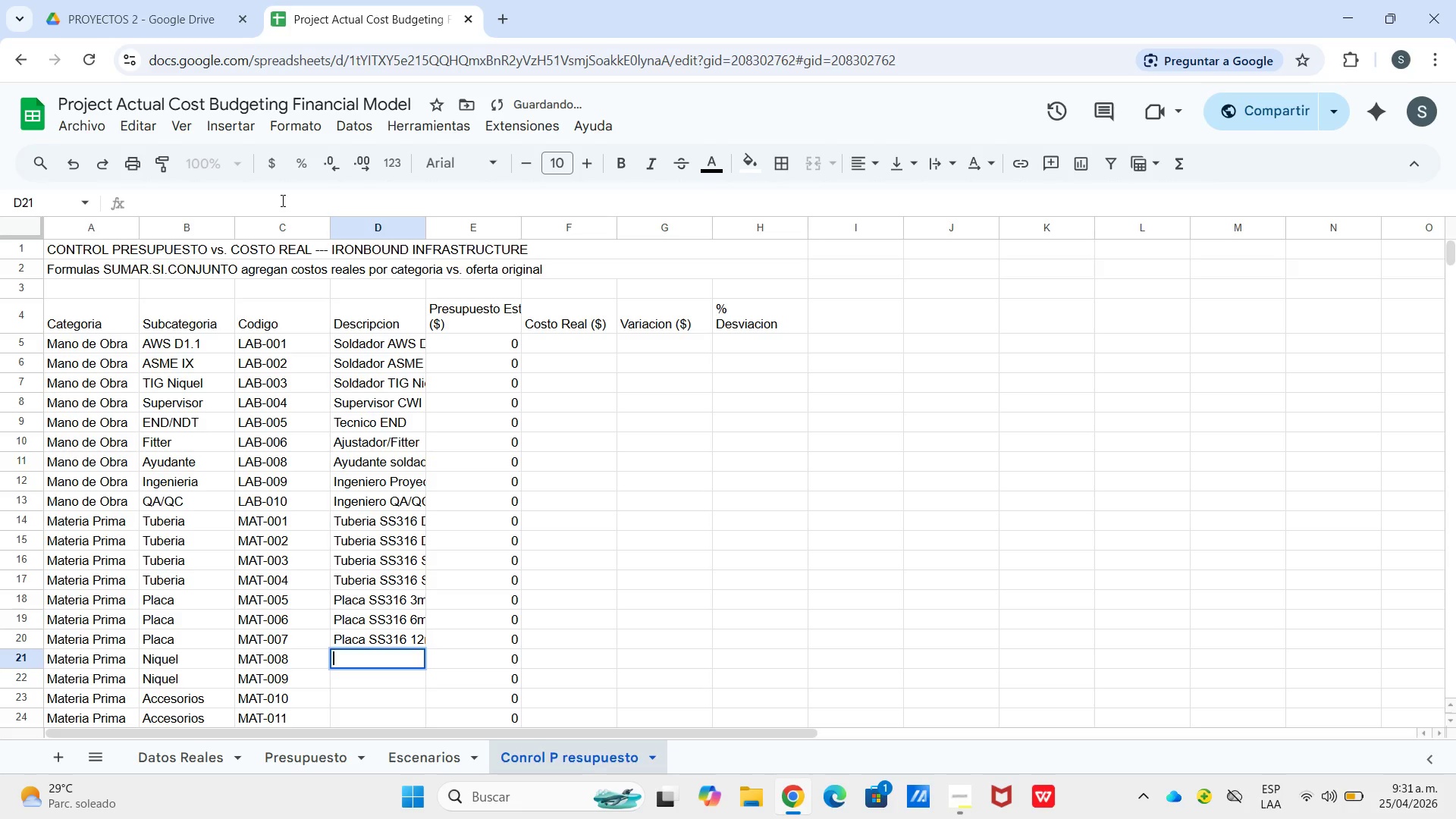 
type(Ate)
key(Backspace)
key(Backspace)
type(leacion Niquel varila)
key(Backspace)
type(la)
 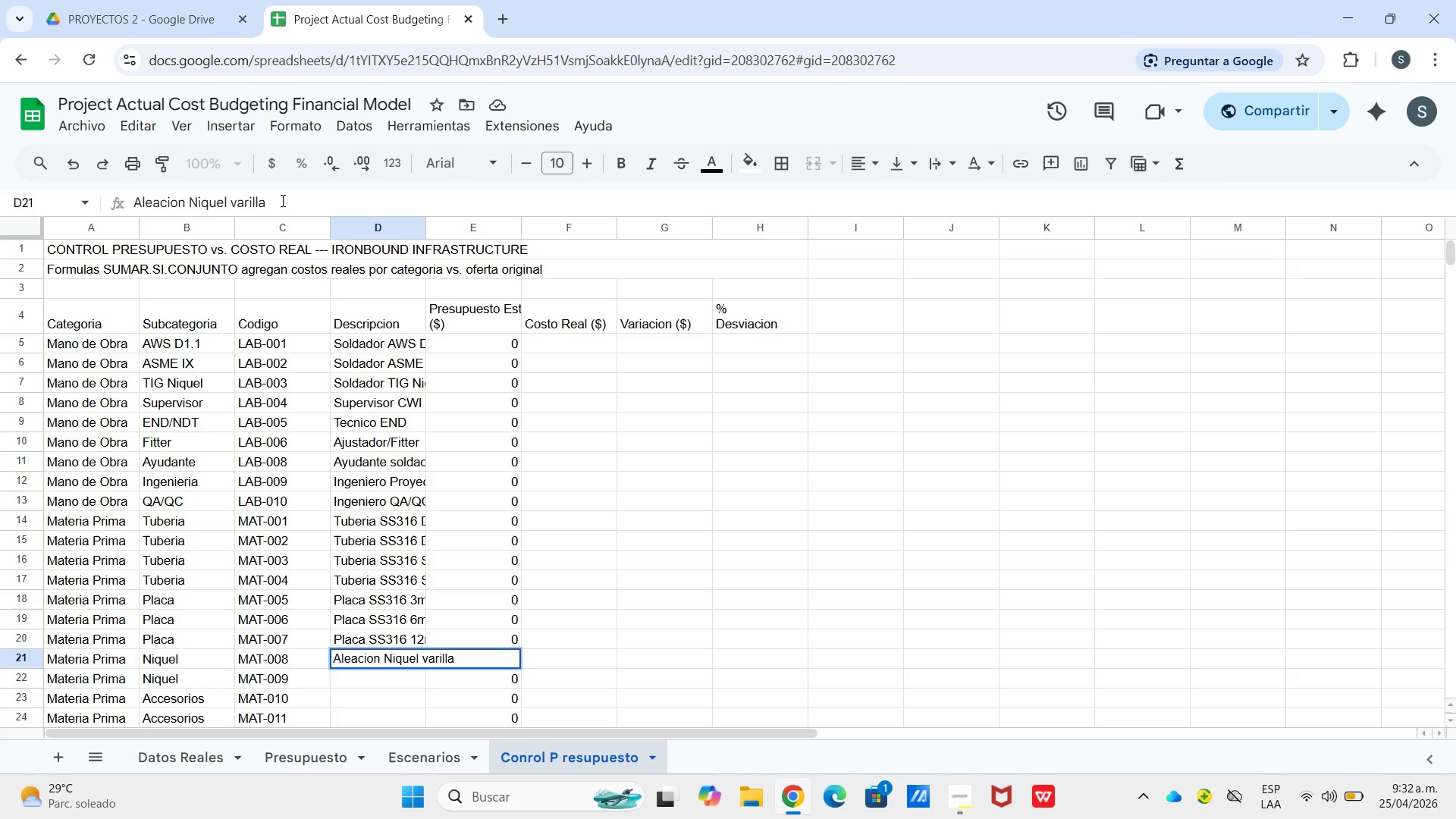 
key(Enter)
 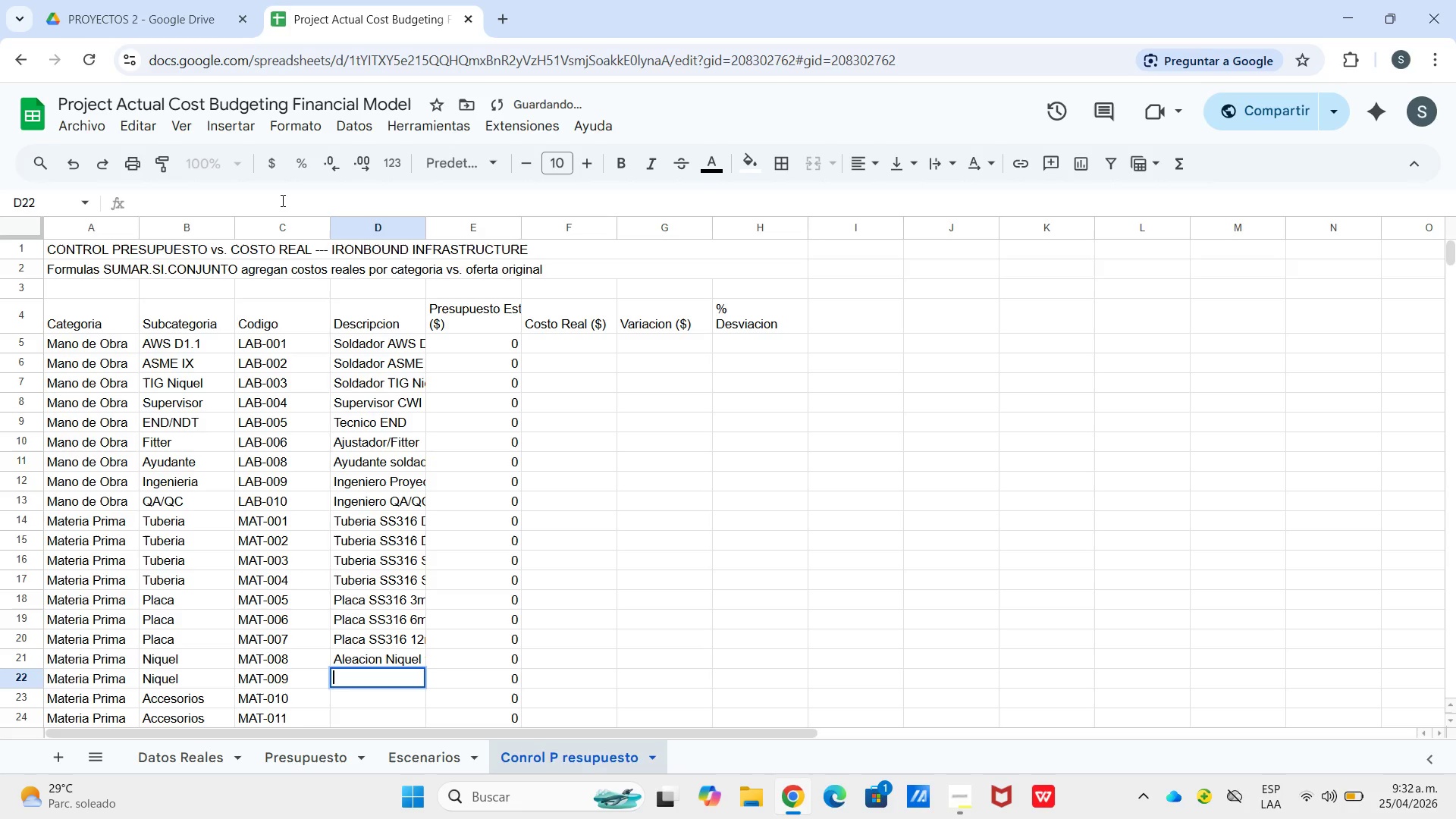 
key(Enter)
 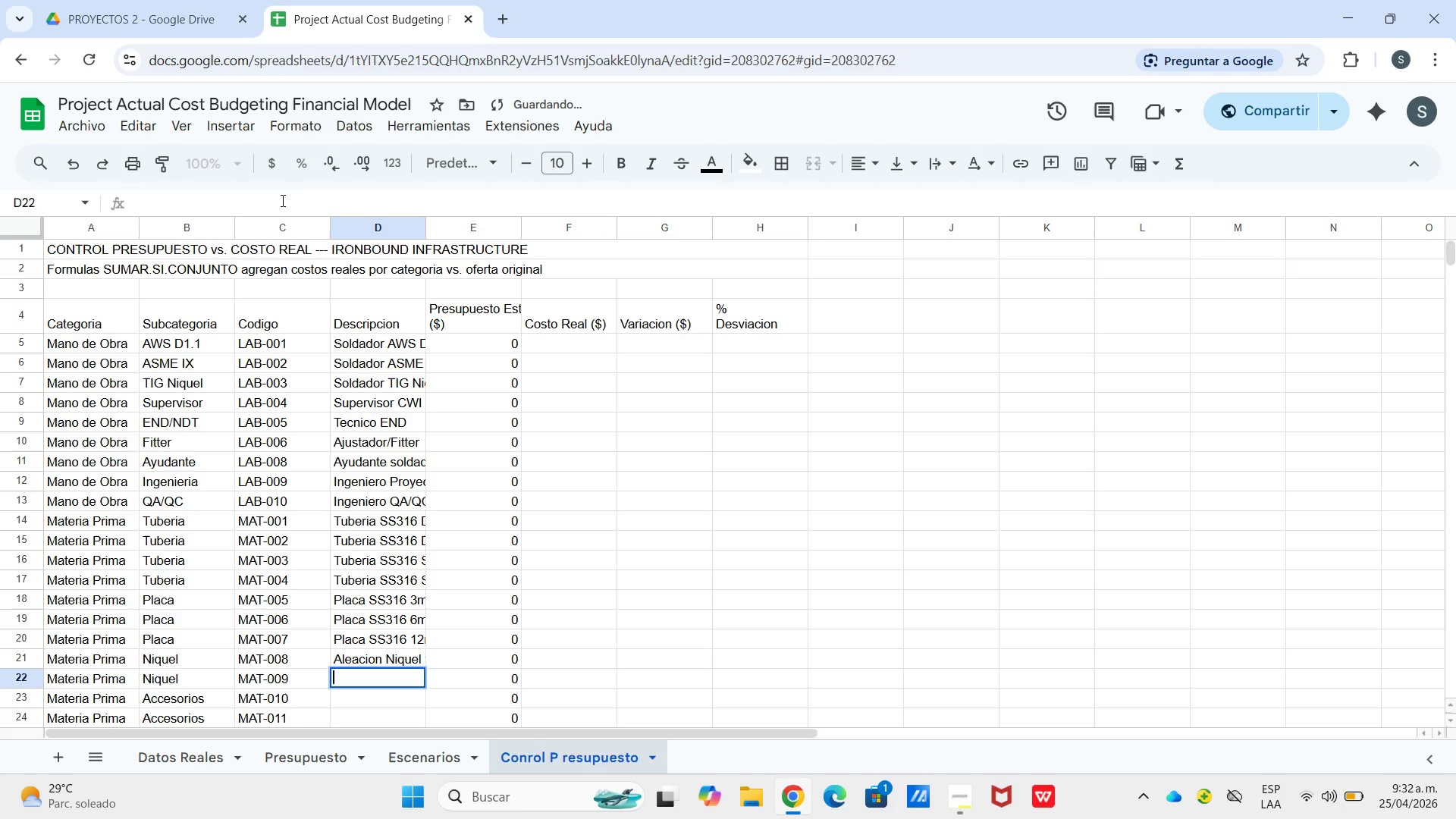 
type(Al)
 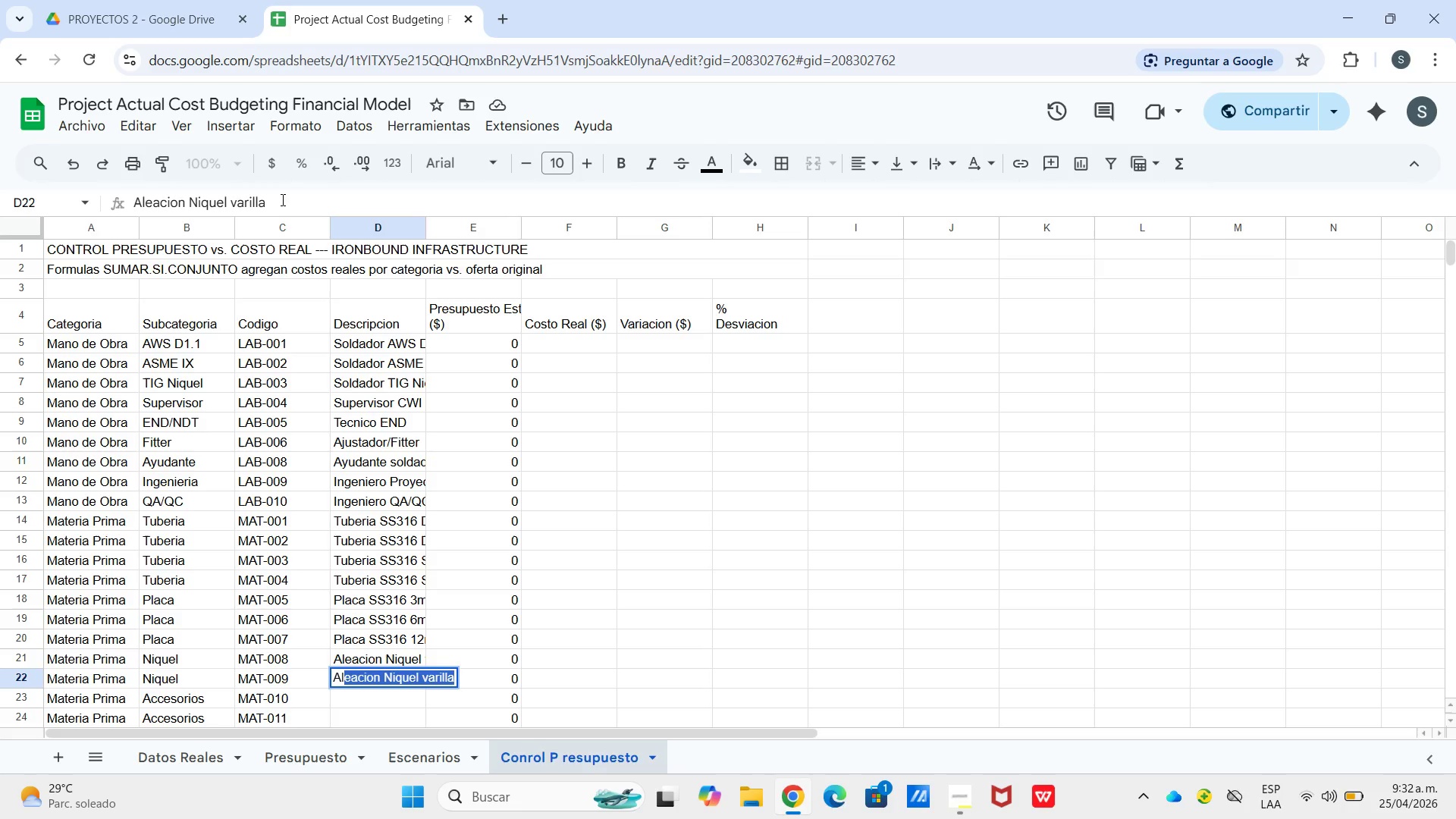 
wait(9.33)
 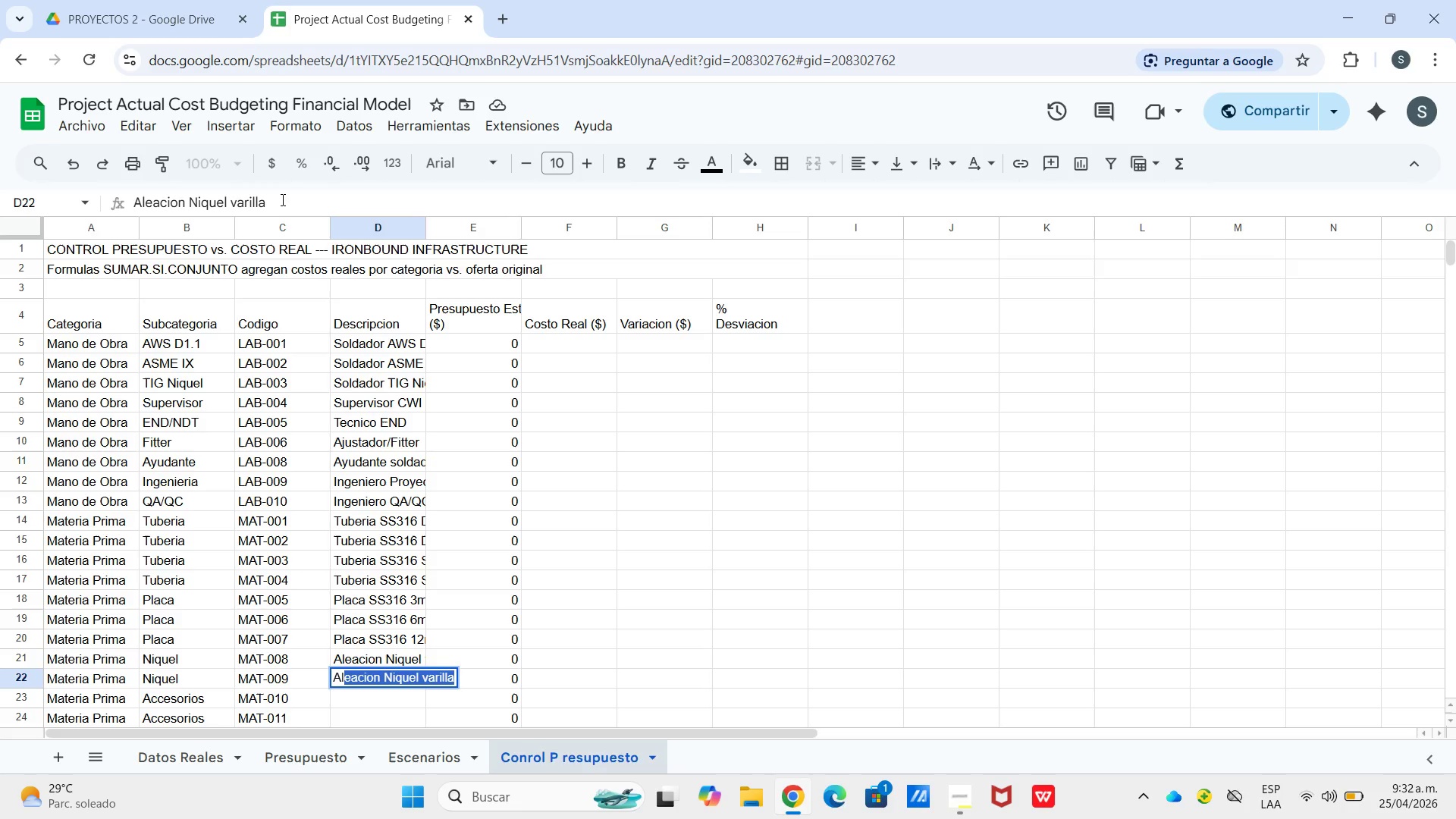 
key(ArrowRight)
 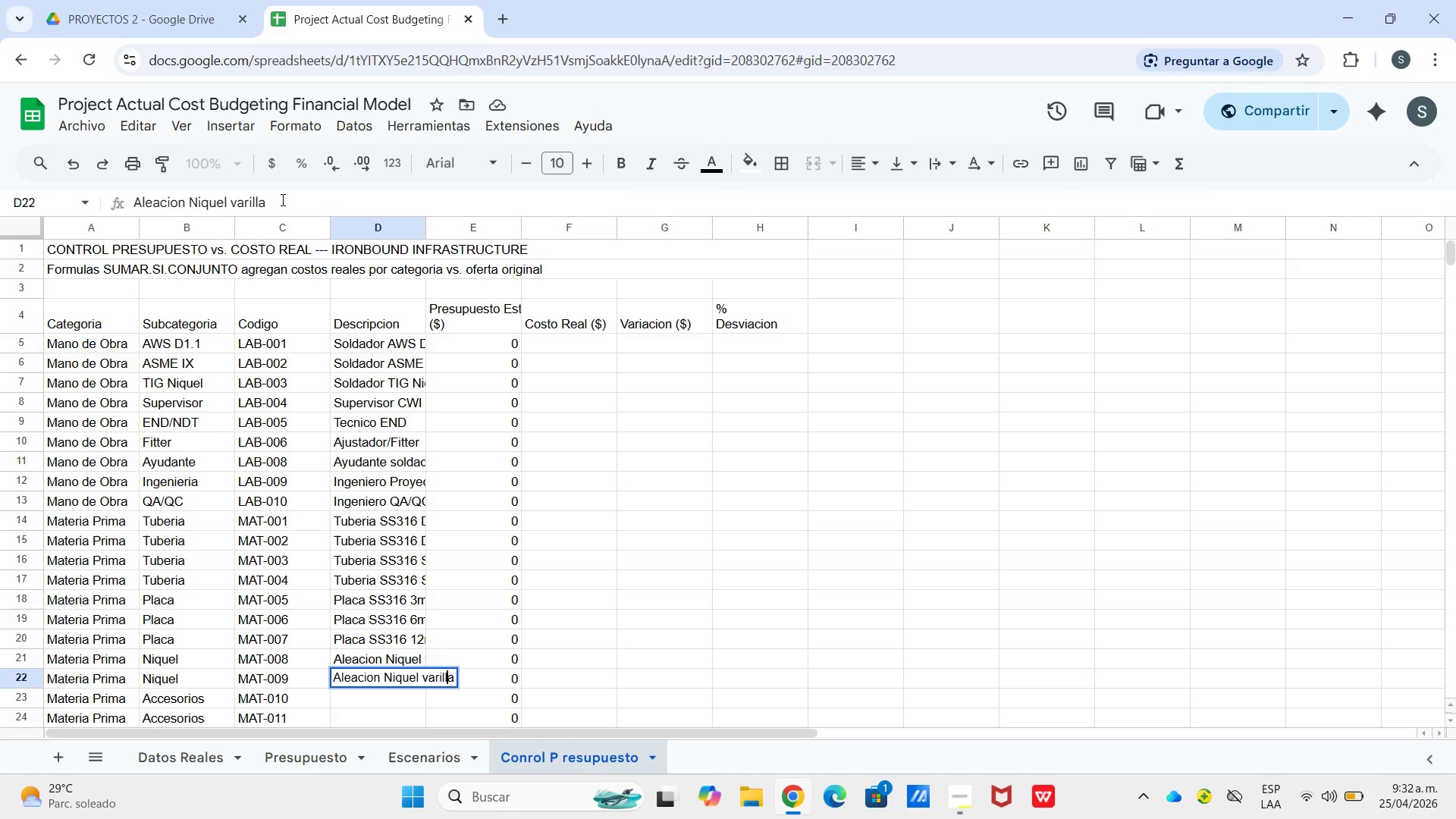 
key(ArrowLeft)
 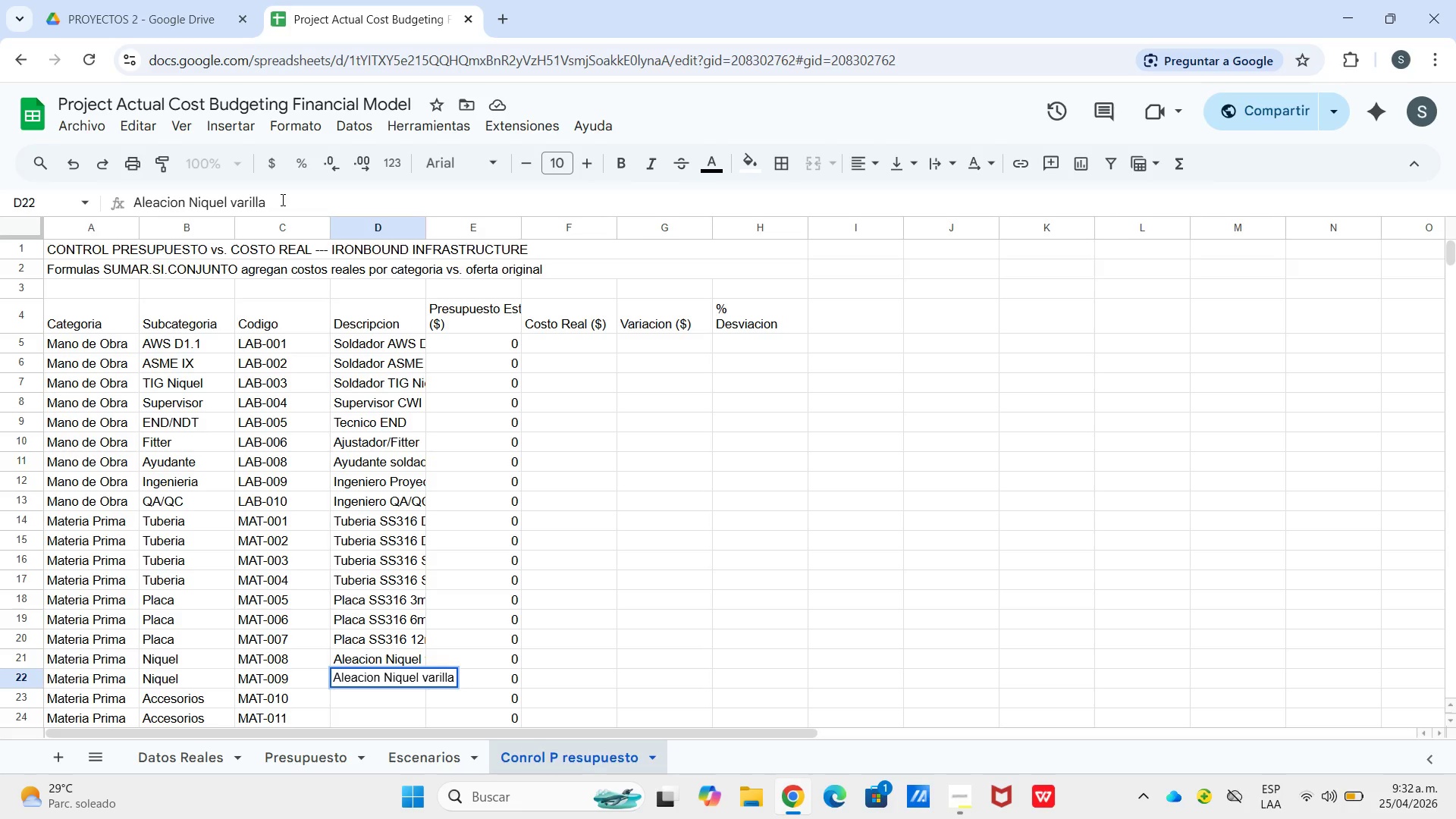 
key(ArrowRight)
 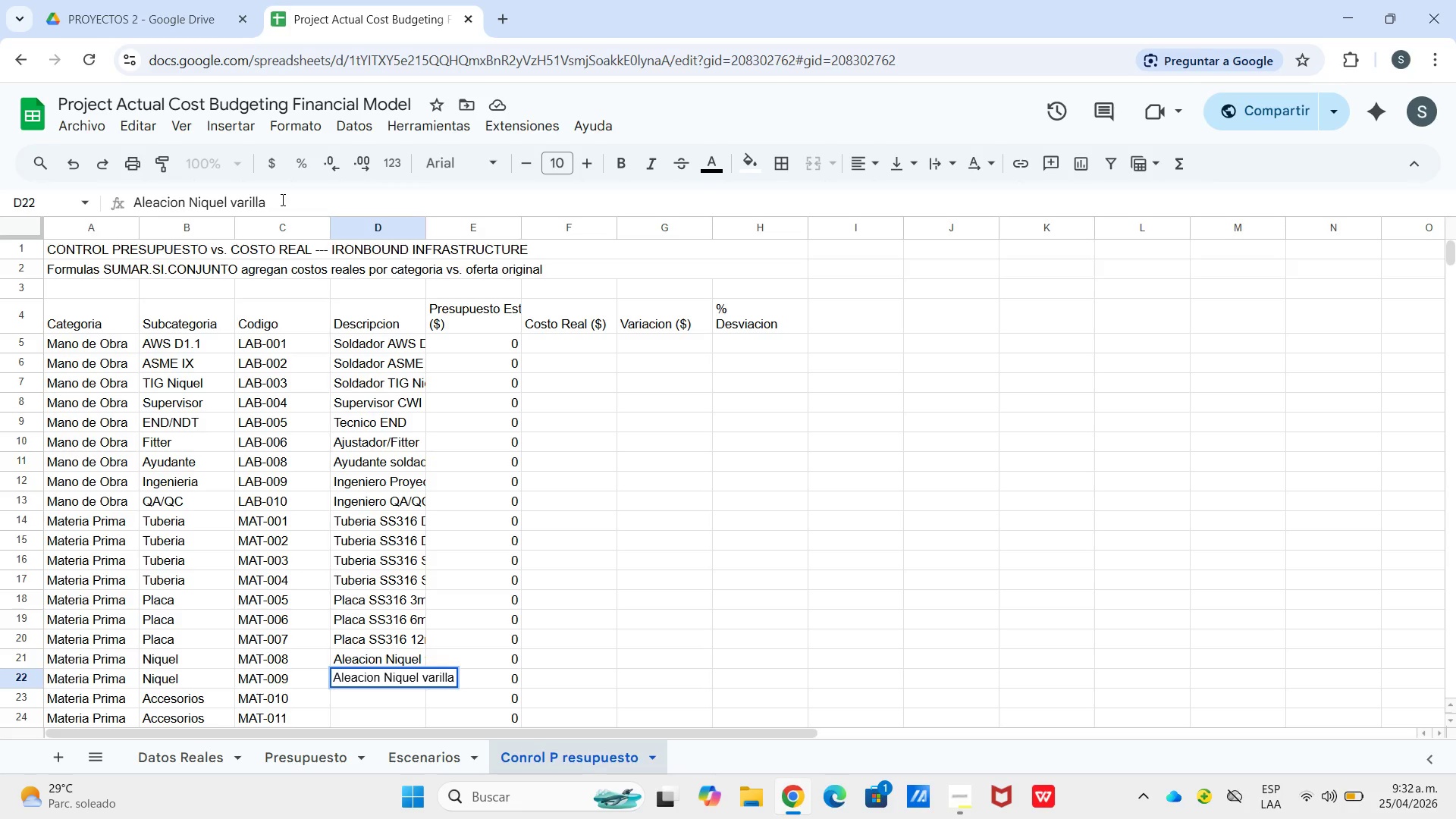 
wait(6.75)
 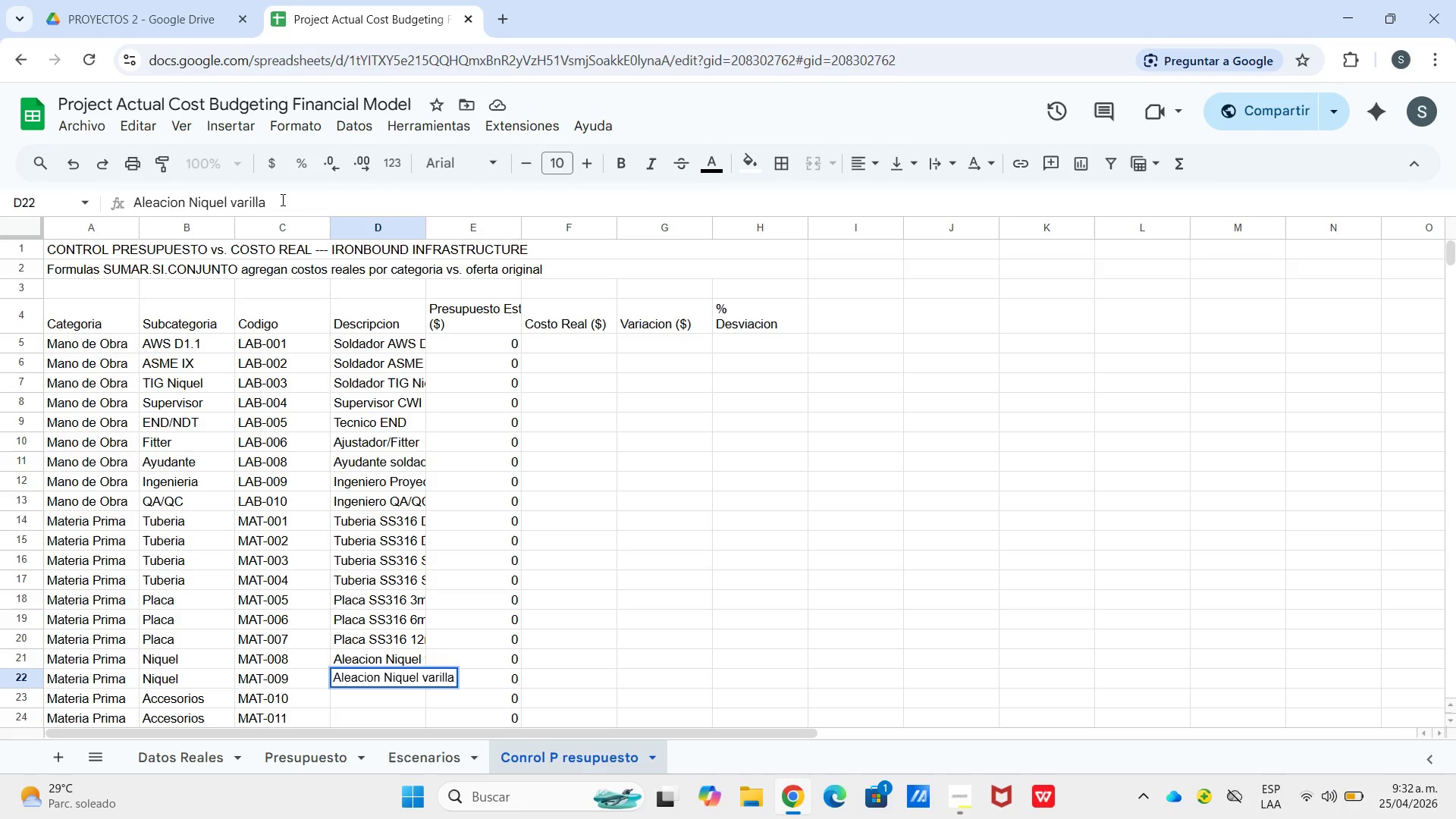 
key(Backspace)
key(Backspace)
key(Backspace)
key(Backspace)
key(Backspace)
key(Backspace)
key(Backspace)
type(tuberia)
 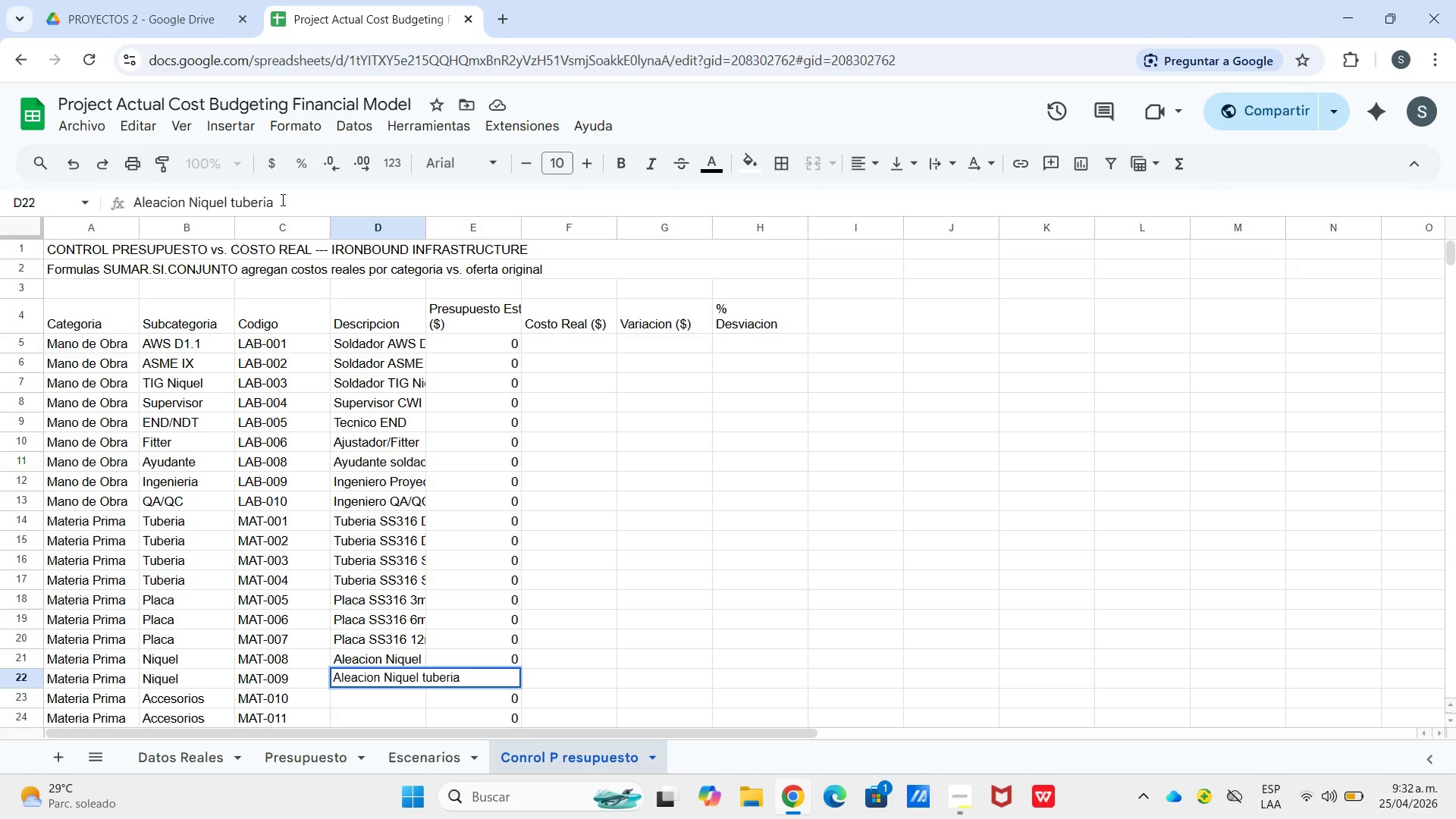 
key(Enter)
 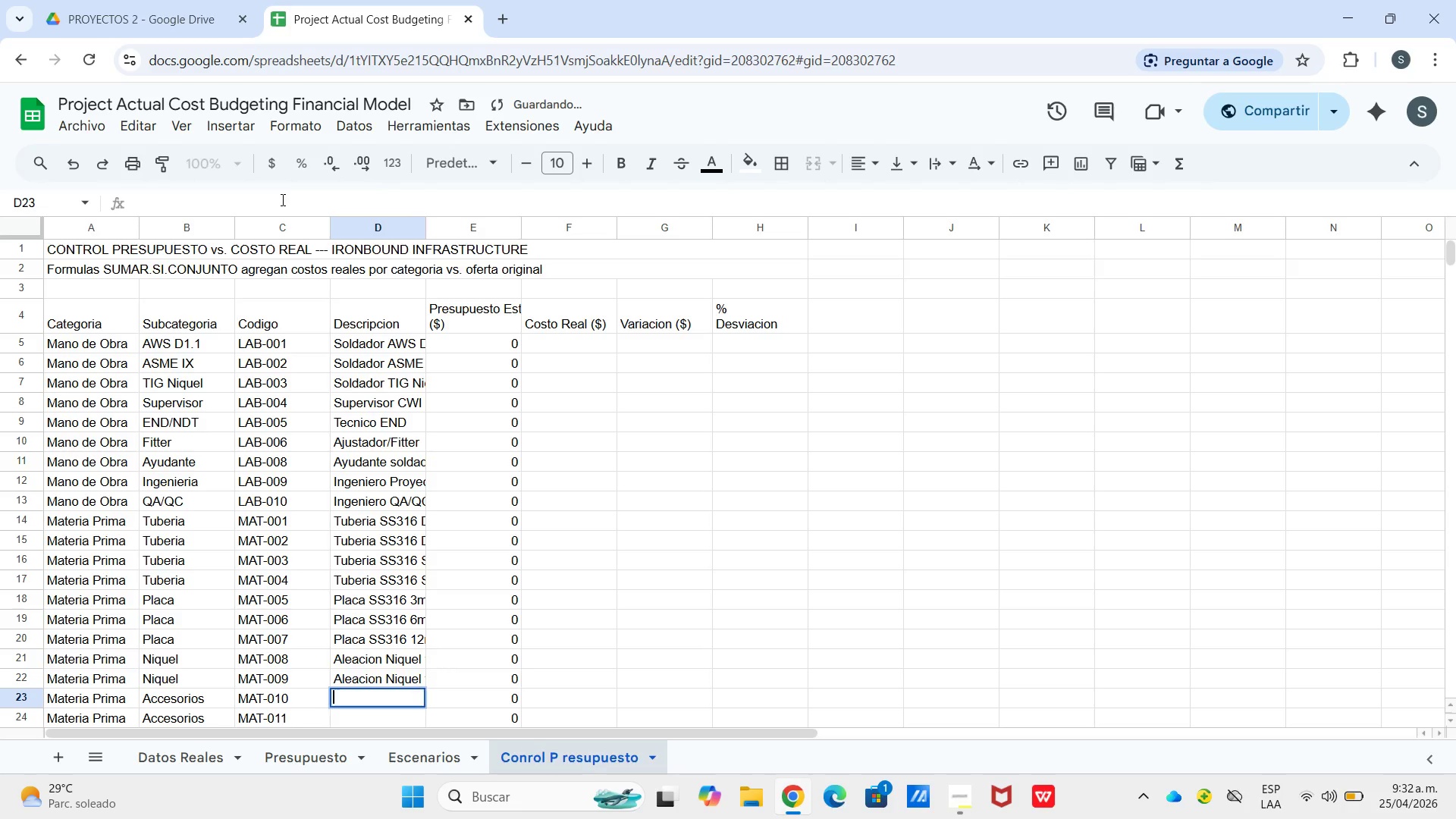 
key(Enter)
 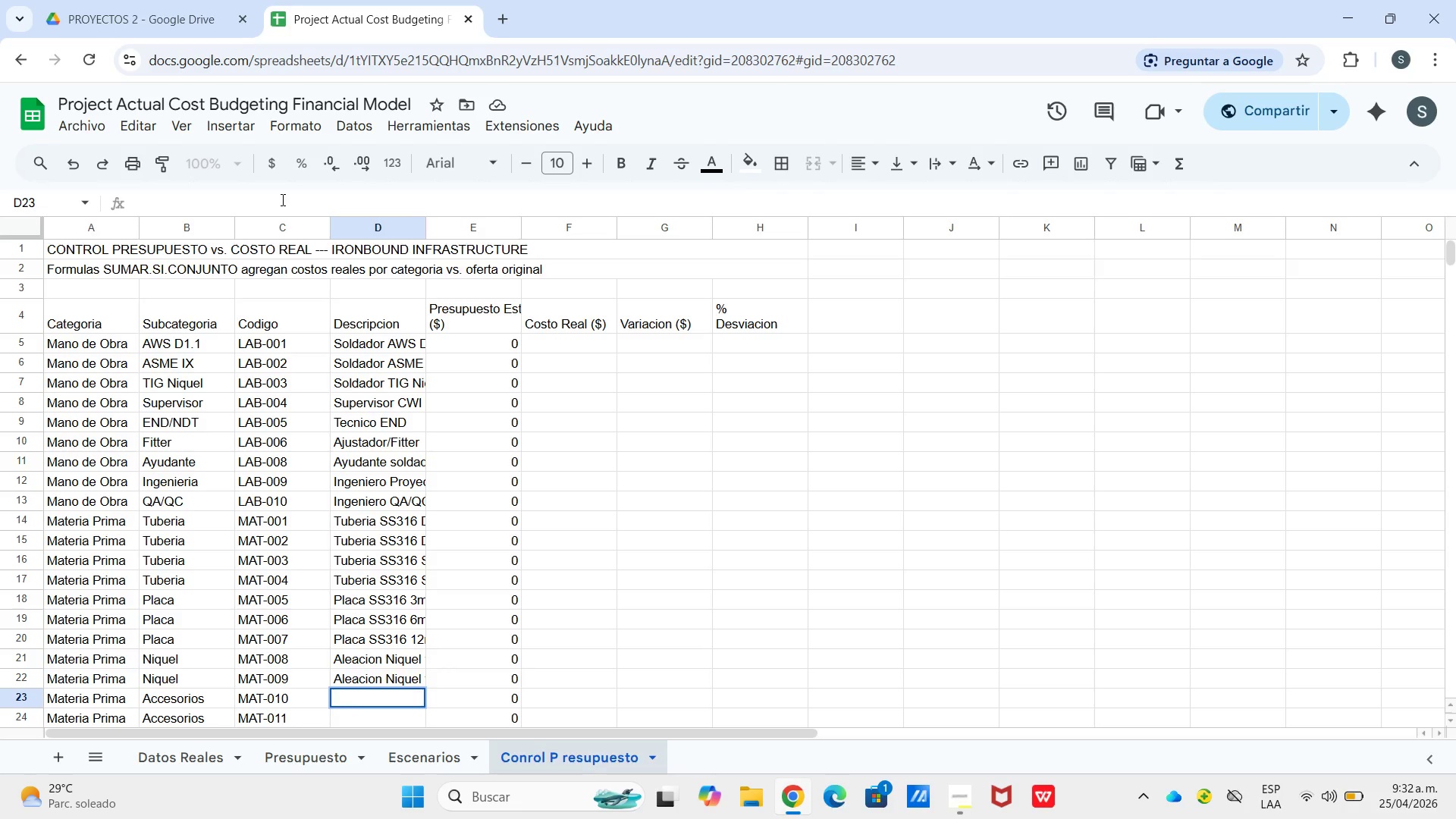 
wait(11.45)
 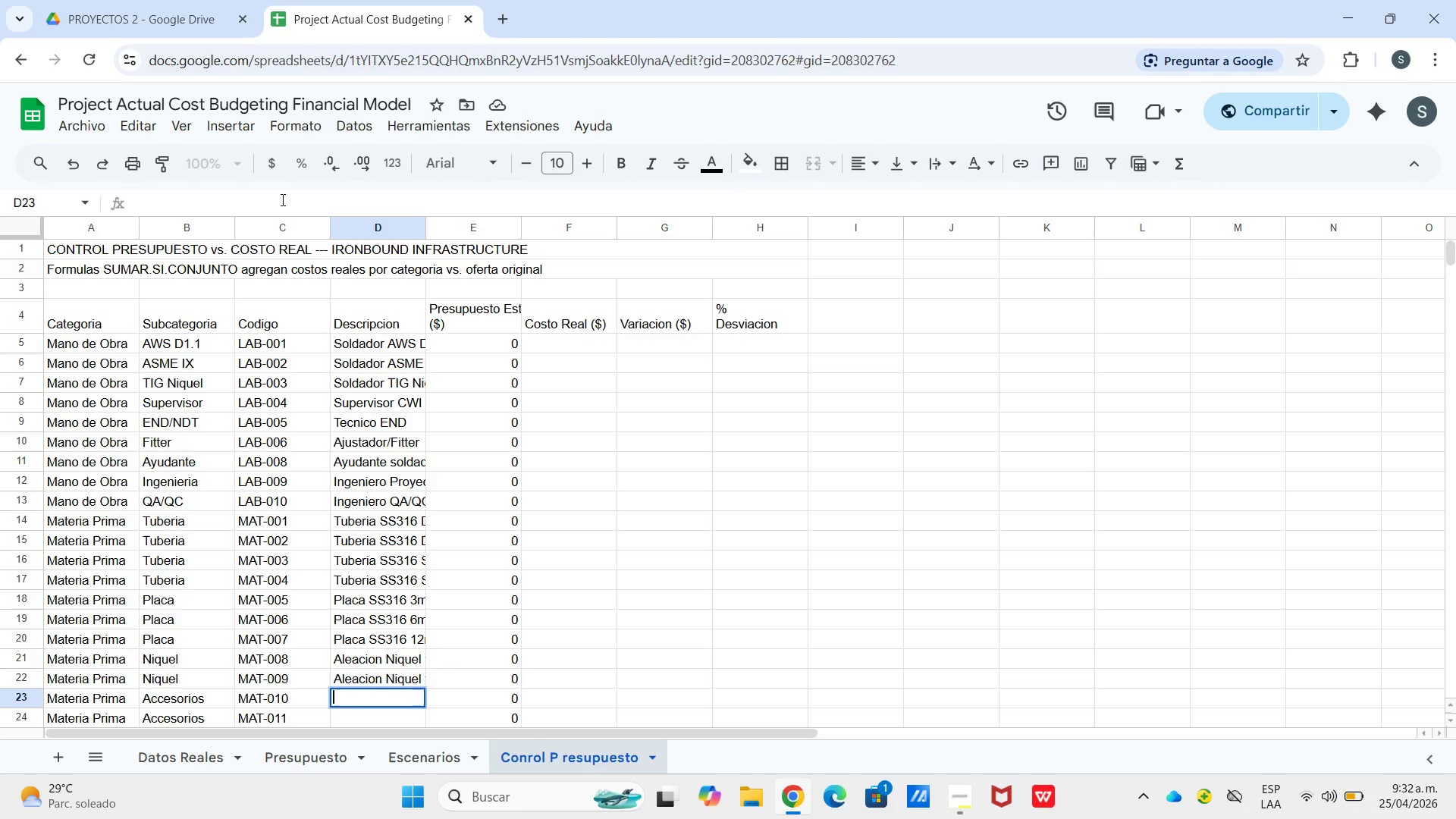 
type(Brida 150# DN50)
 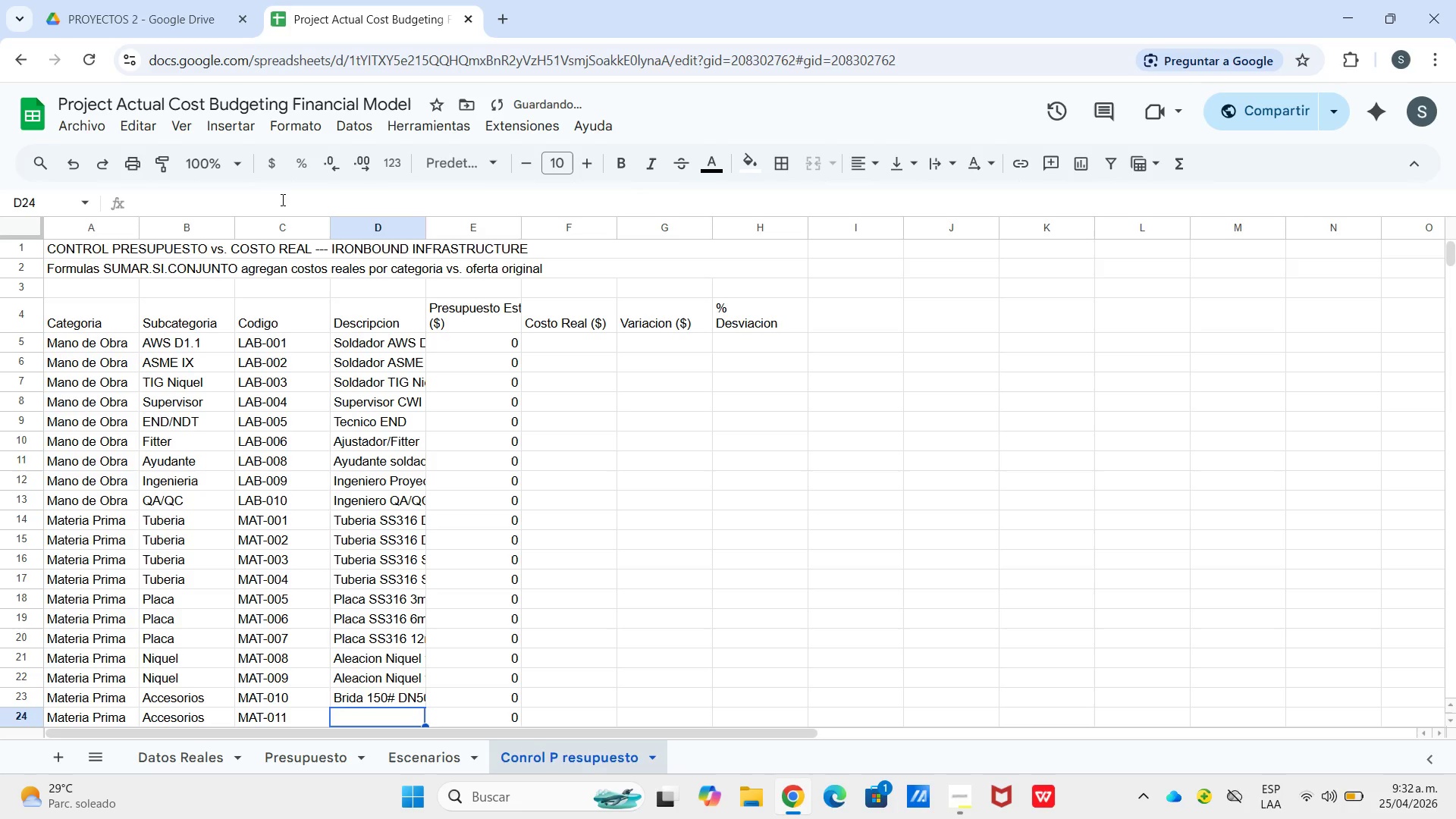 
 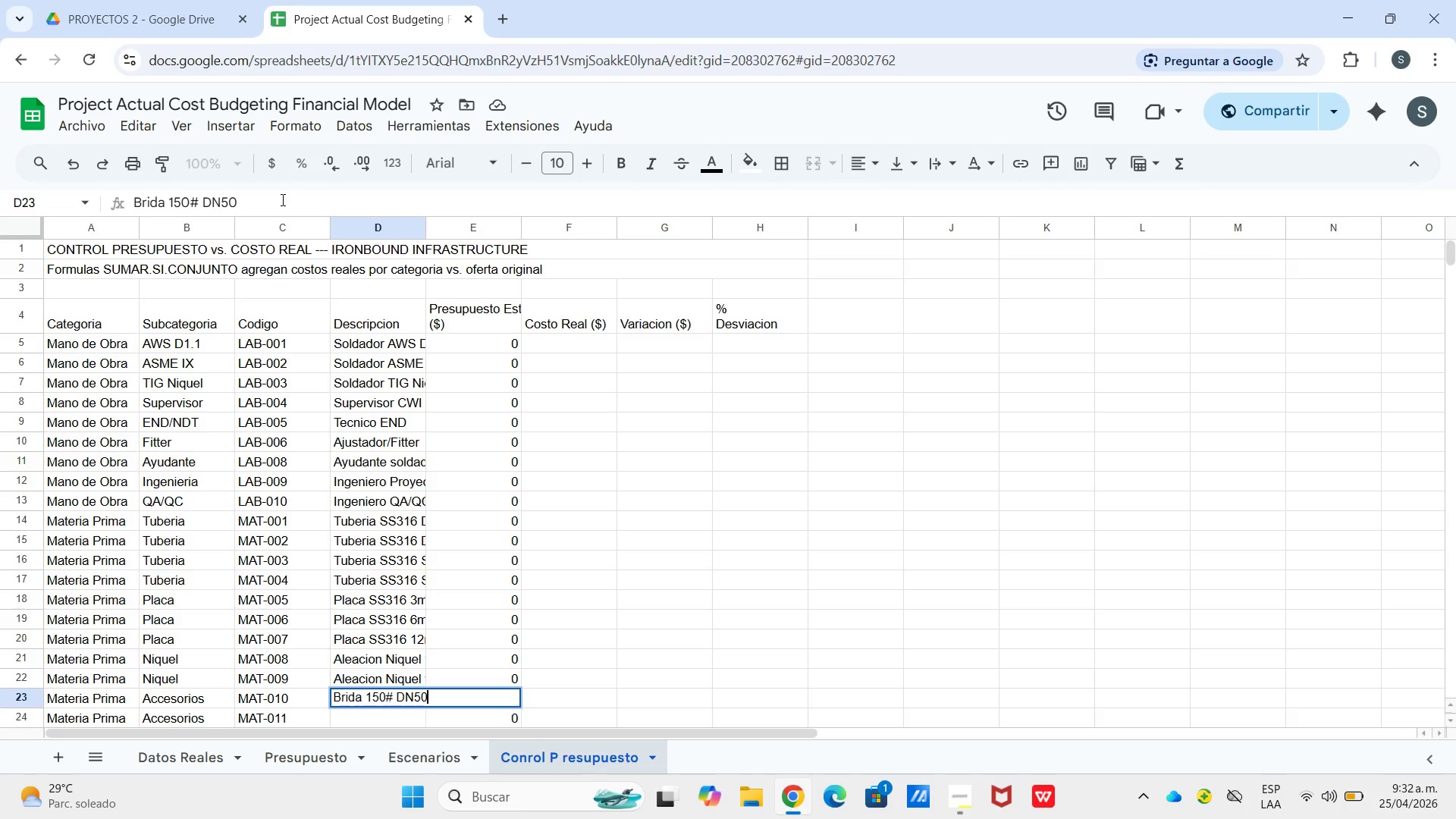 
key(Enter)
 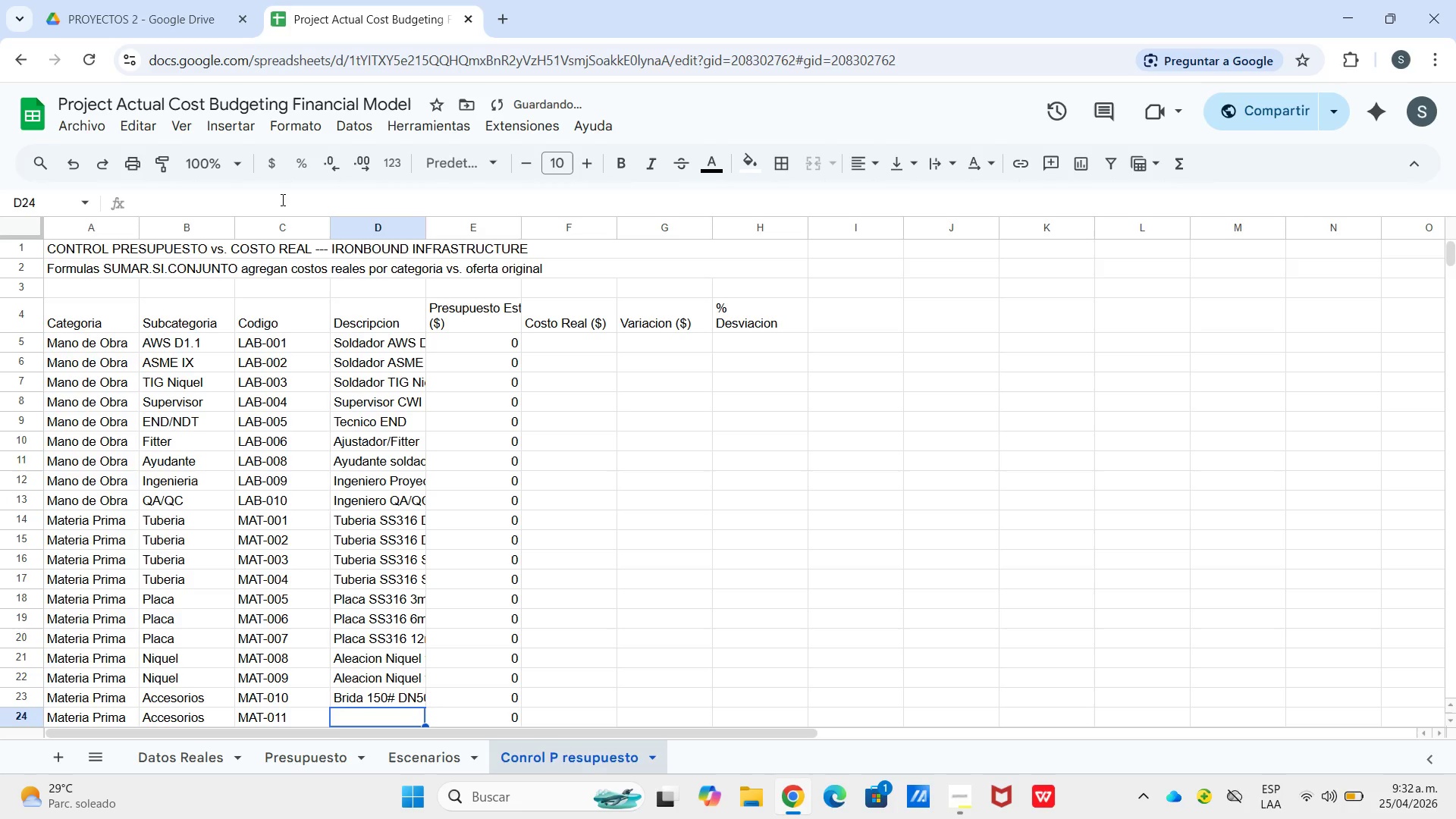 
type(Brida)
 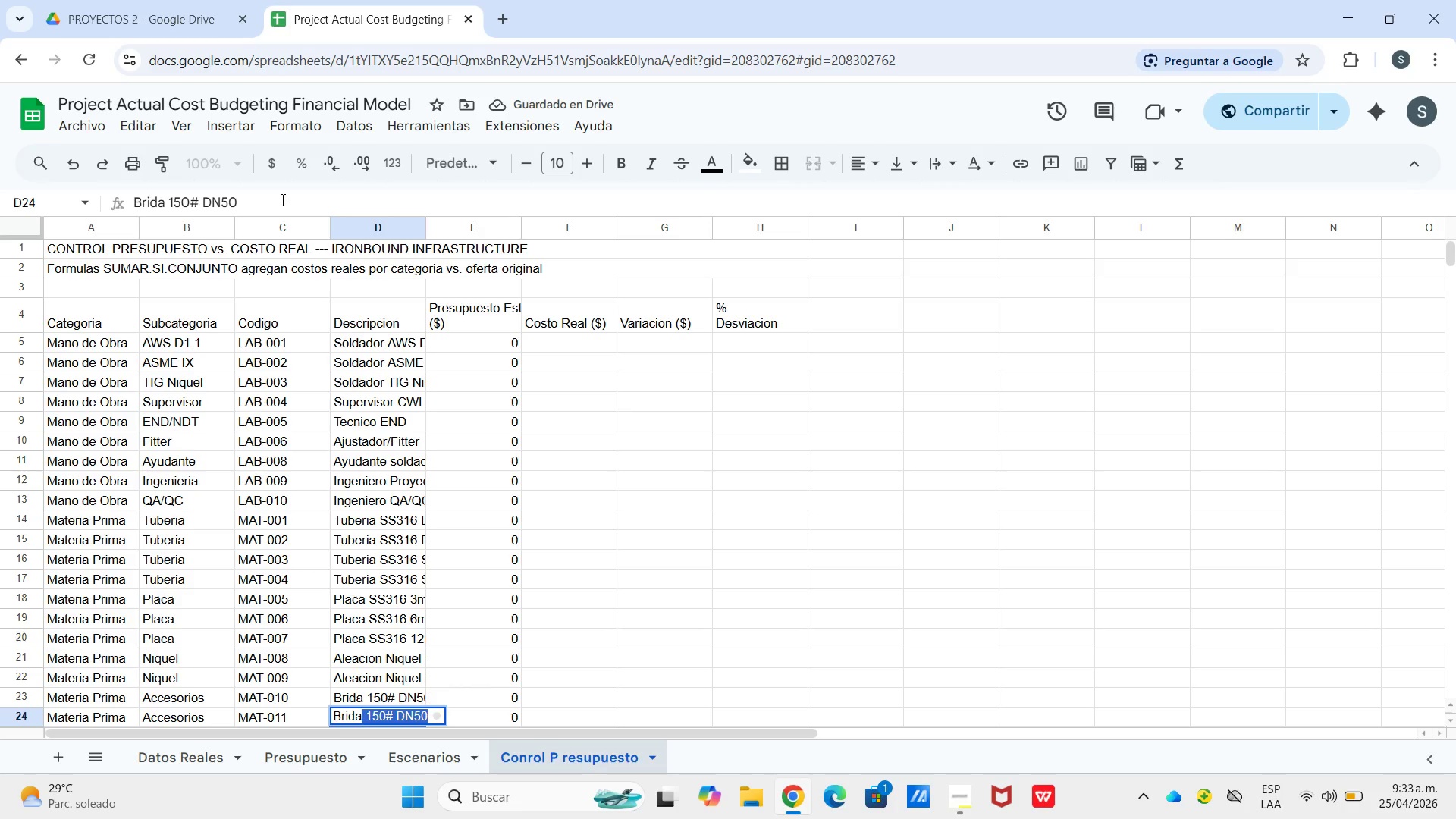 
key(ArrowRight)
 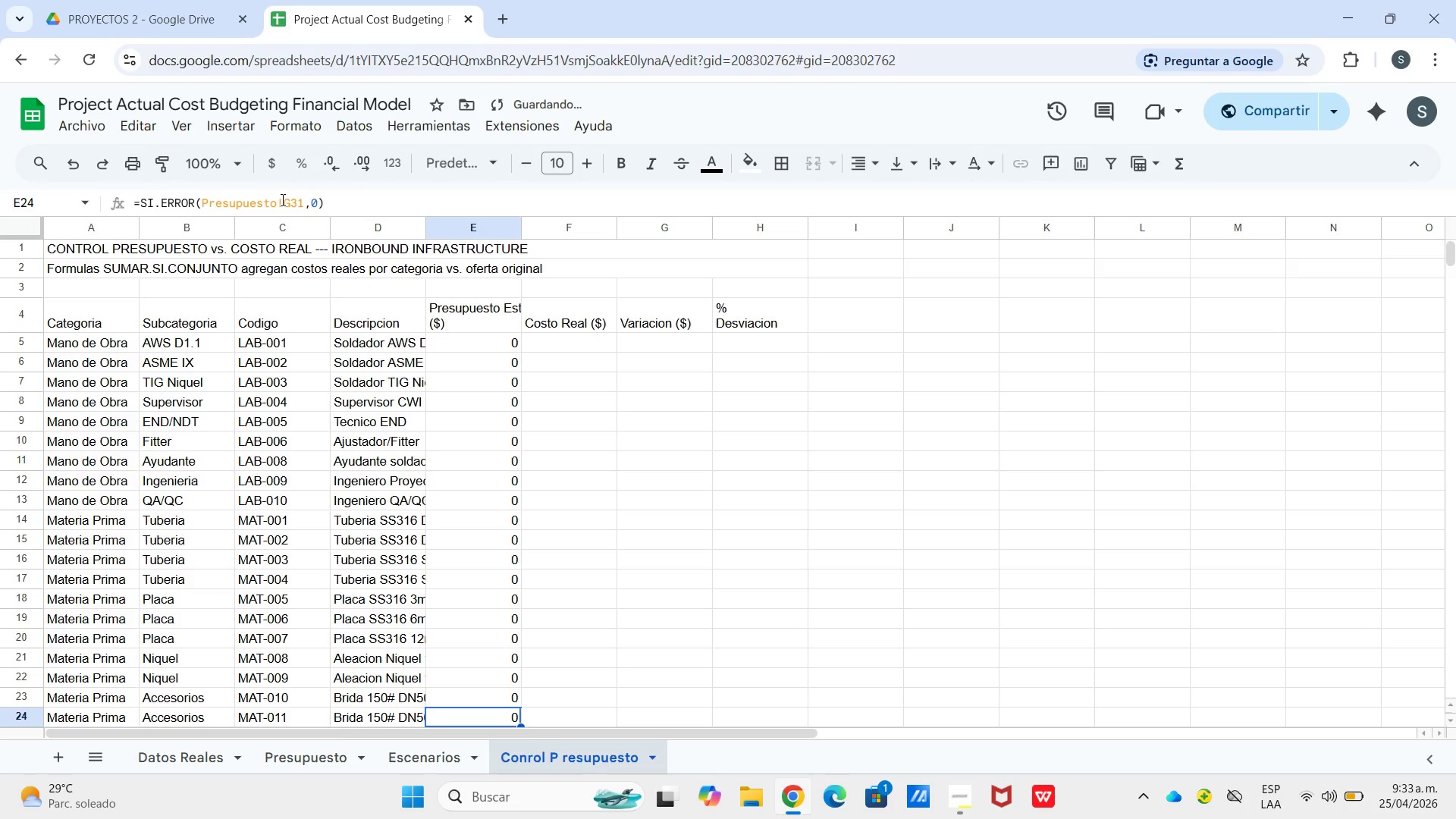 
key(ArrowLeft)
 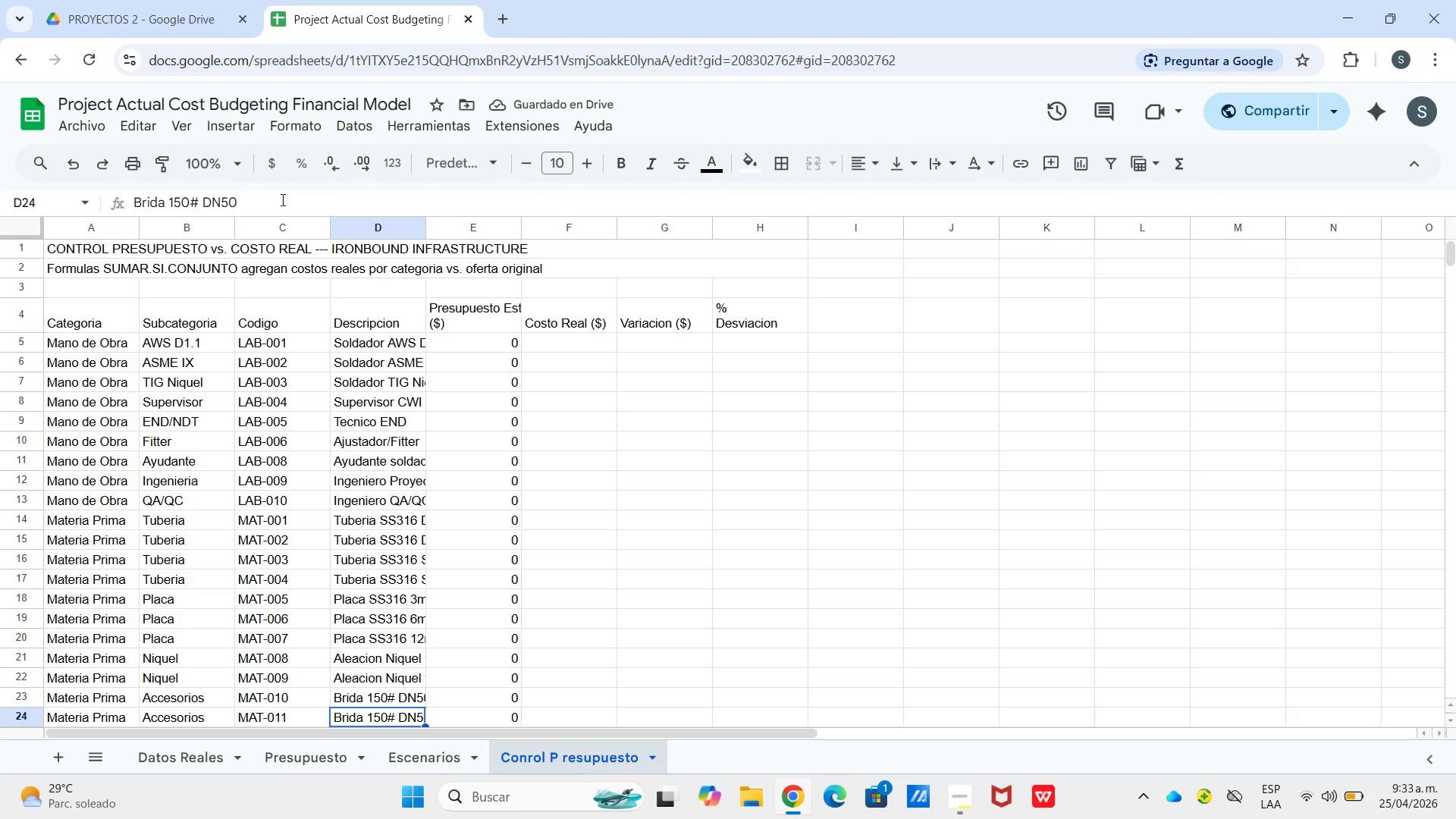 
key(Enter)
 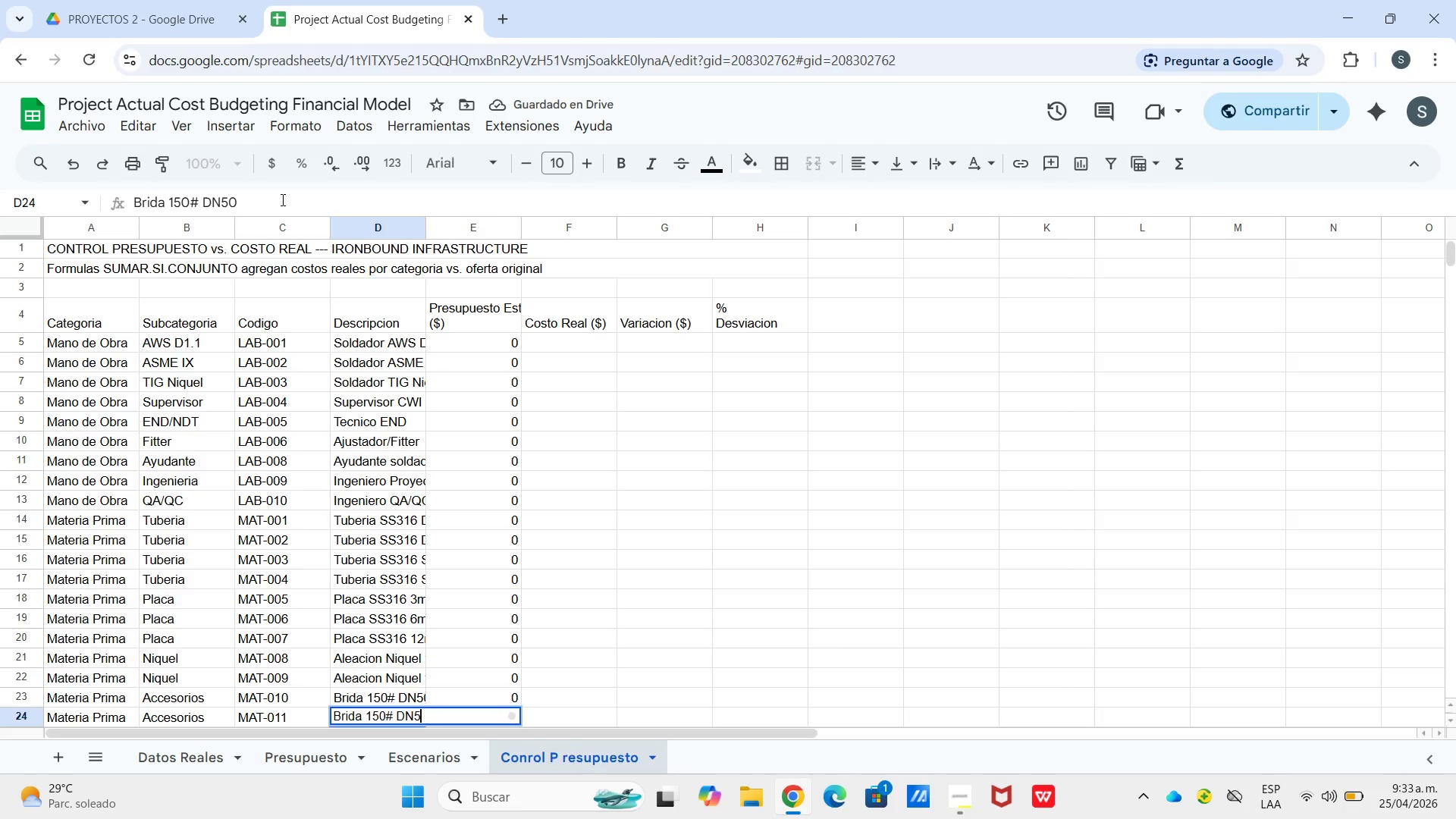 
key(Backspace)
key(Backspace)
type(100)
 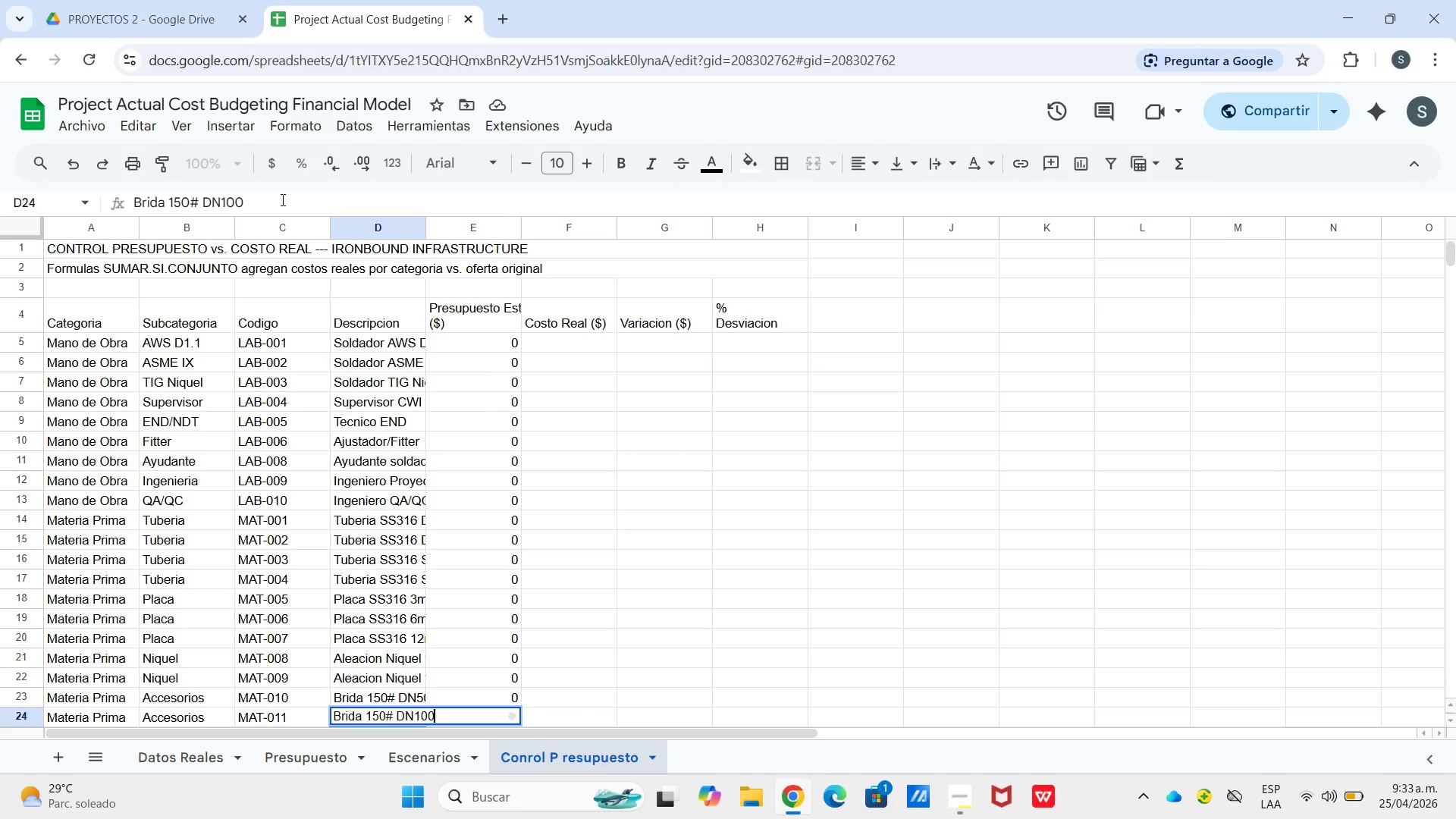 
key(Enter)
 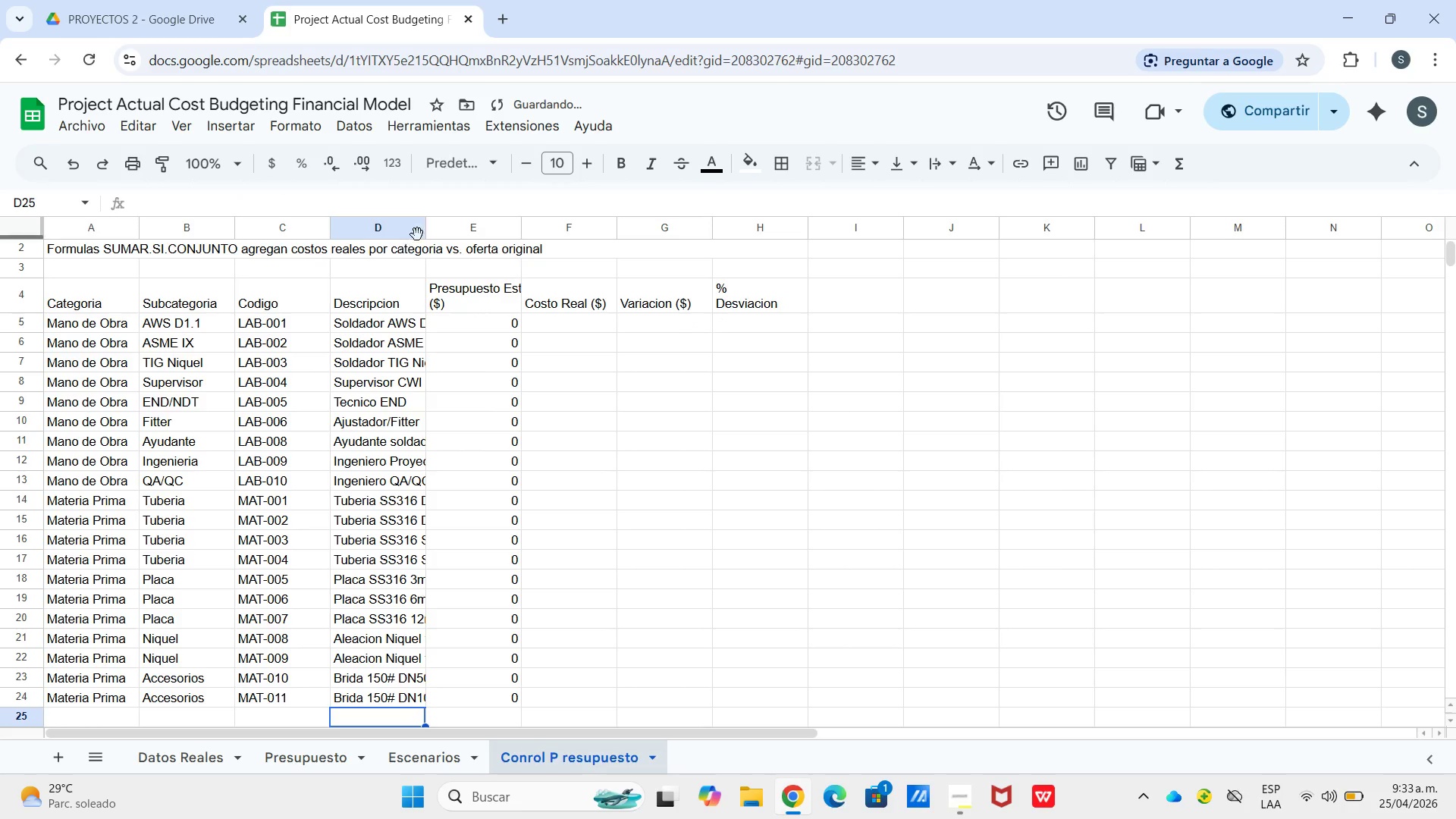 
left_click_drag(start_coordinate=[425, 228], to_coordinate=[465, 203])
 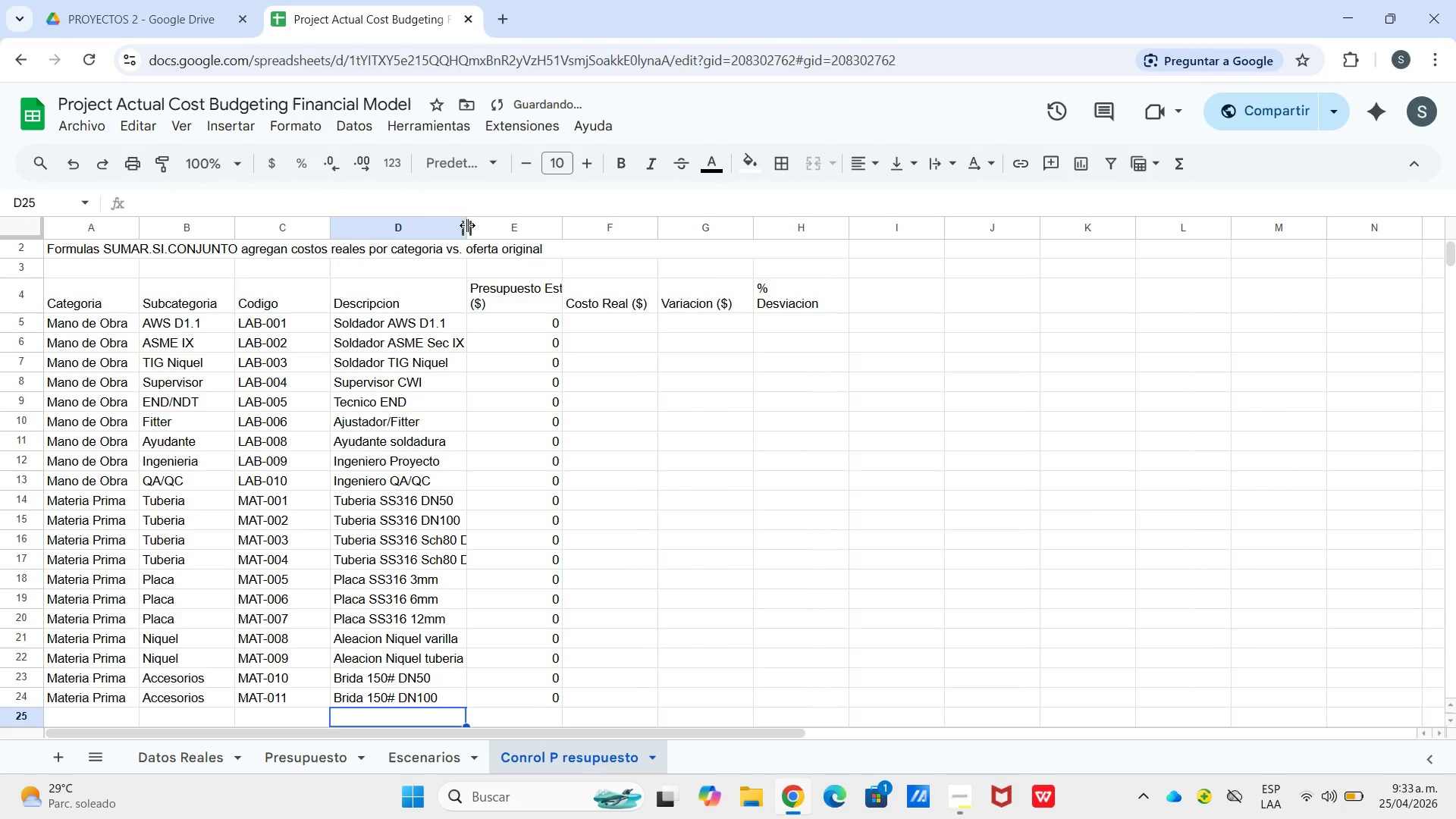 
left_click_drag(start_coordinate=[471, 225], to_coordinate=[479, 224])
 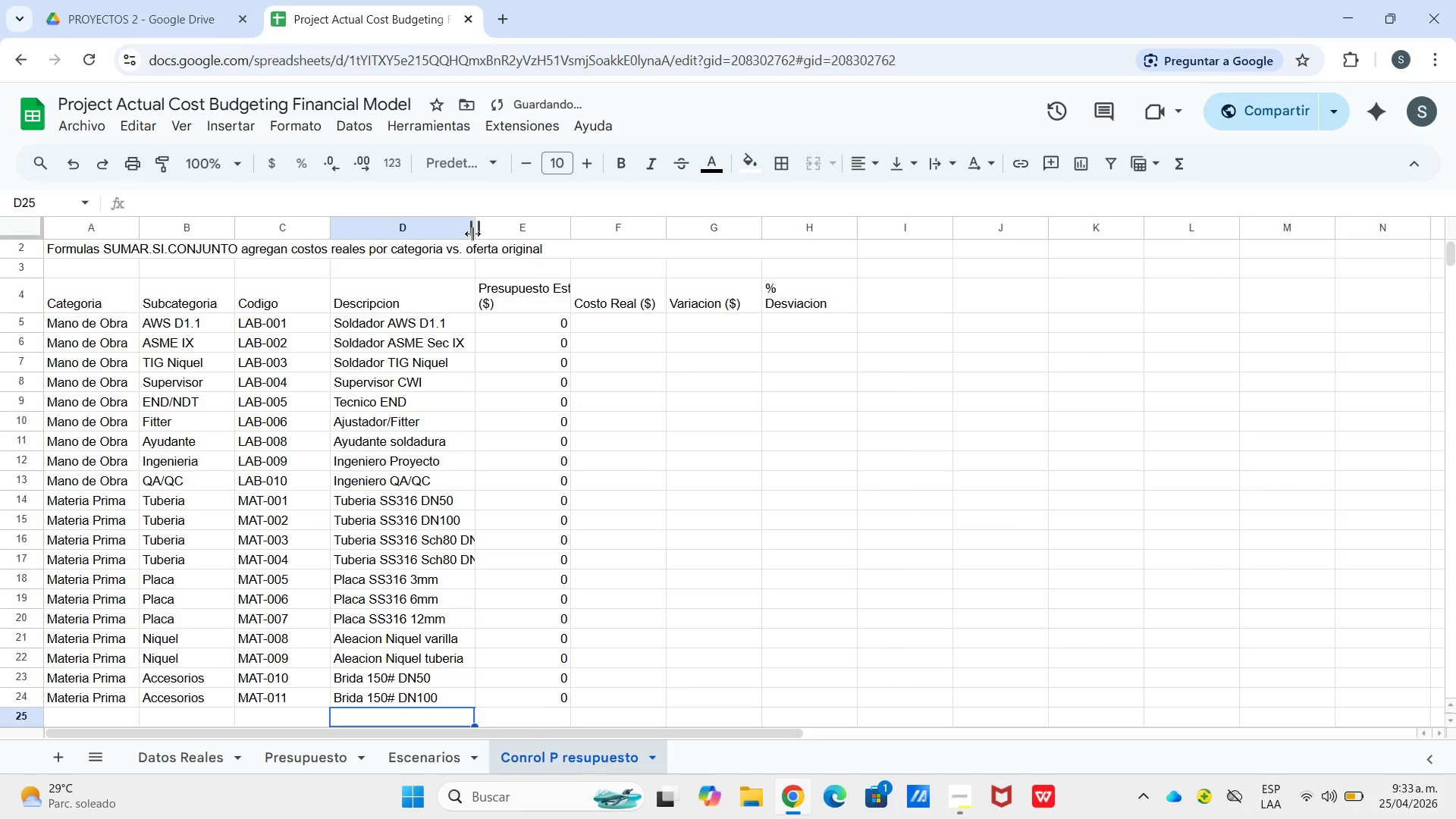 
left_click_drag(start_coordinate=[472, 234], to_coordinate=[482, 233])
 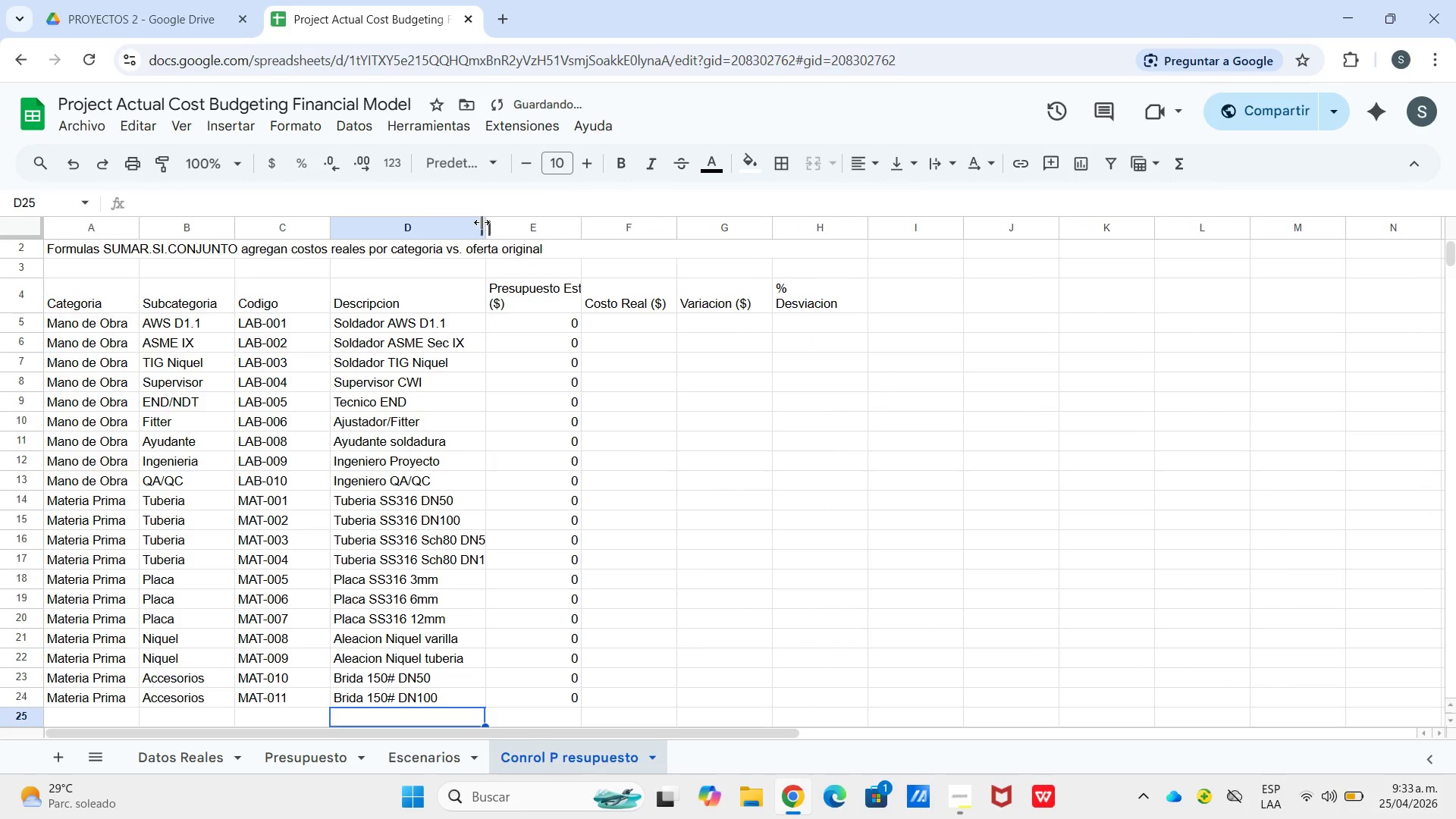 
left_click_drag(start_coordinate=[483, 222], to_coordinate=[506, 216])
 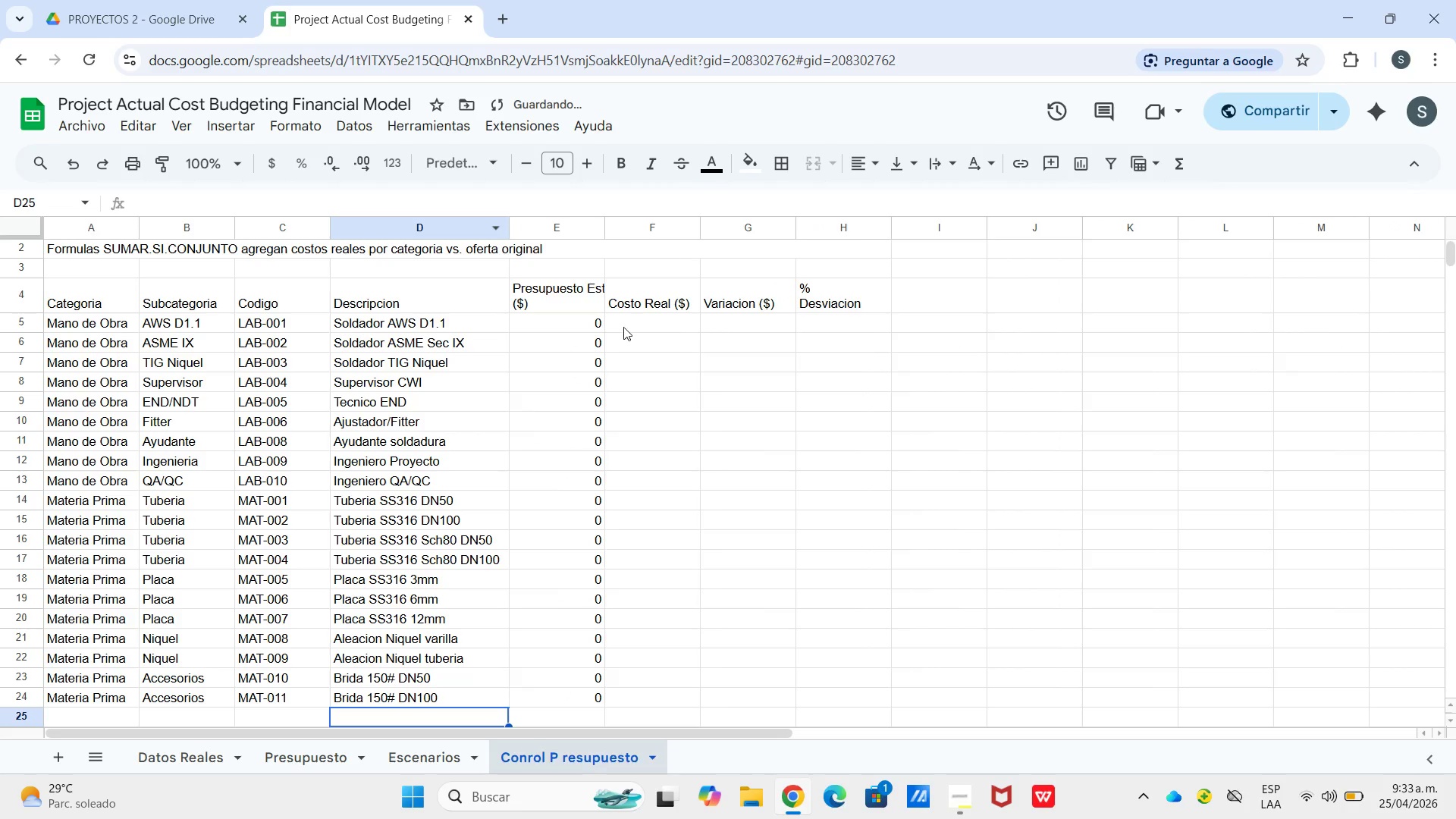 
left_click_drag(start_coordinate=[587, 323], to_coordinate=[570, 519])
 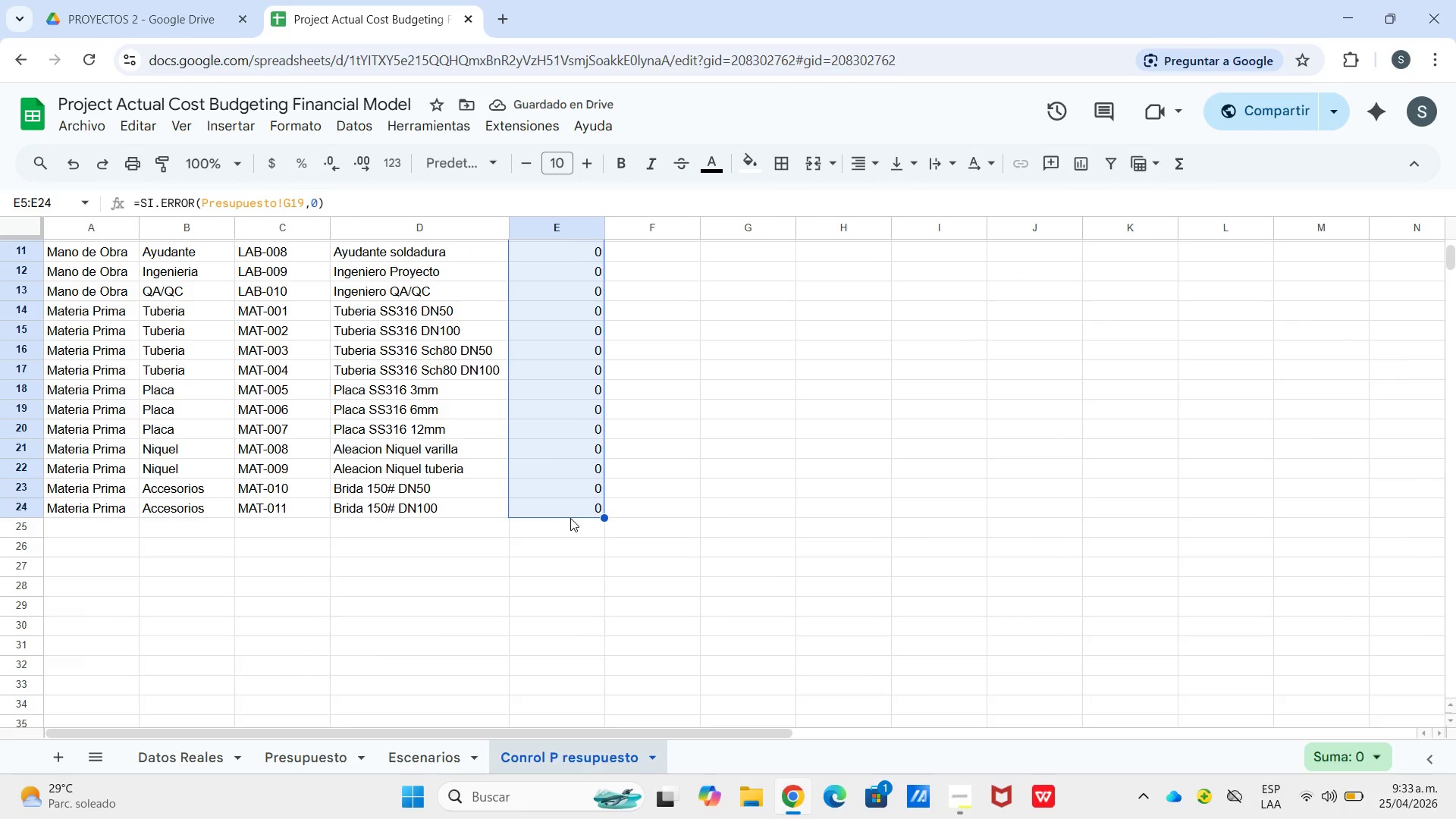 
scroll: coordinate [550, 515], scroll_direction: down, amount: 3.0
 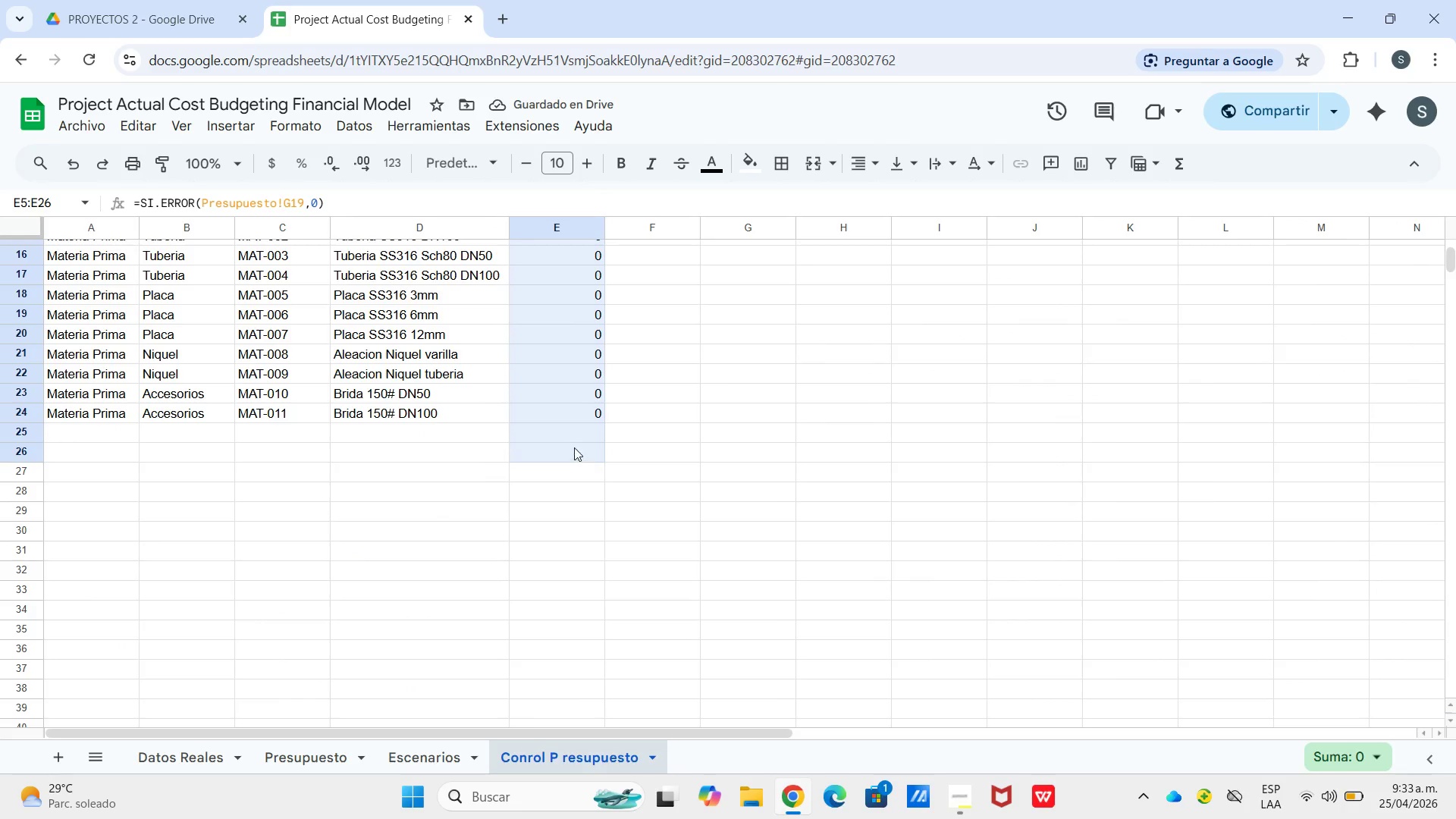 
scroll: coordinate [563, 395], scroll_direction: up, amount: 1.0
 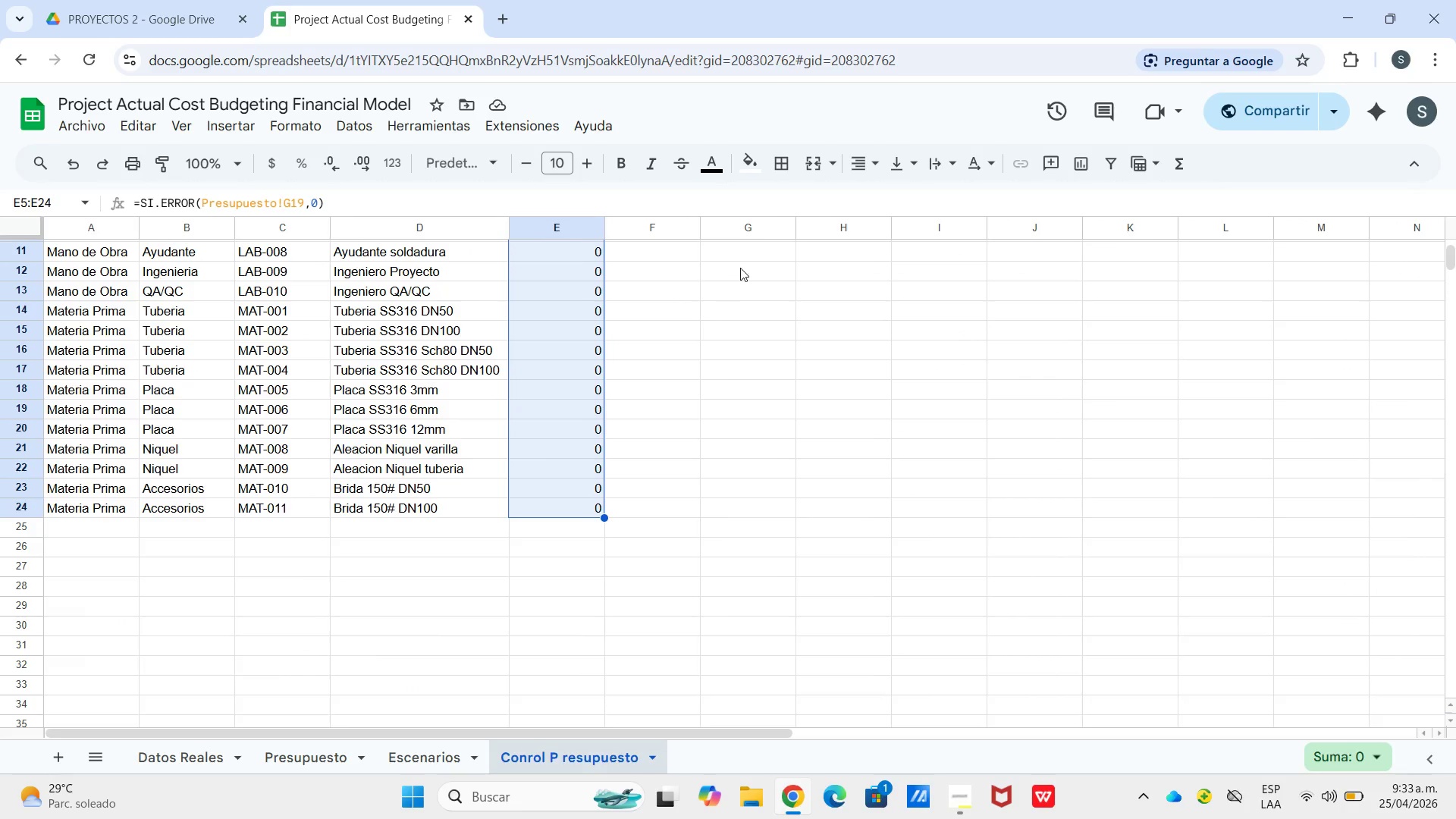 
left_click_drag(start_coordinate=[852, 158], to_coordinate=[858, 162])
 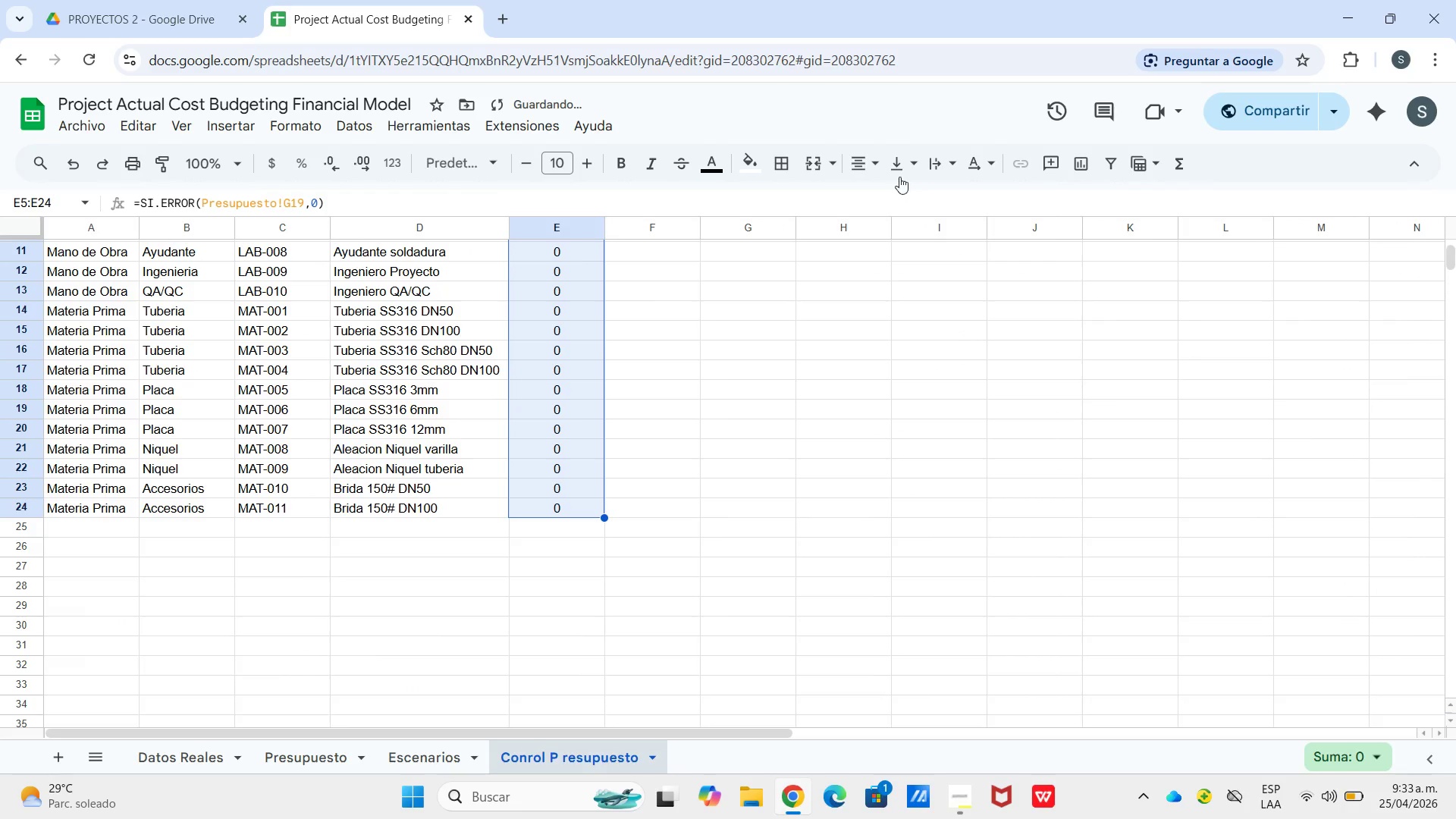 
double_click([917, 175])
 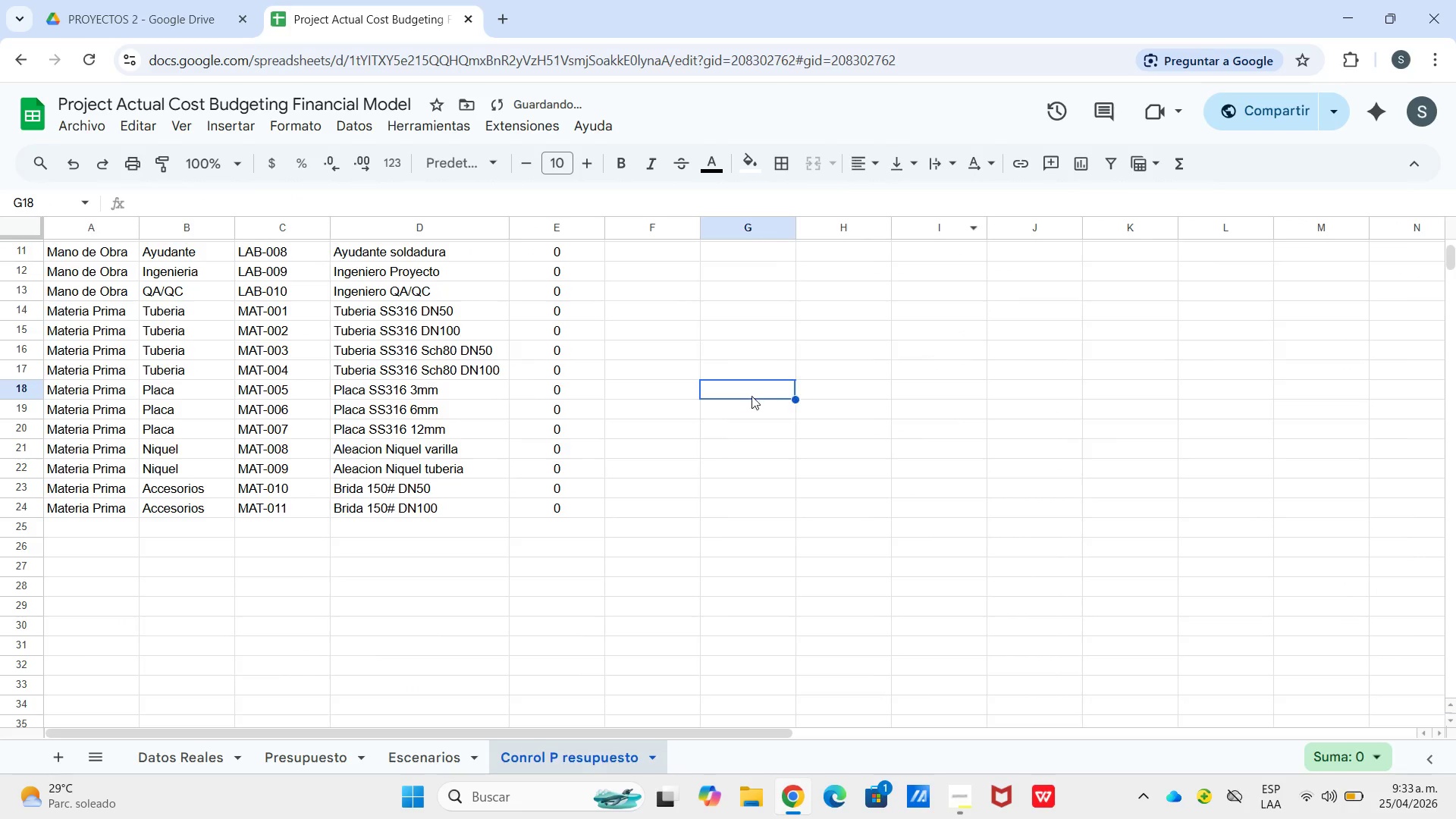 
scroll: coordinate [726, 403], scroll_direction: up, amount: 6.0
 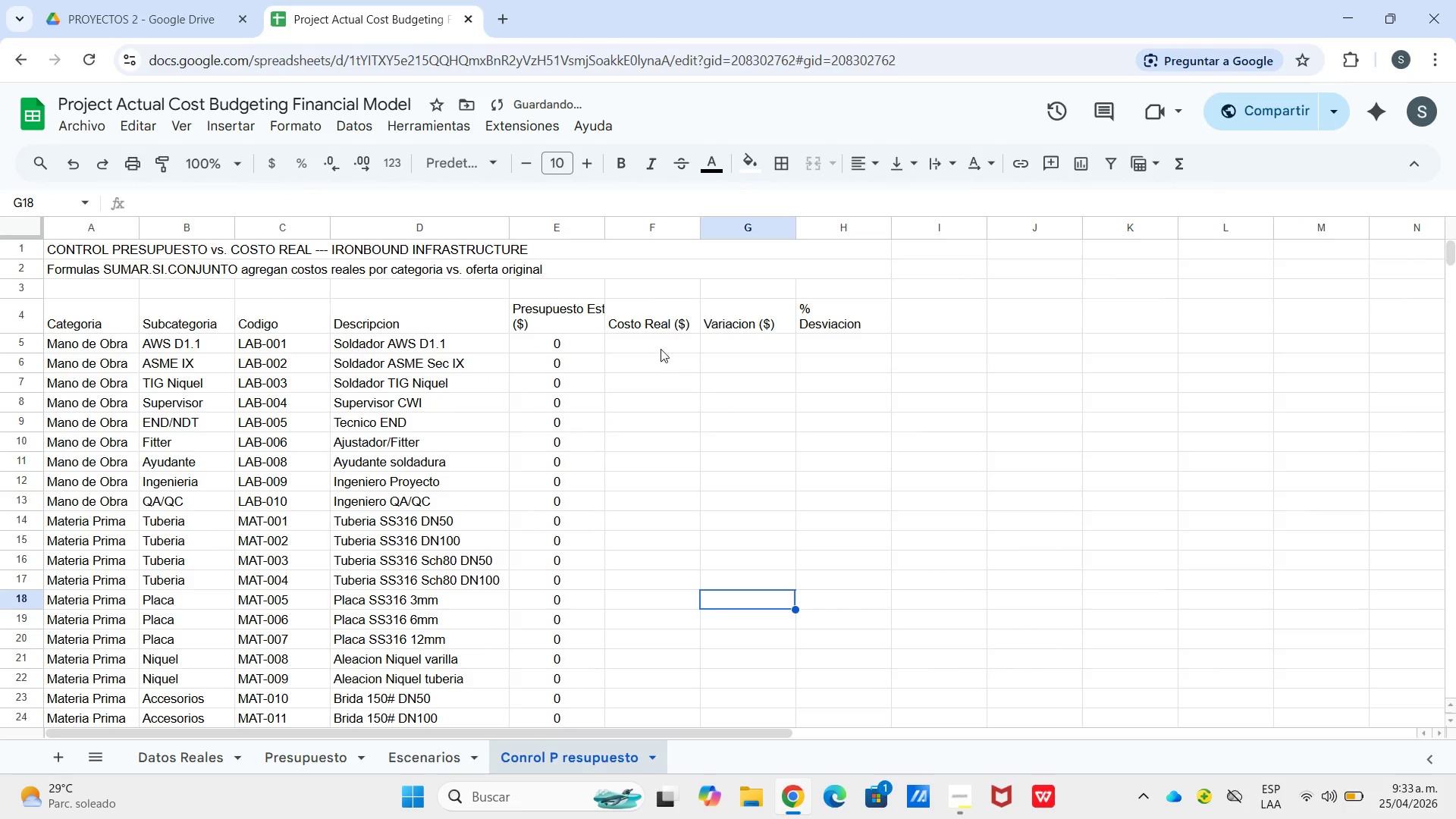 
left_click([661, 347])
 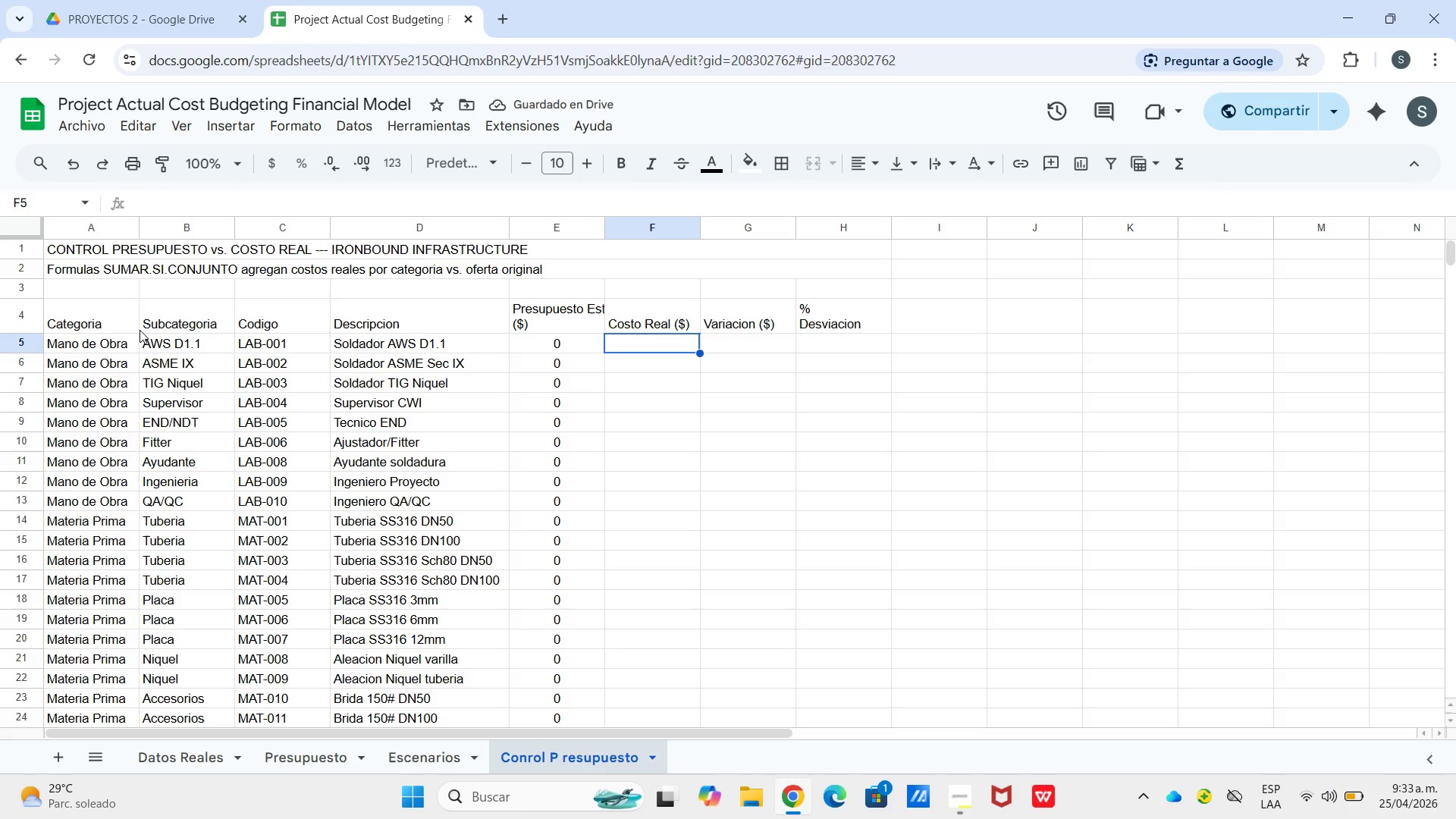 
left_click_drag(start_coordinate=[102, 320], to_coordinate=[842, 328])
 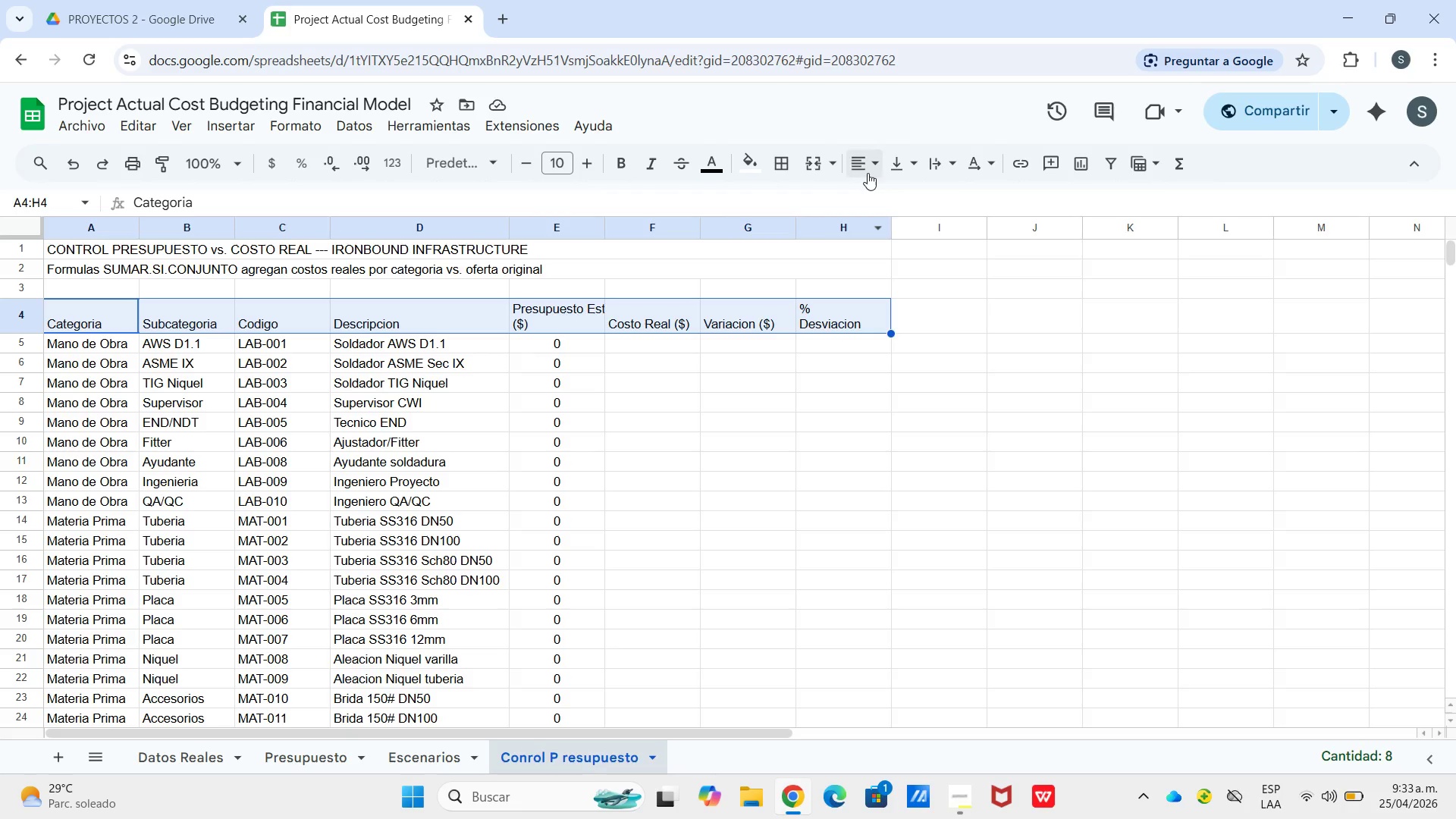 
double_click([868, 173])
 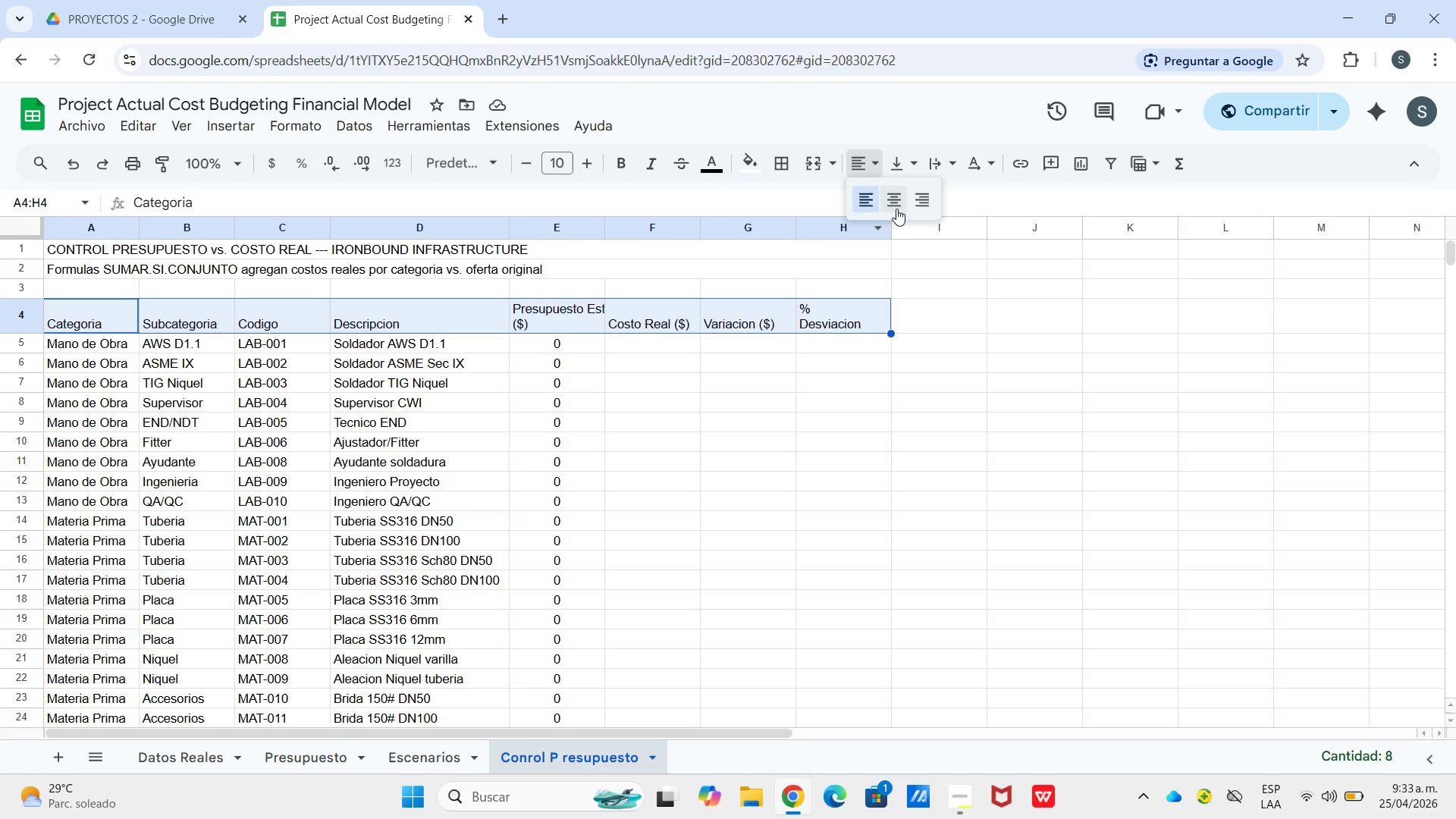 
left_click([897, 209])
 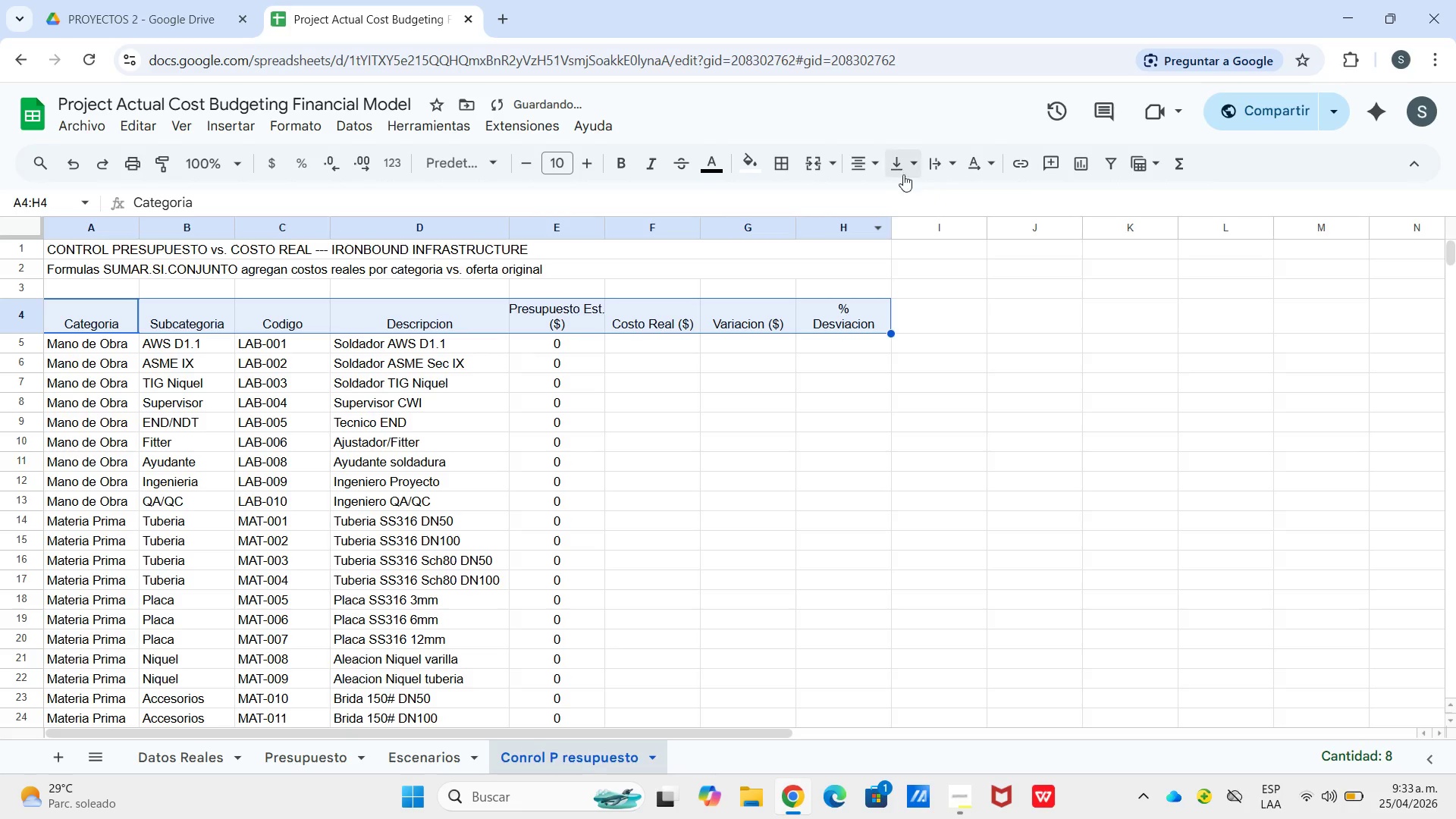 
triple_click([903, 171])
 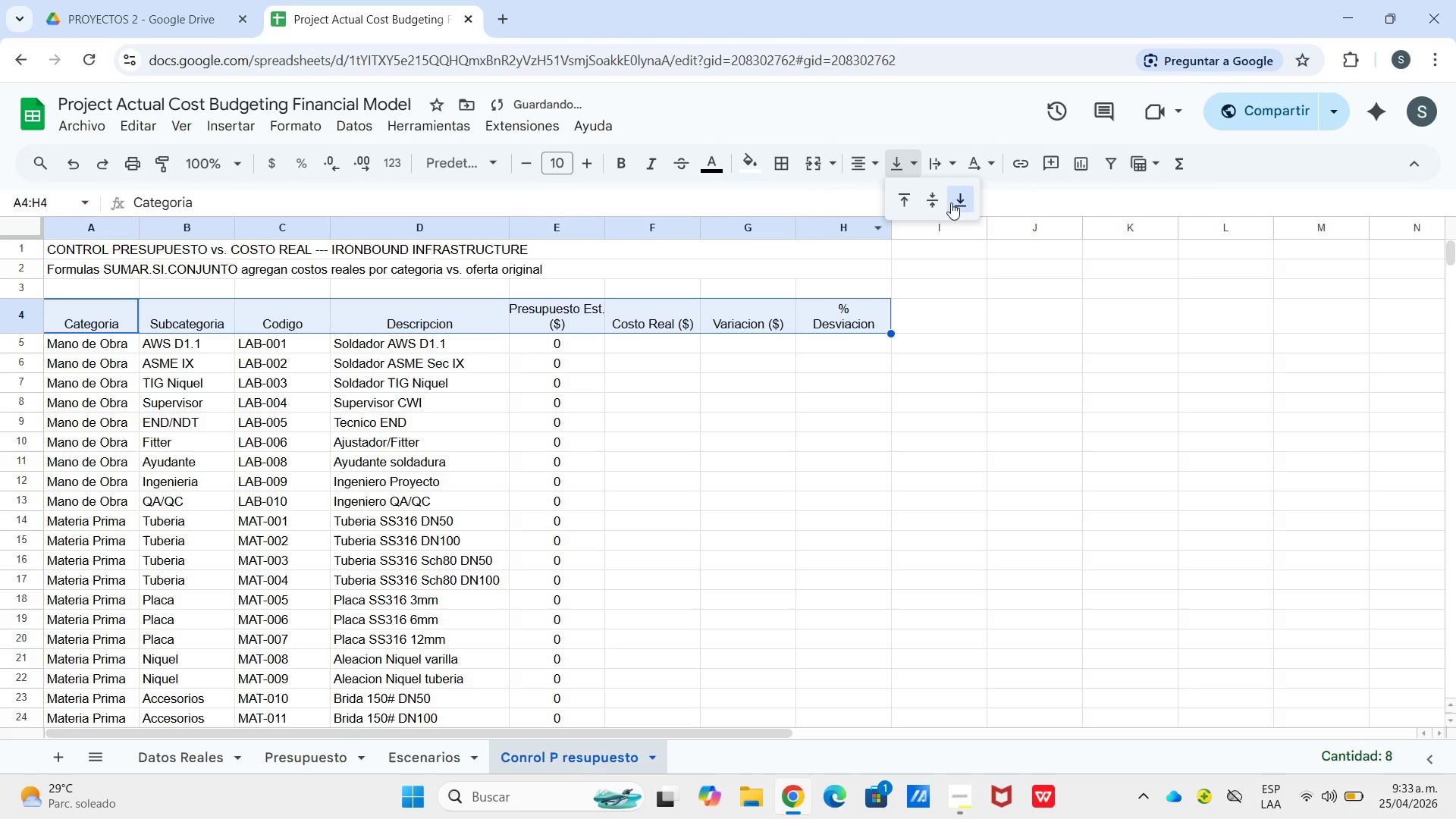 
left_click([951, 202])
 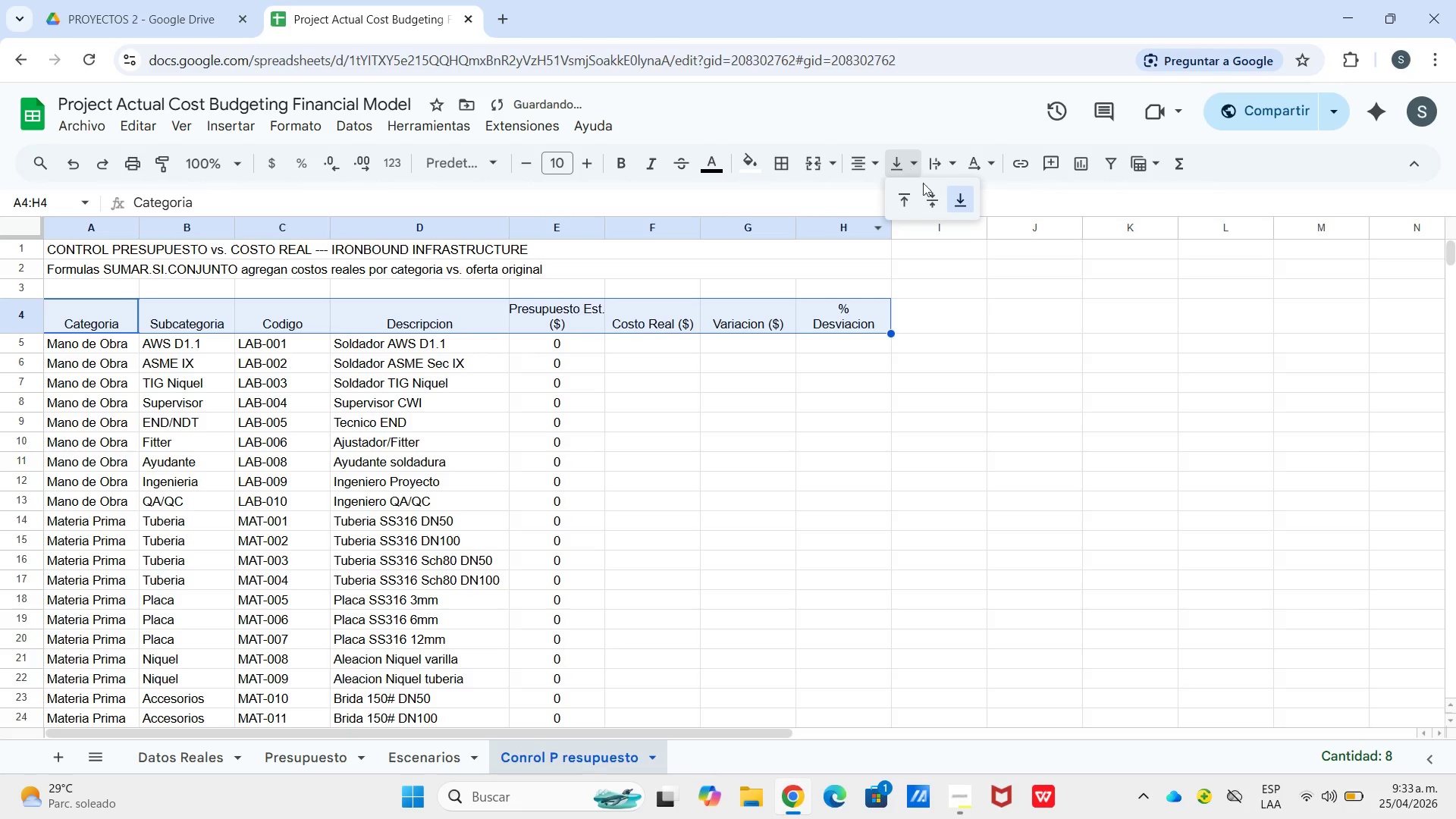 
double_click([937, 206])
 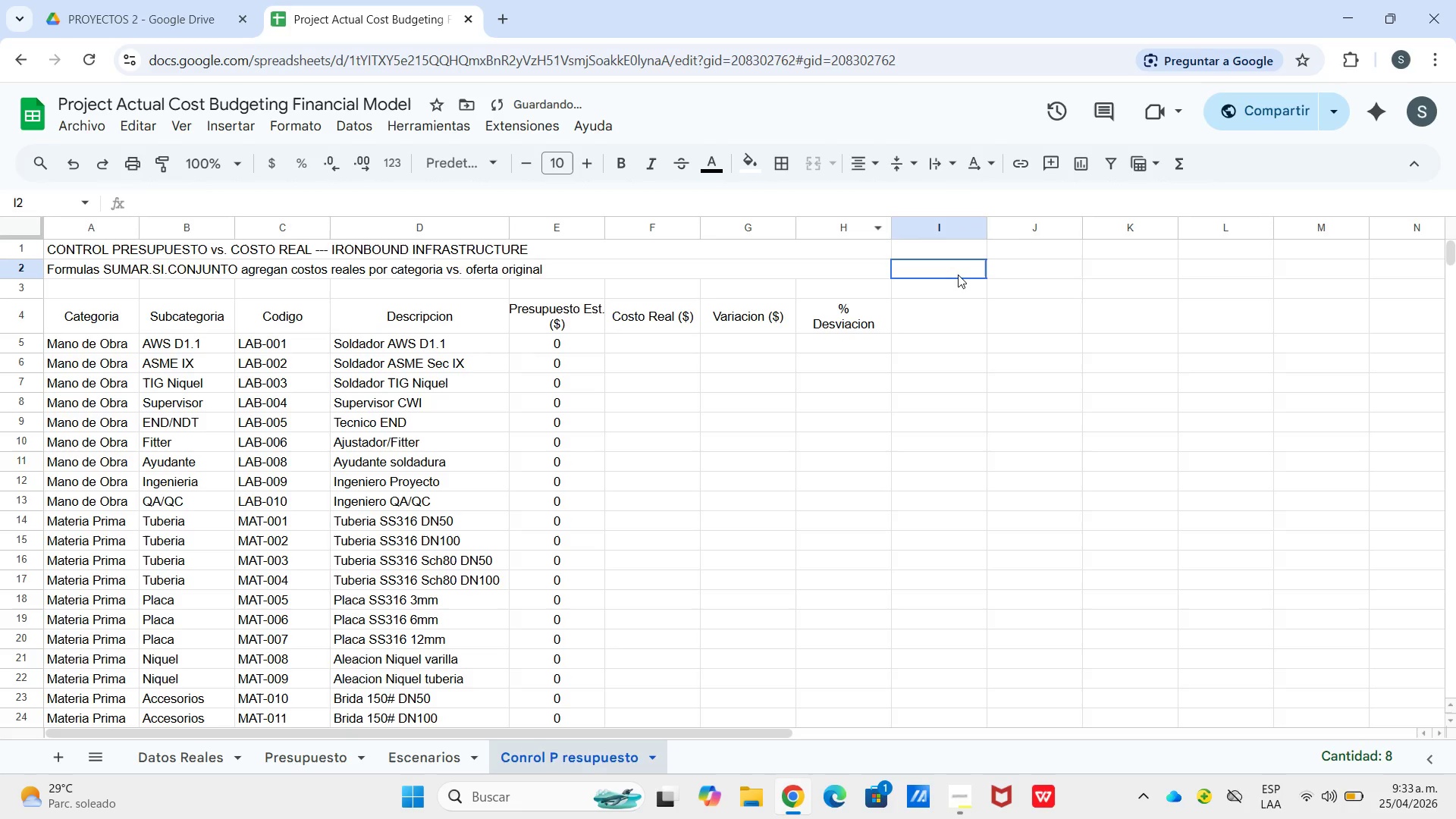 
double_click([906, 320])
 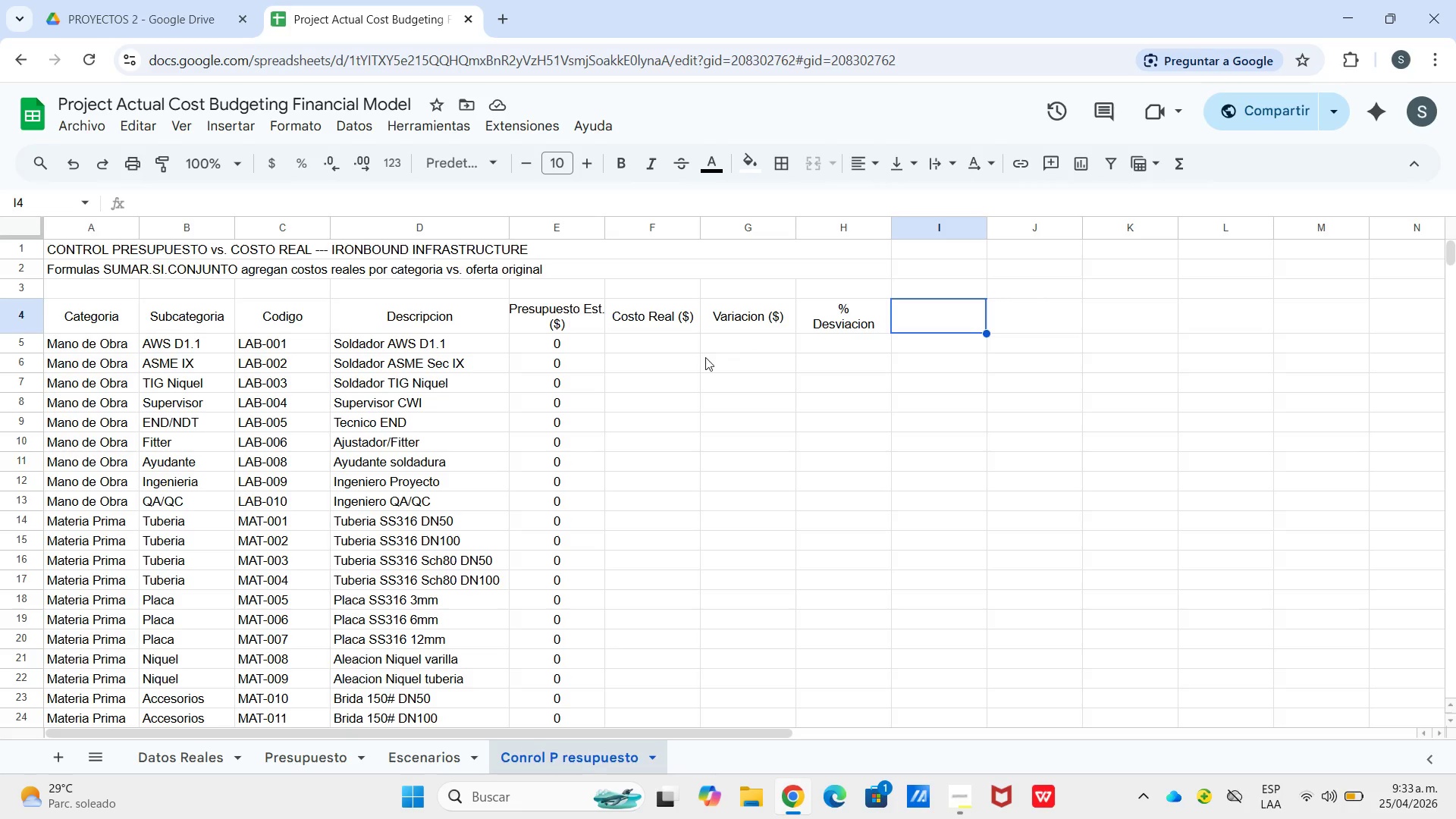 
wait(12.8)
 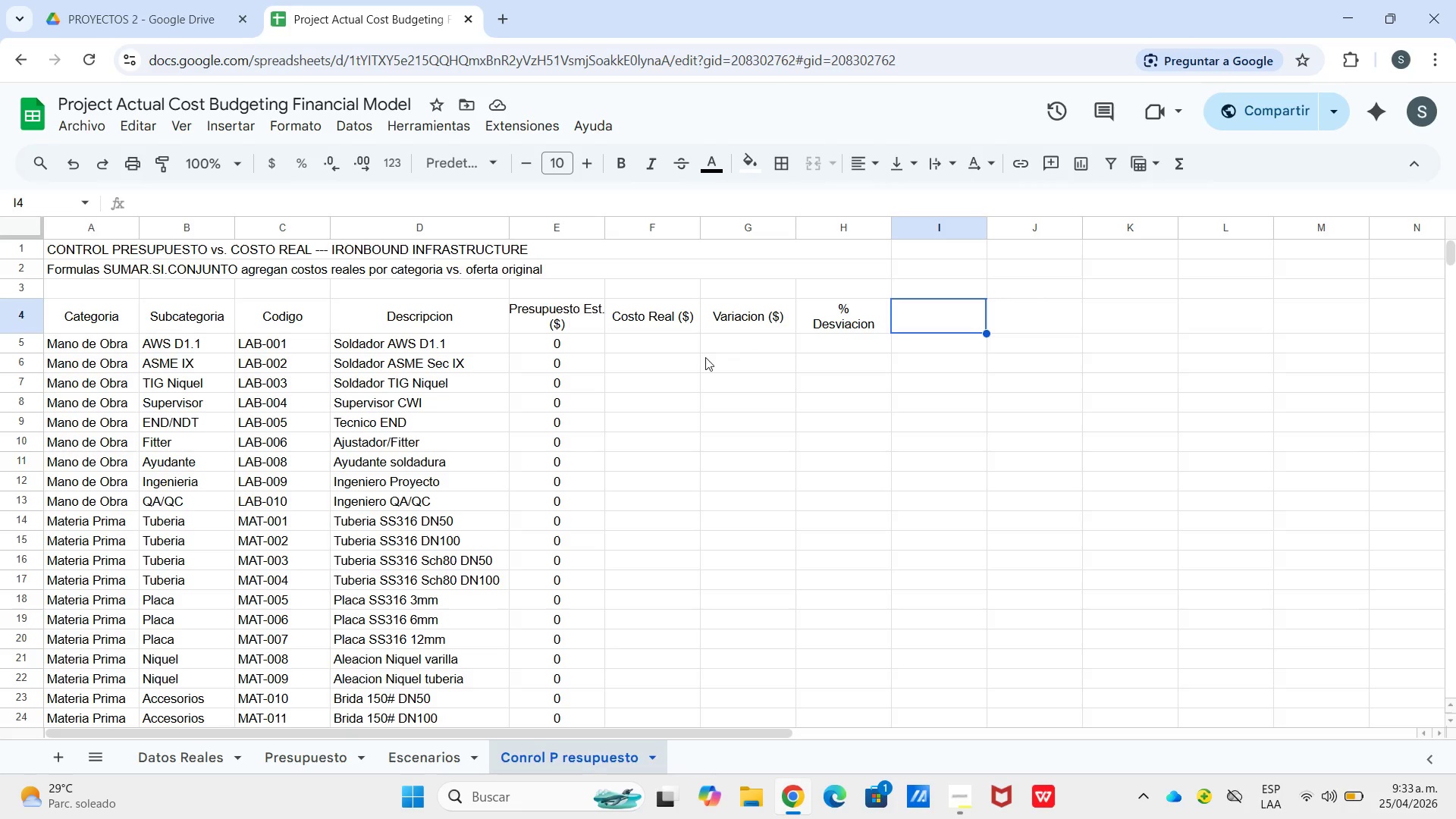 
left_click([544, 351])
 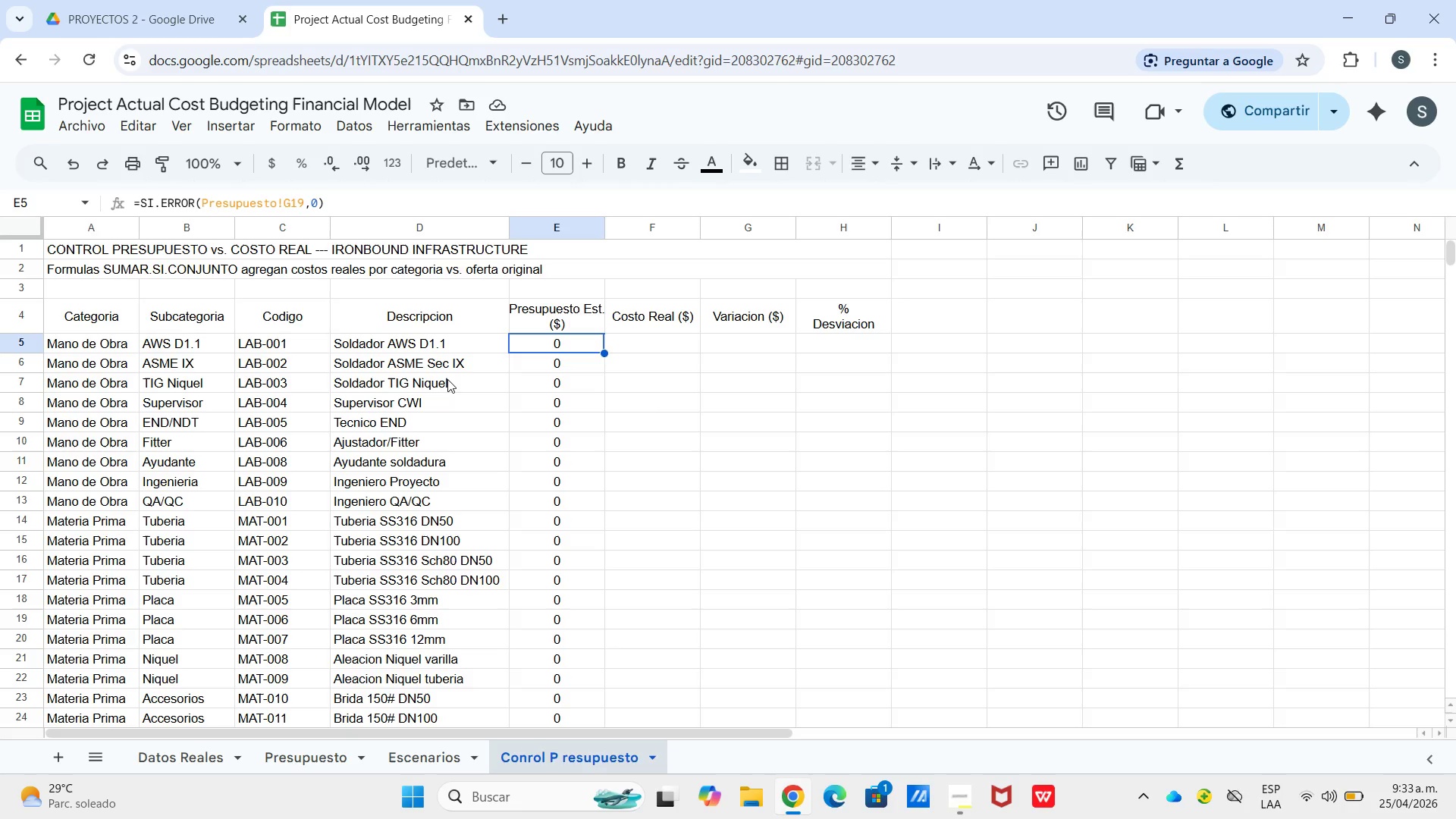 
wait(8.64)
 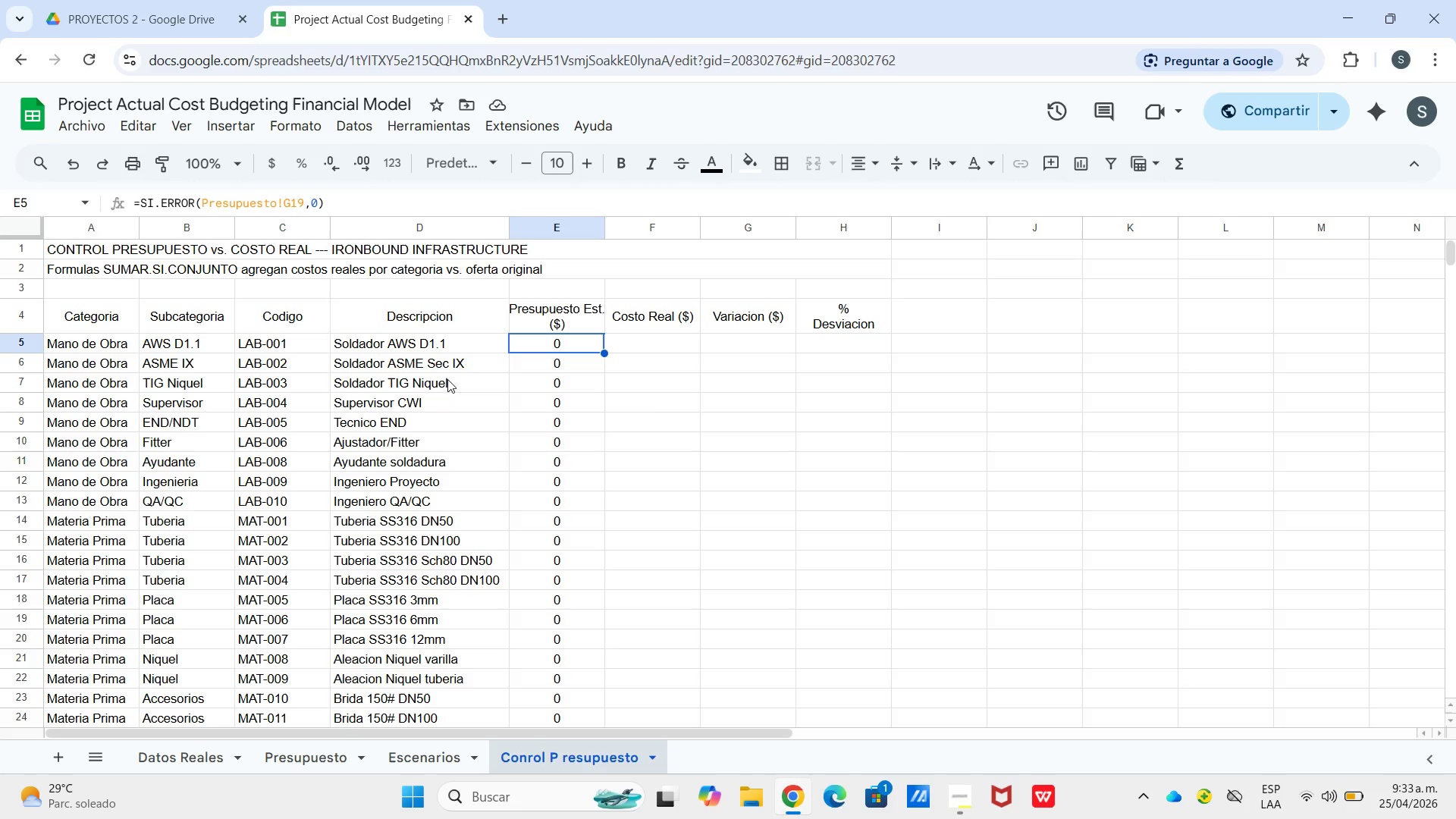 
left_click([197, 205])
 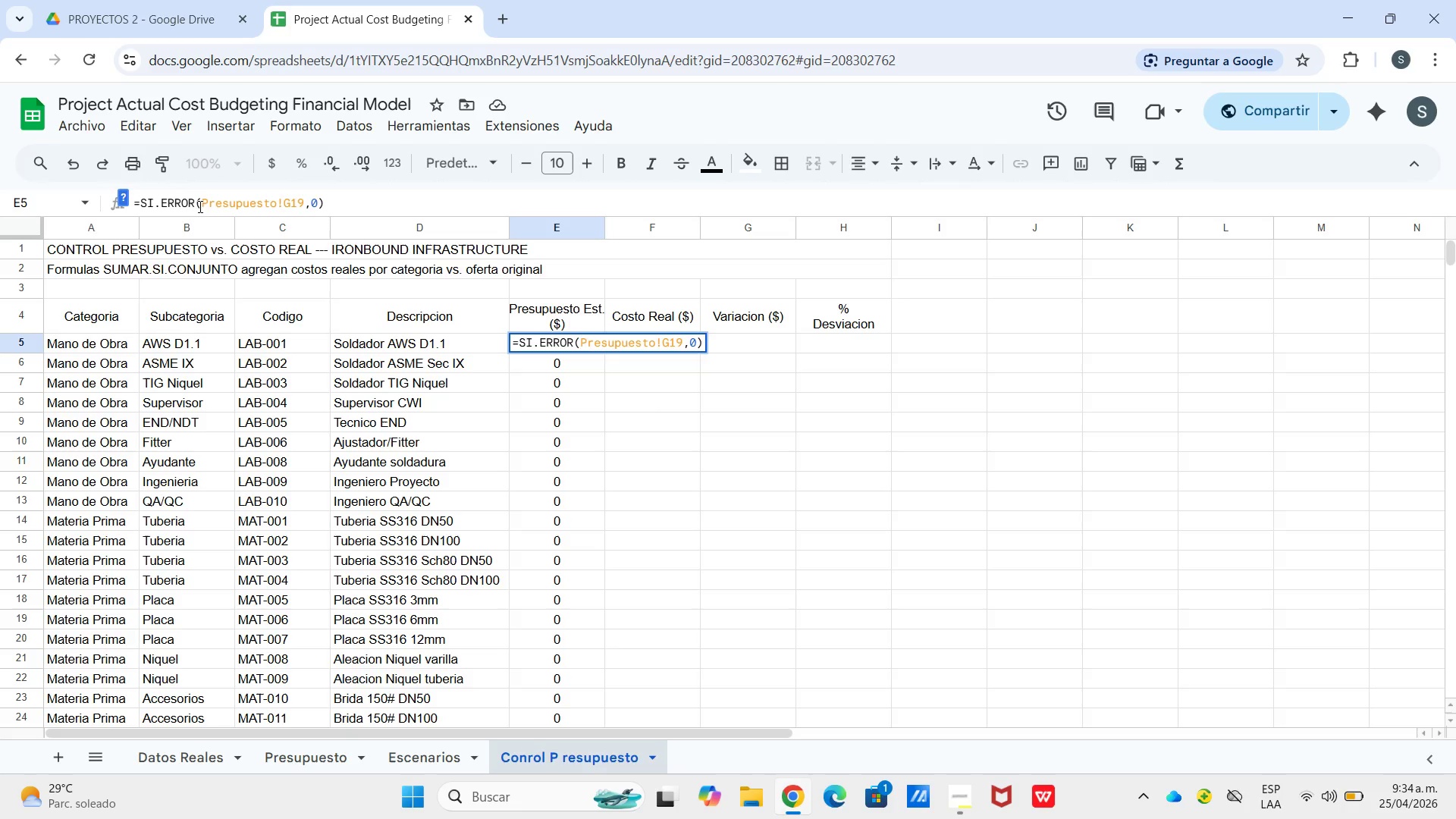 
left_click([199, 206])
 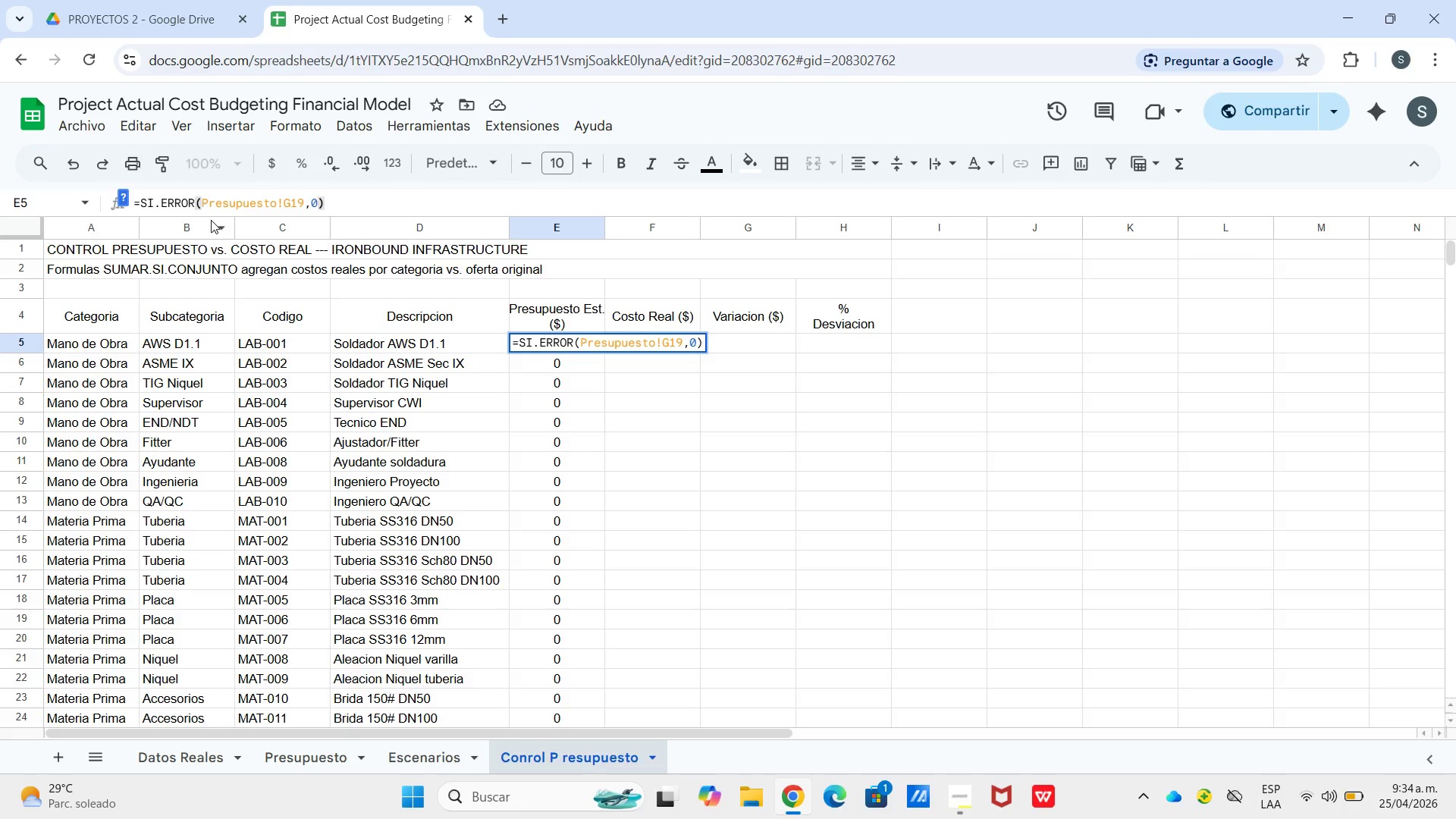 
key(BracketLeft)
 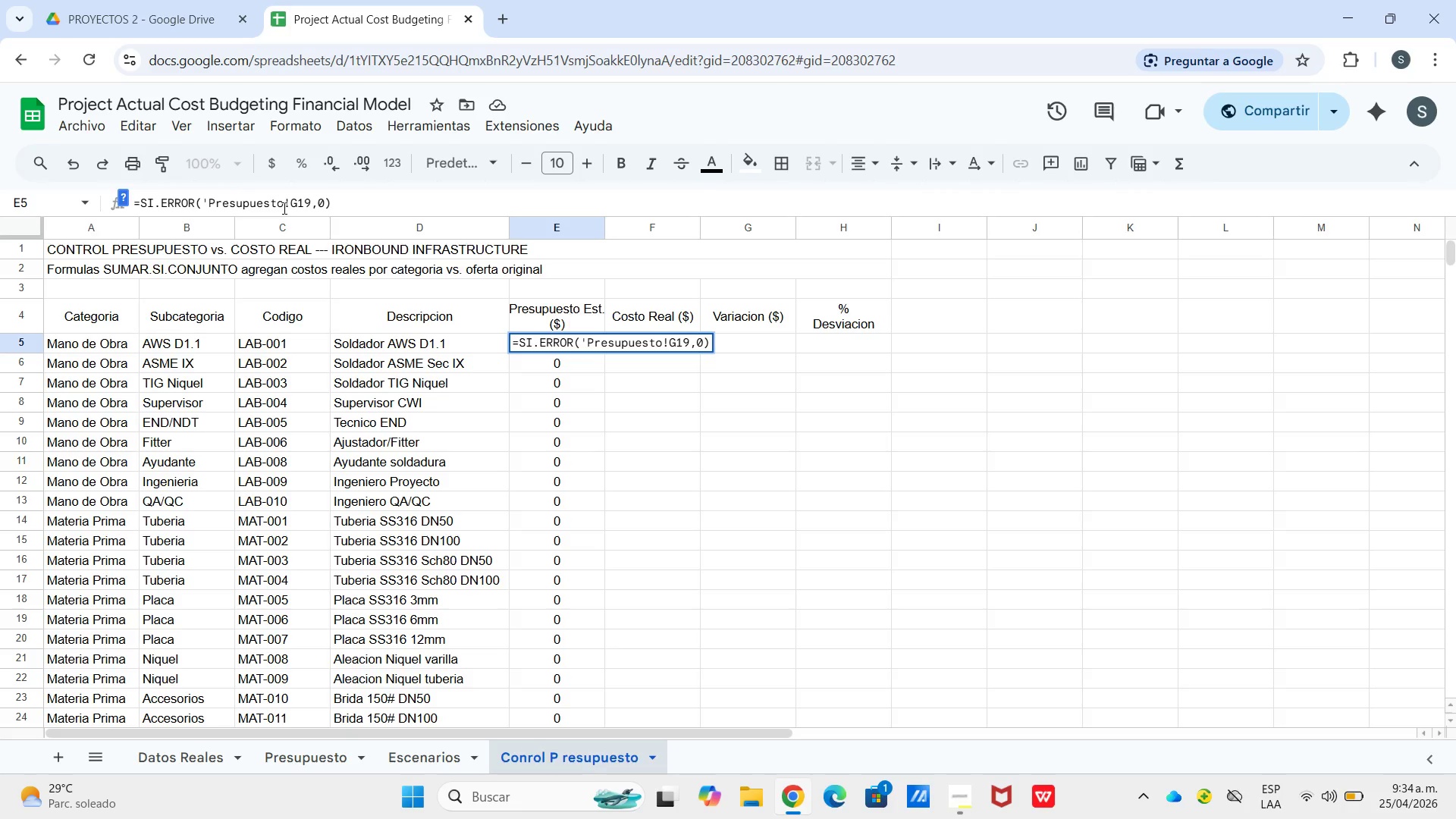 
left_click([281, 203])
 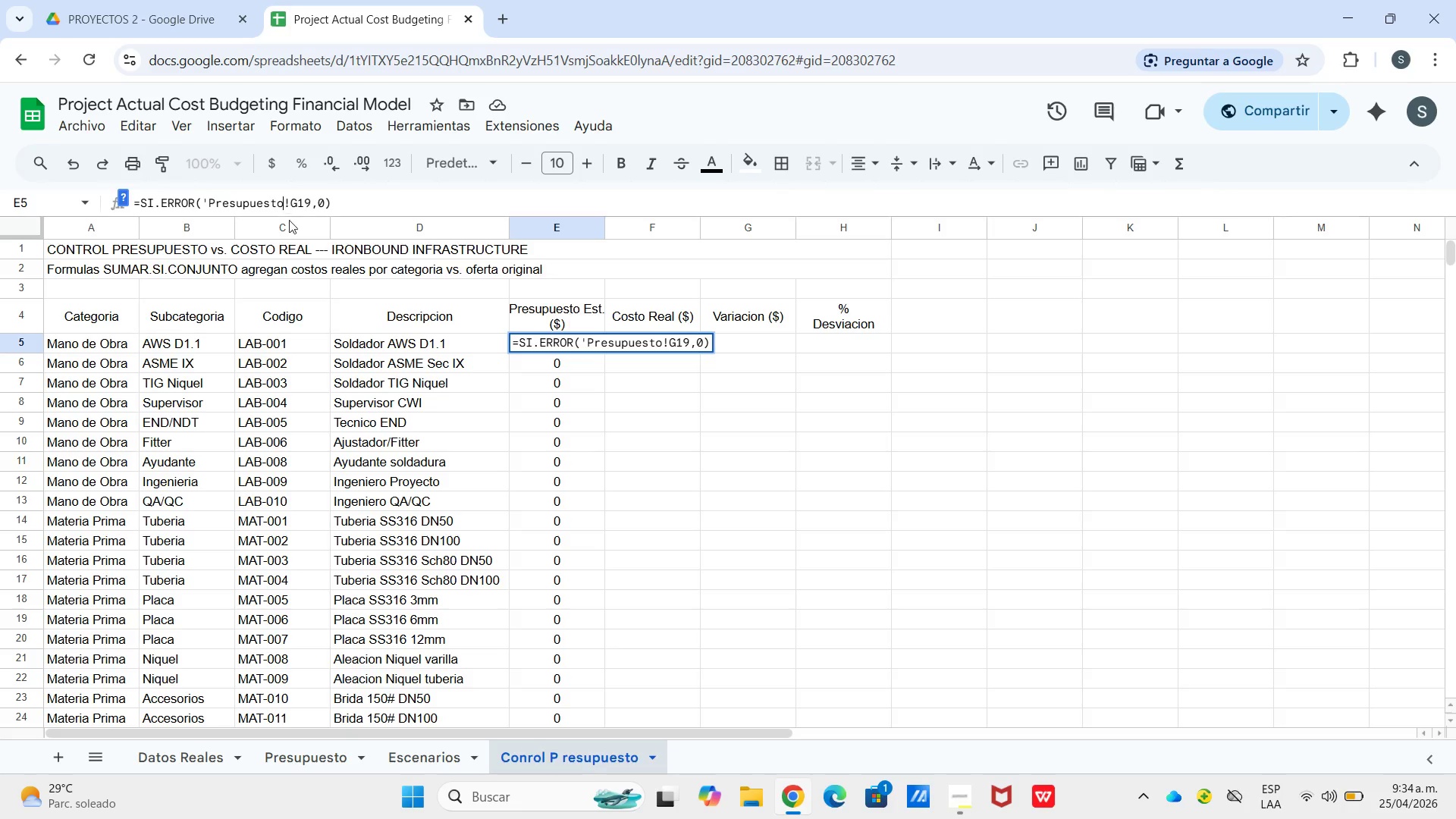 
key(BracketLeft)
 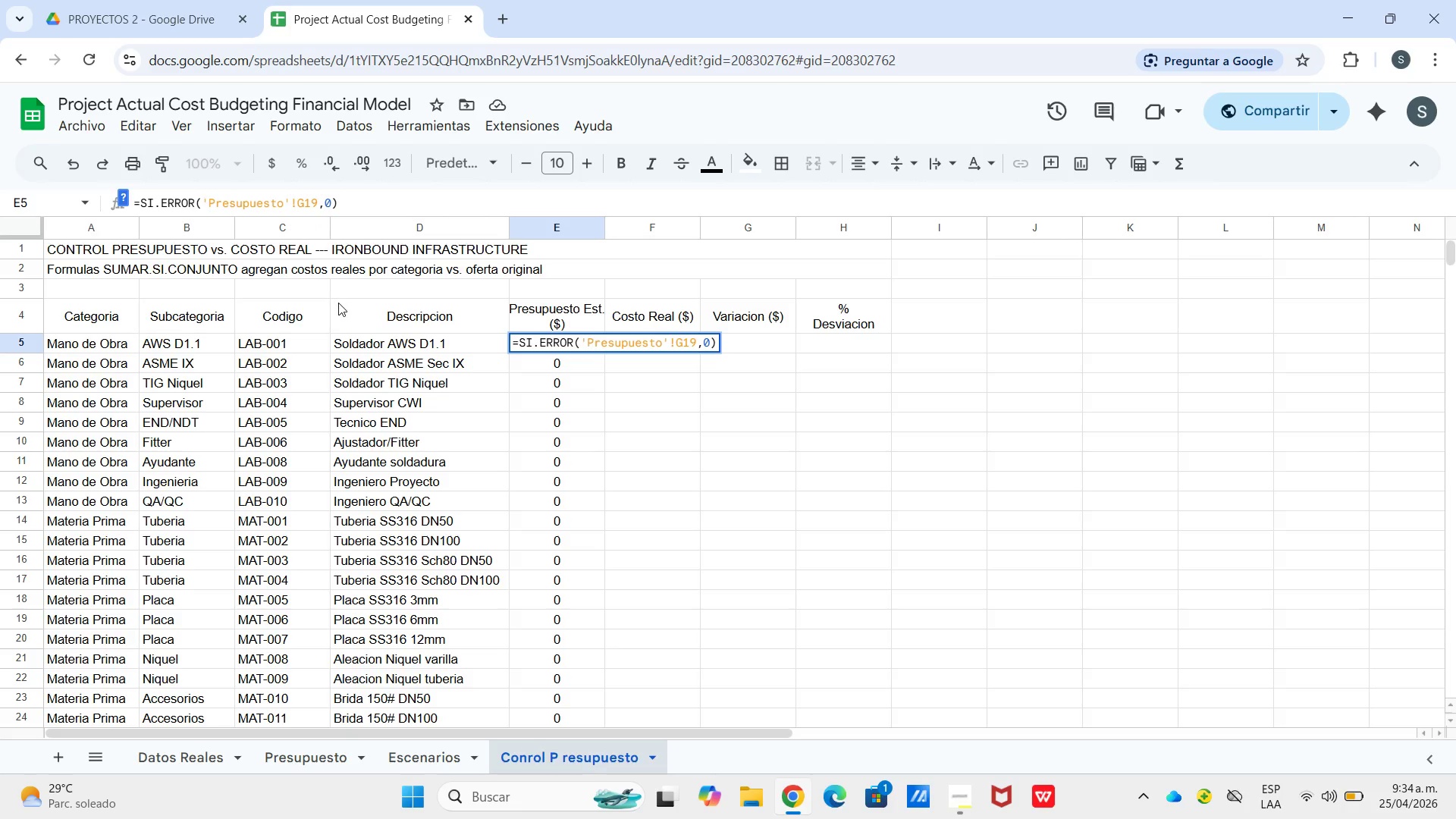 
key(Enter)
 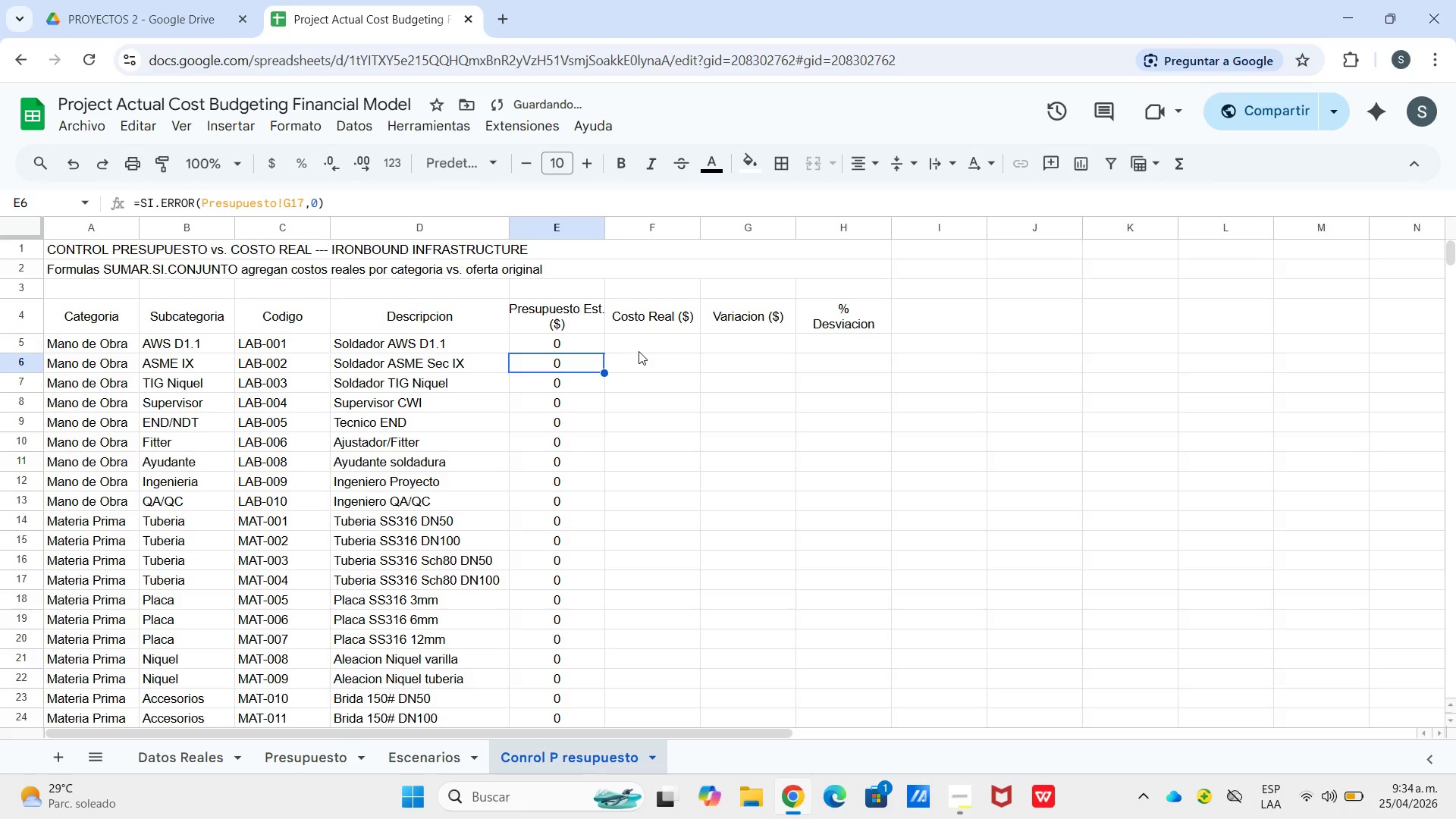 
left_click([639, 348])
 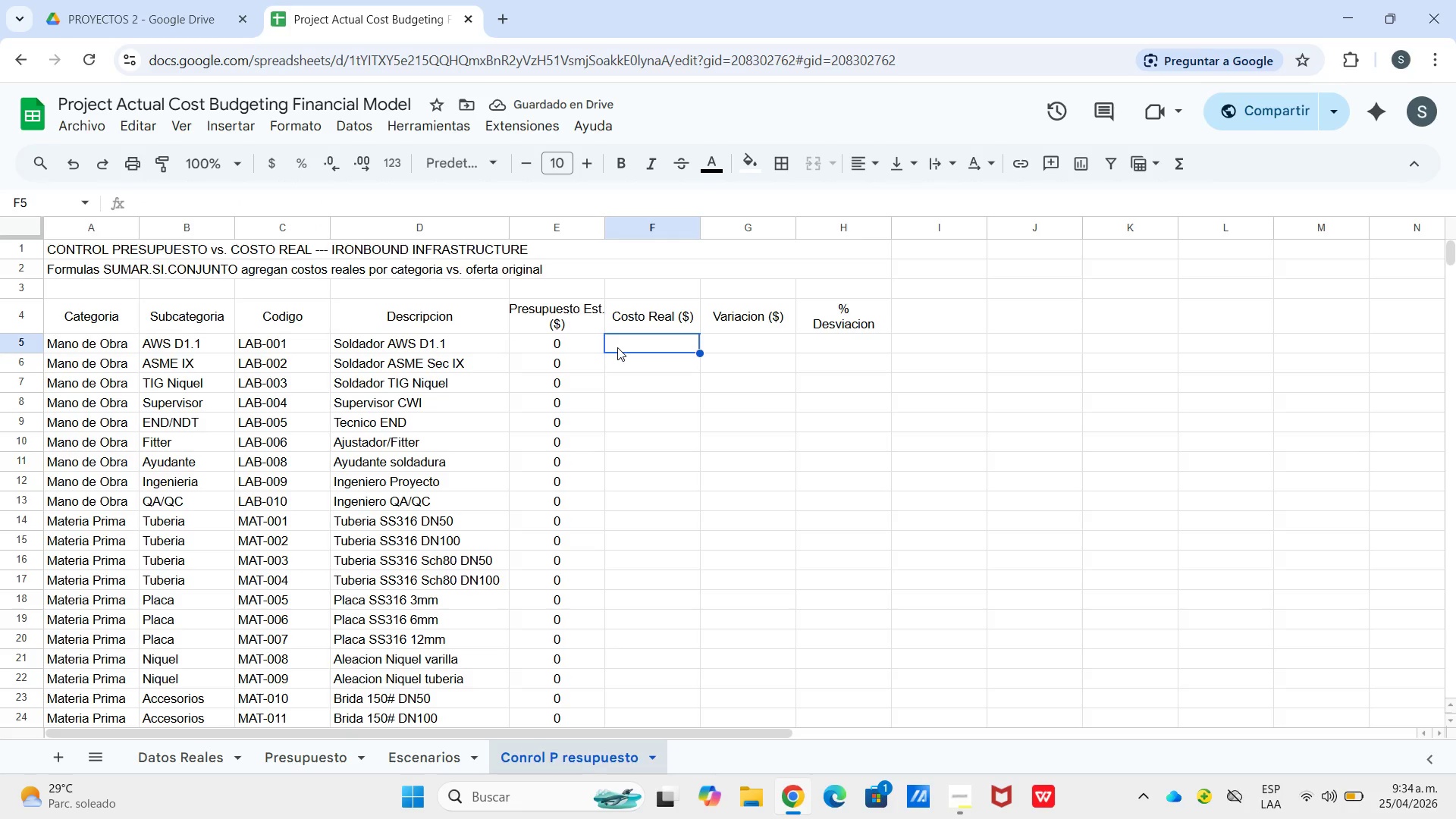 
wait(5.5)
 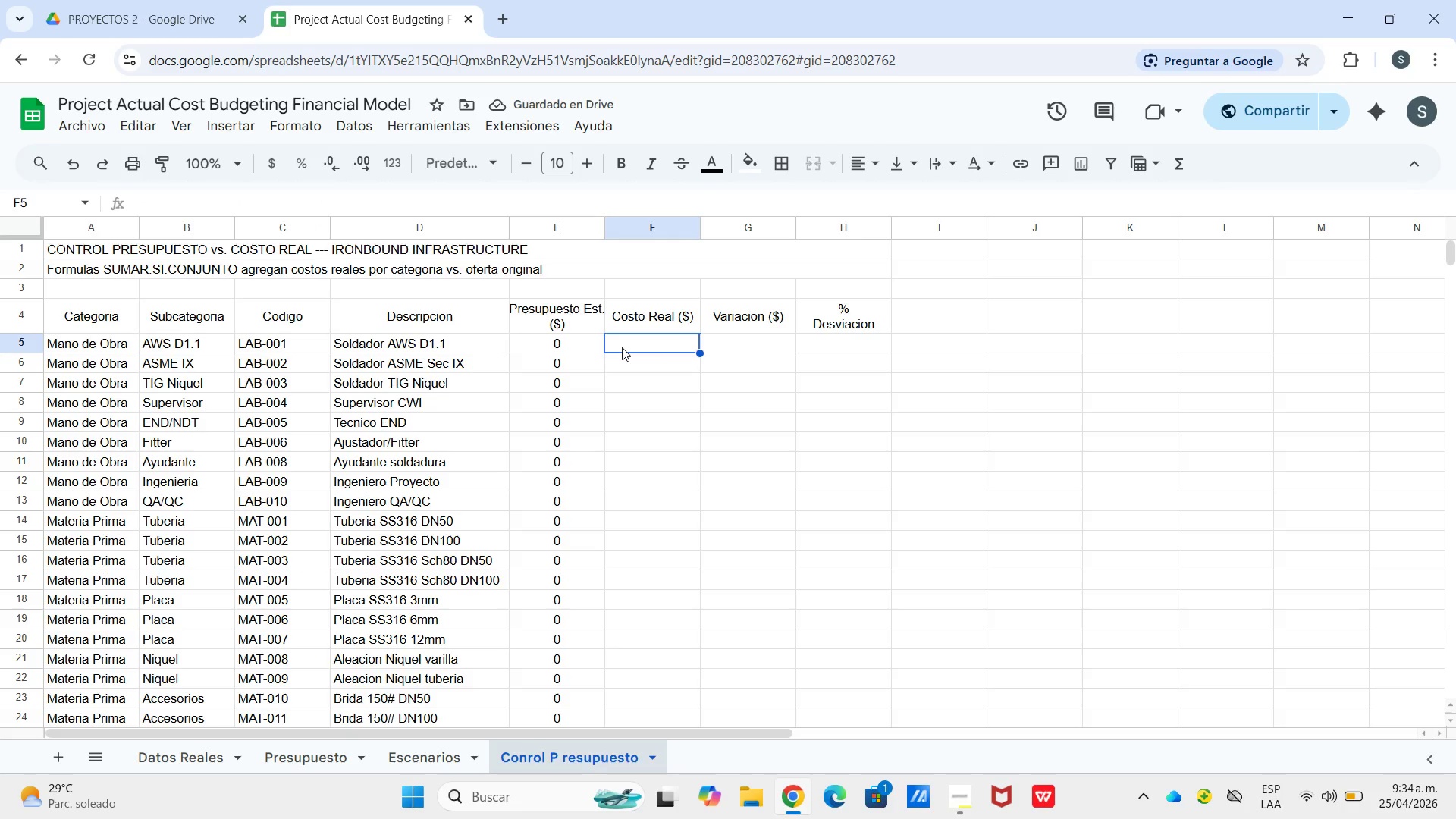 
type()si.er)
key(Tab)
type(sumaprod)
key(Tab)
type(*Datos Reales)
 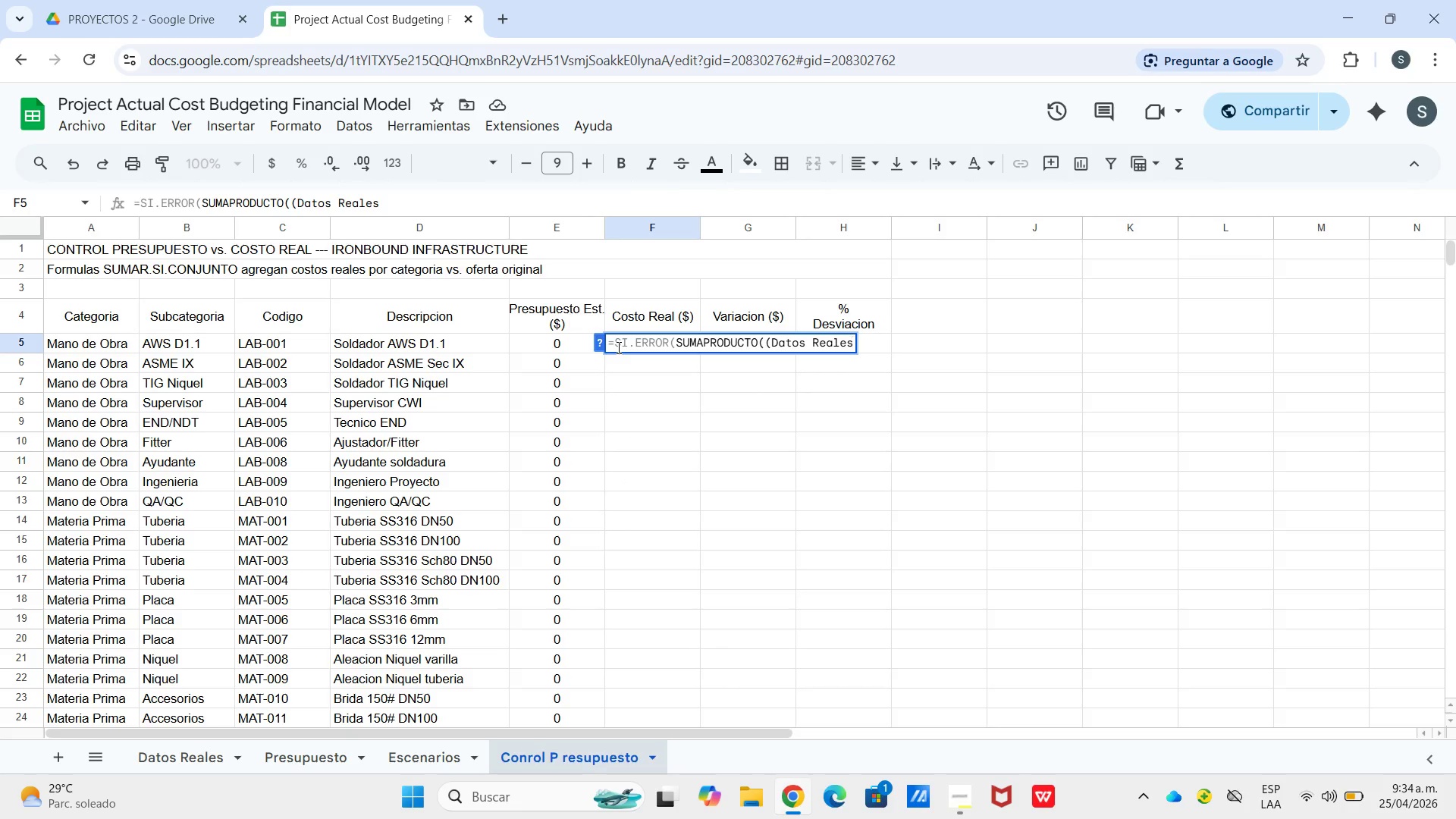 
type(!d3)
 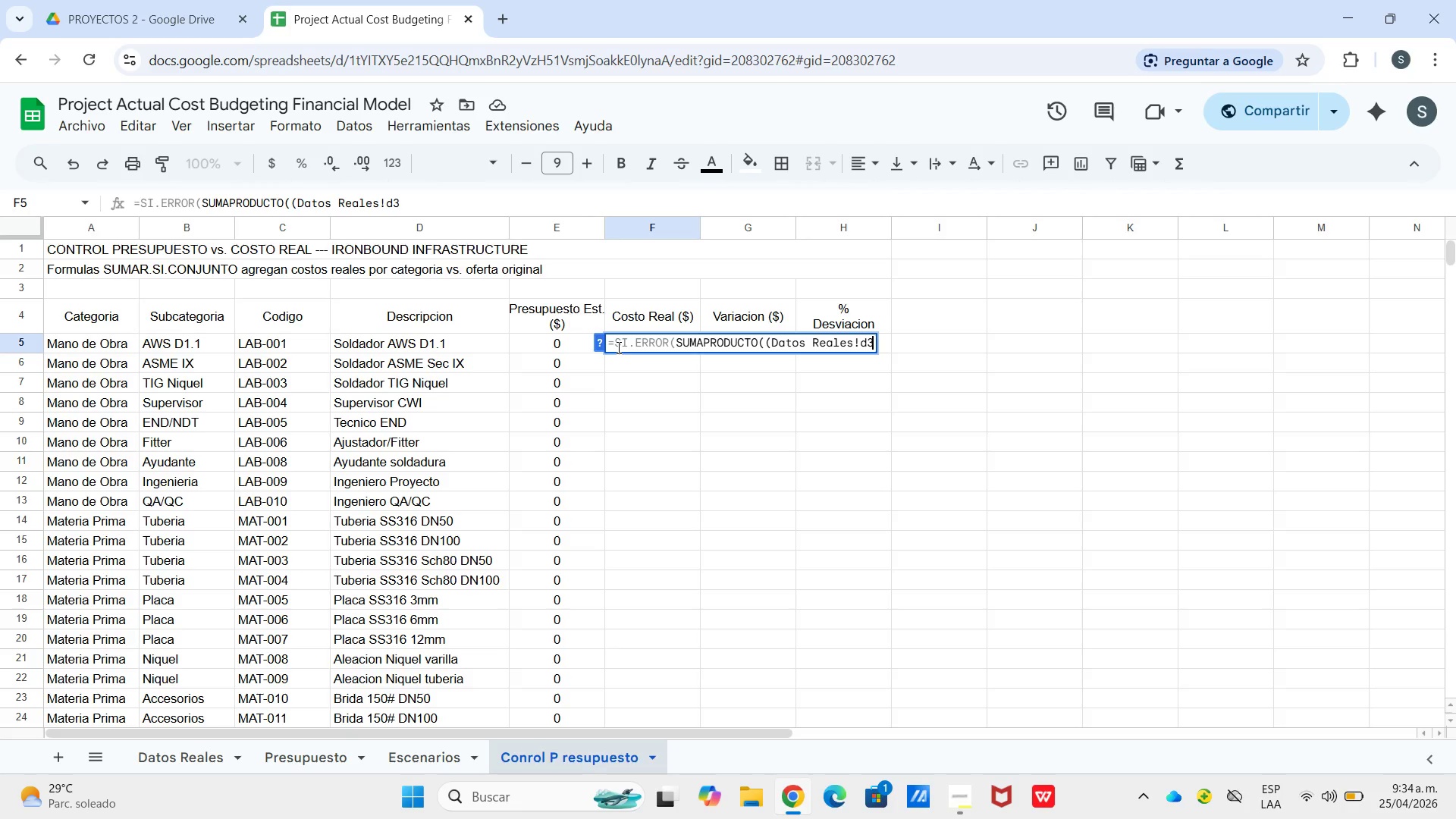 
type(>d102)@LAB-001@(*)
 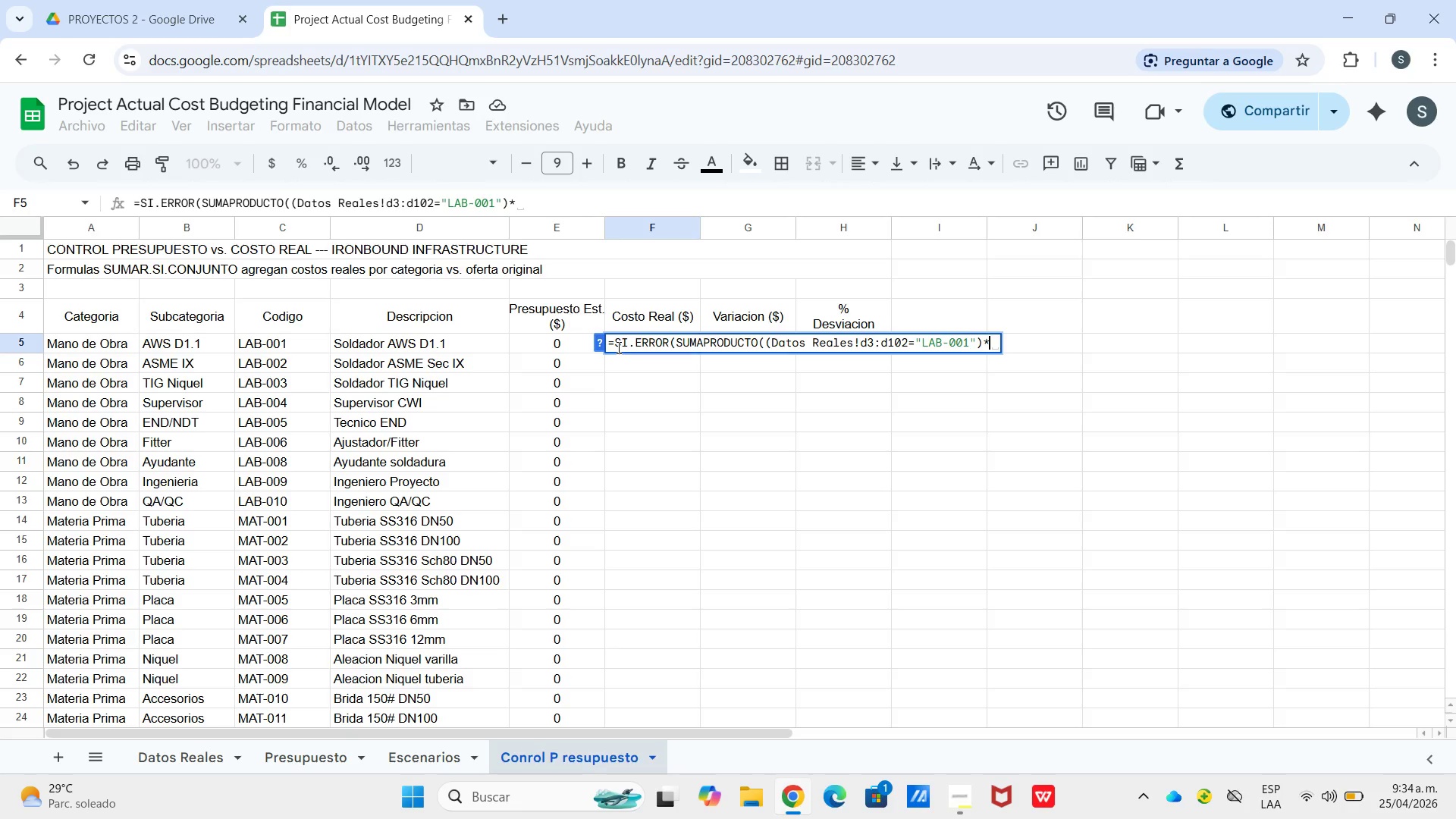 
type(D)
key(Backspace)
type([Datos Reales[!i3>i10)
 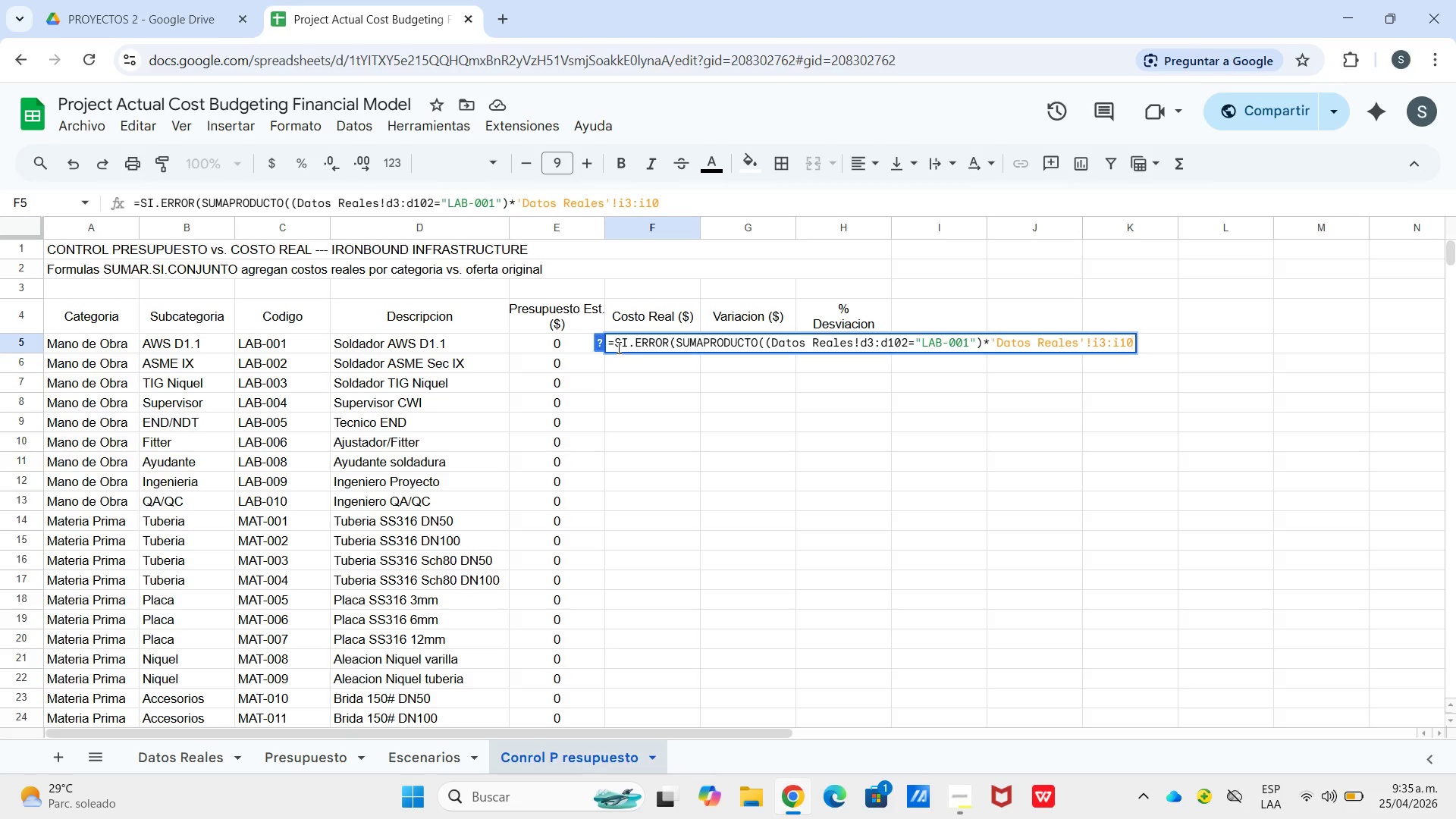 
wait(5.67)
 